 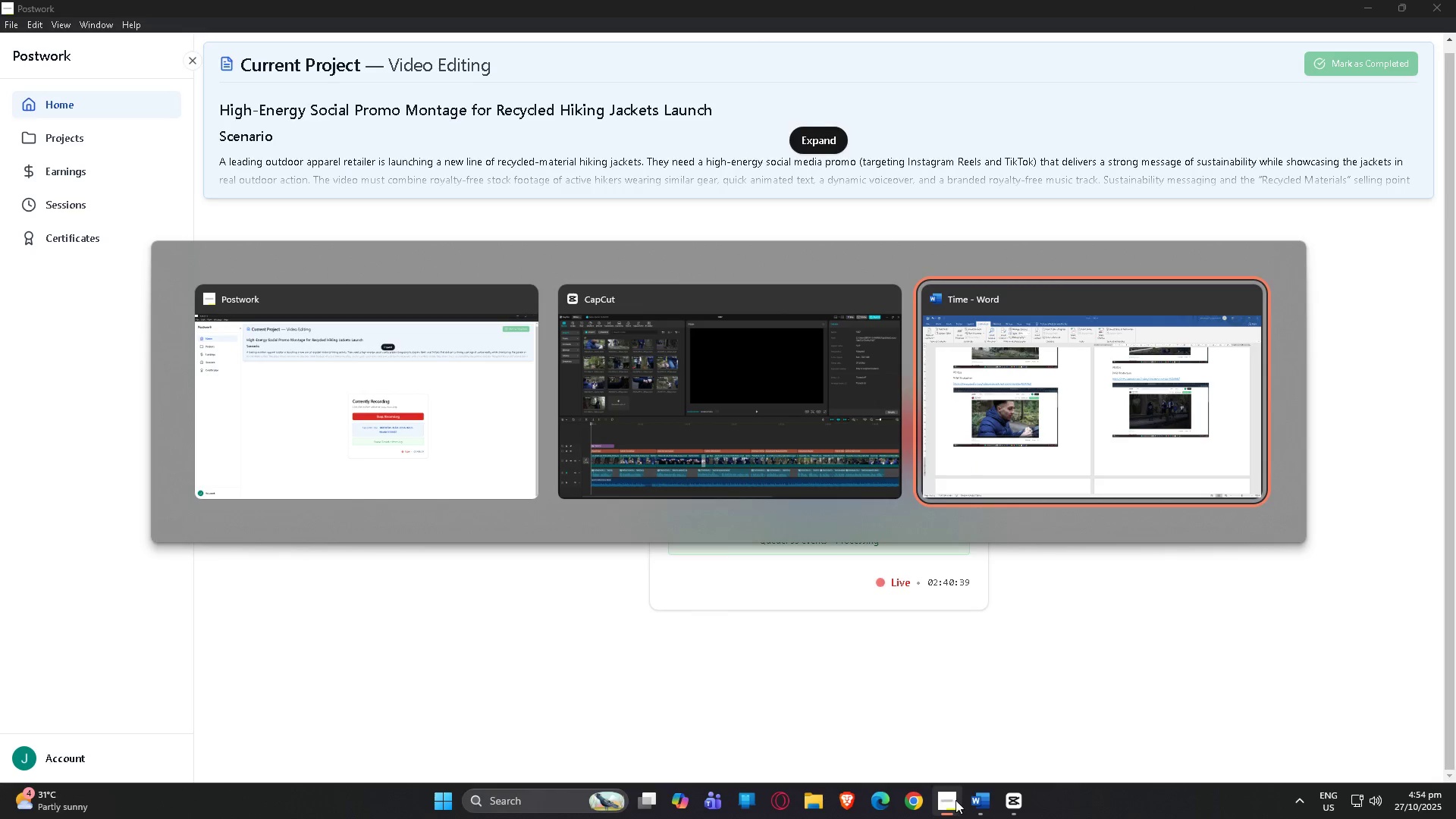 
left_click([893, 793])
 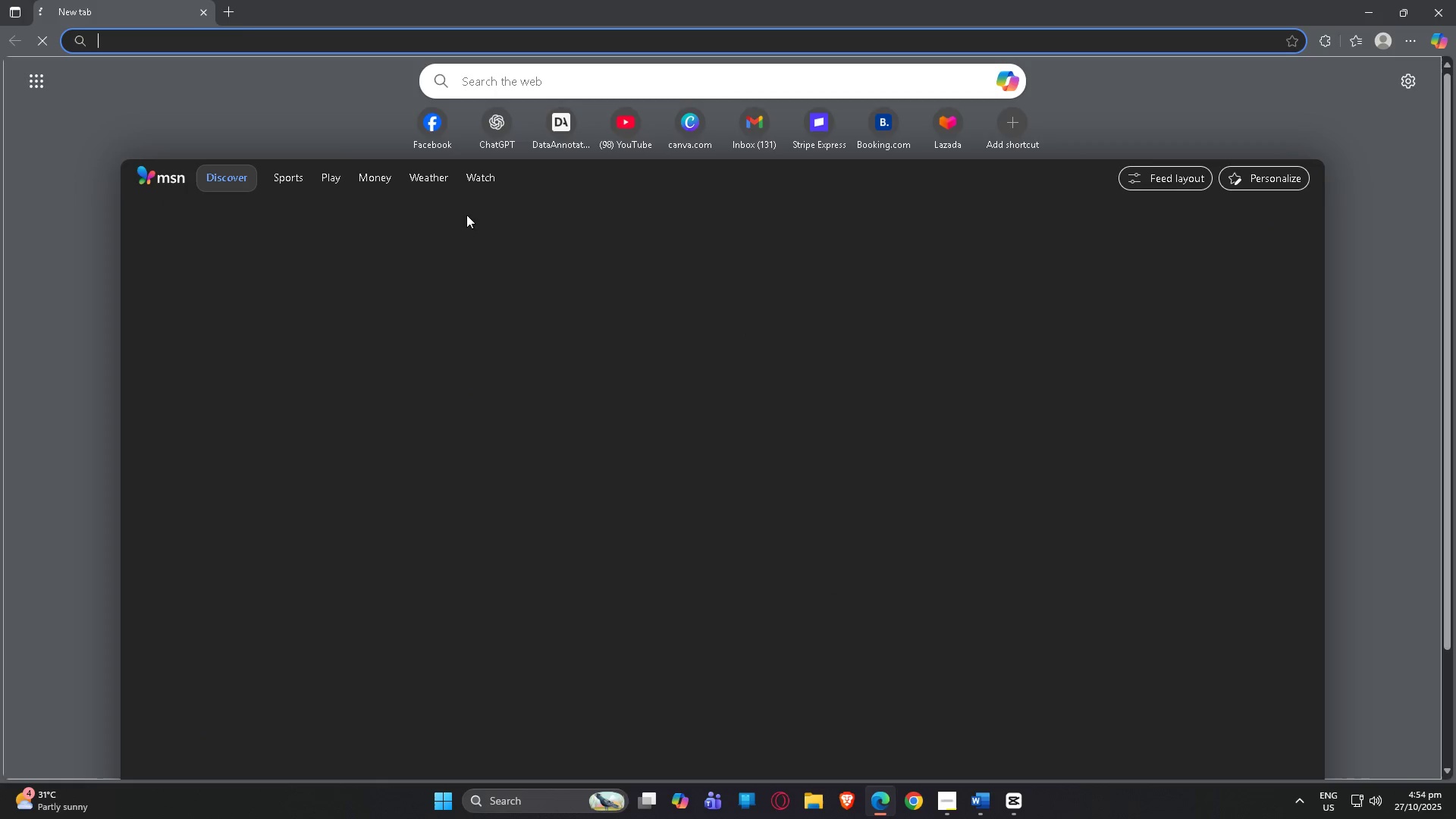 
key(Control+V)
 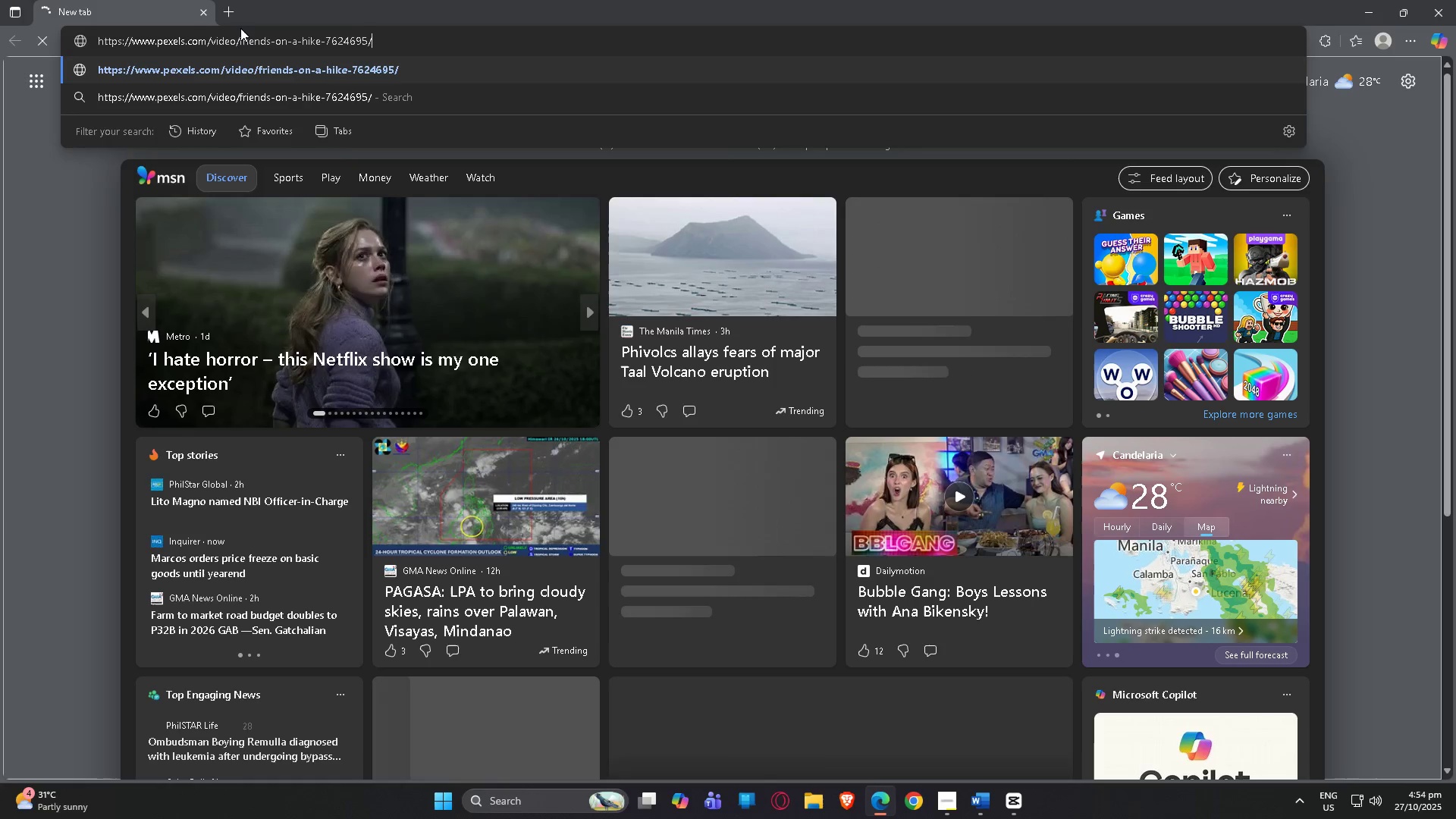 
key(NumpadEnter)
 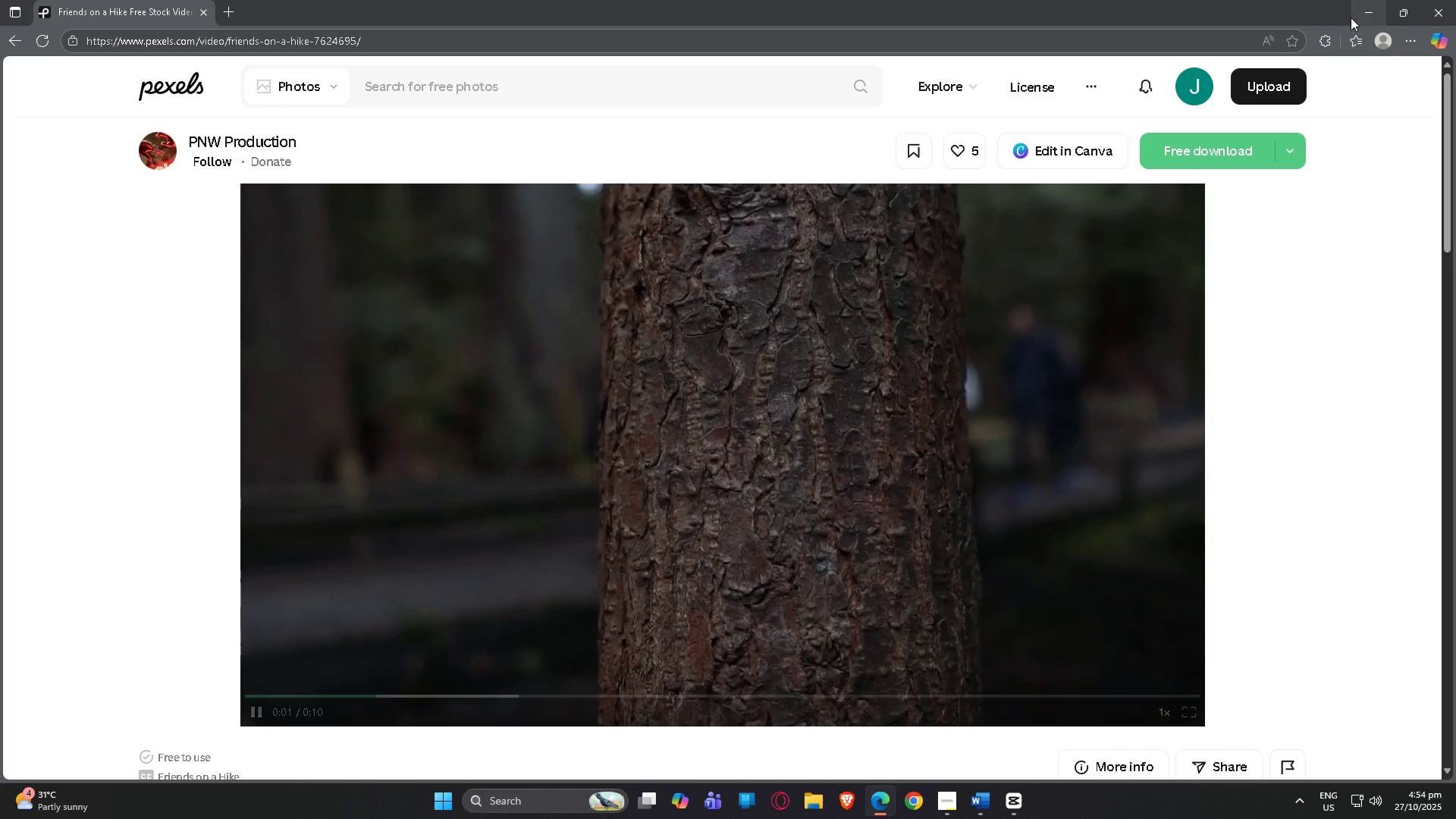 
wait(5.55)
 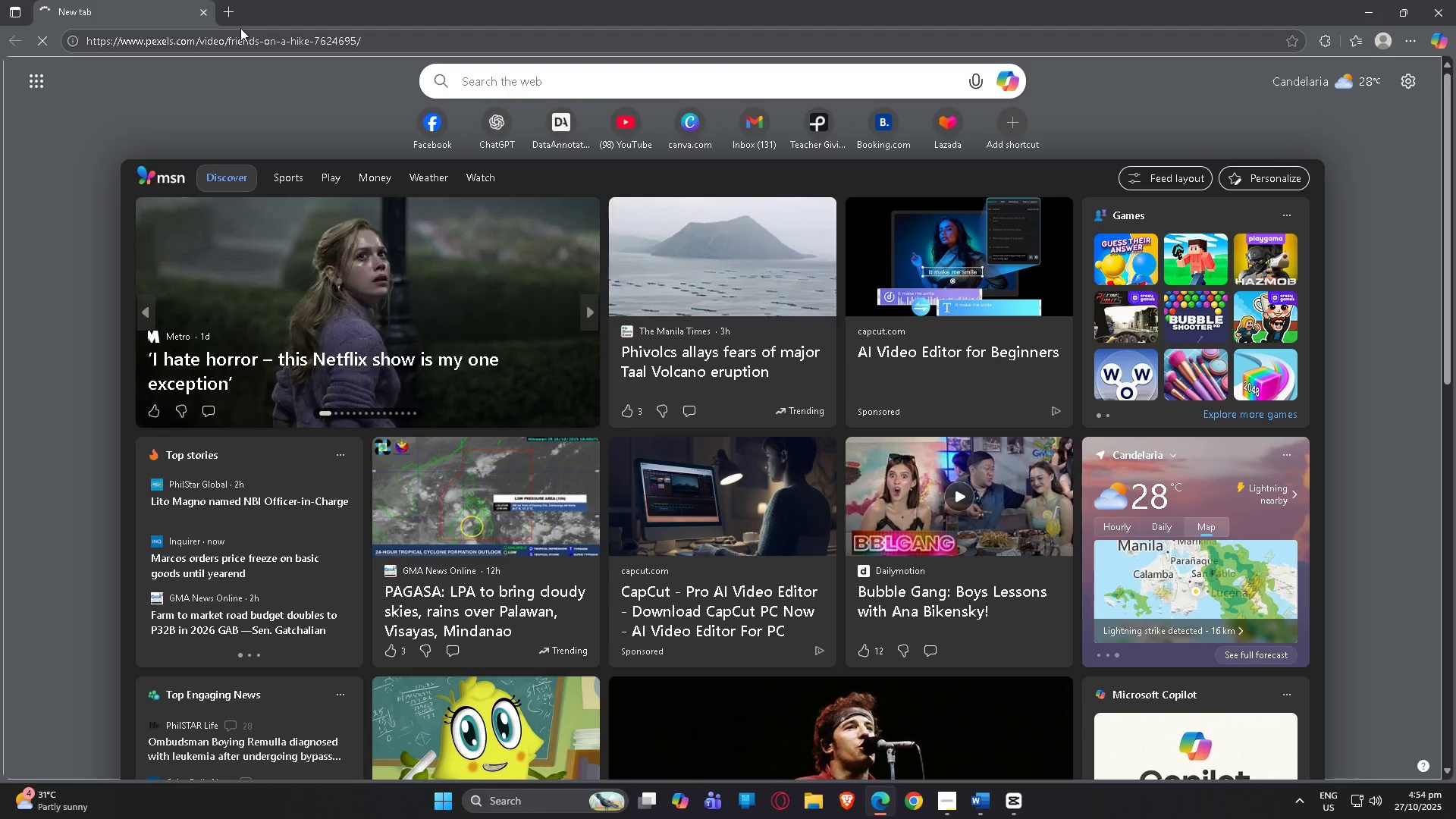 
key(Alt+Tab)
 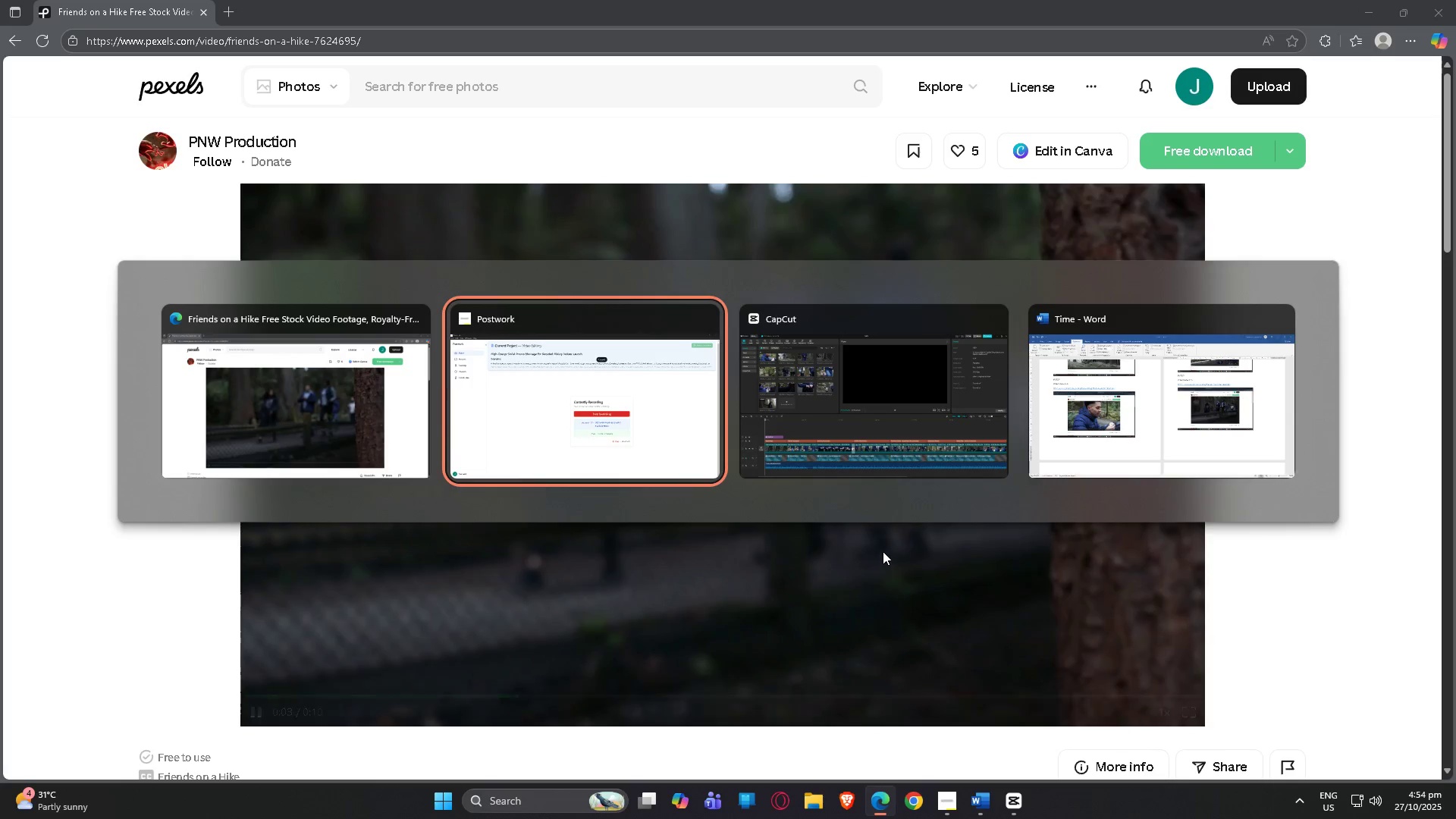 
key(Alt+Tab)
 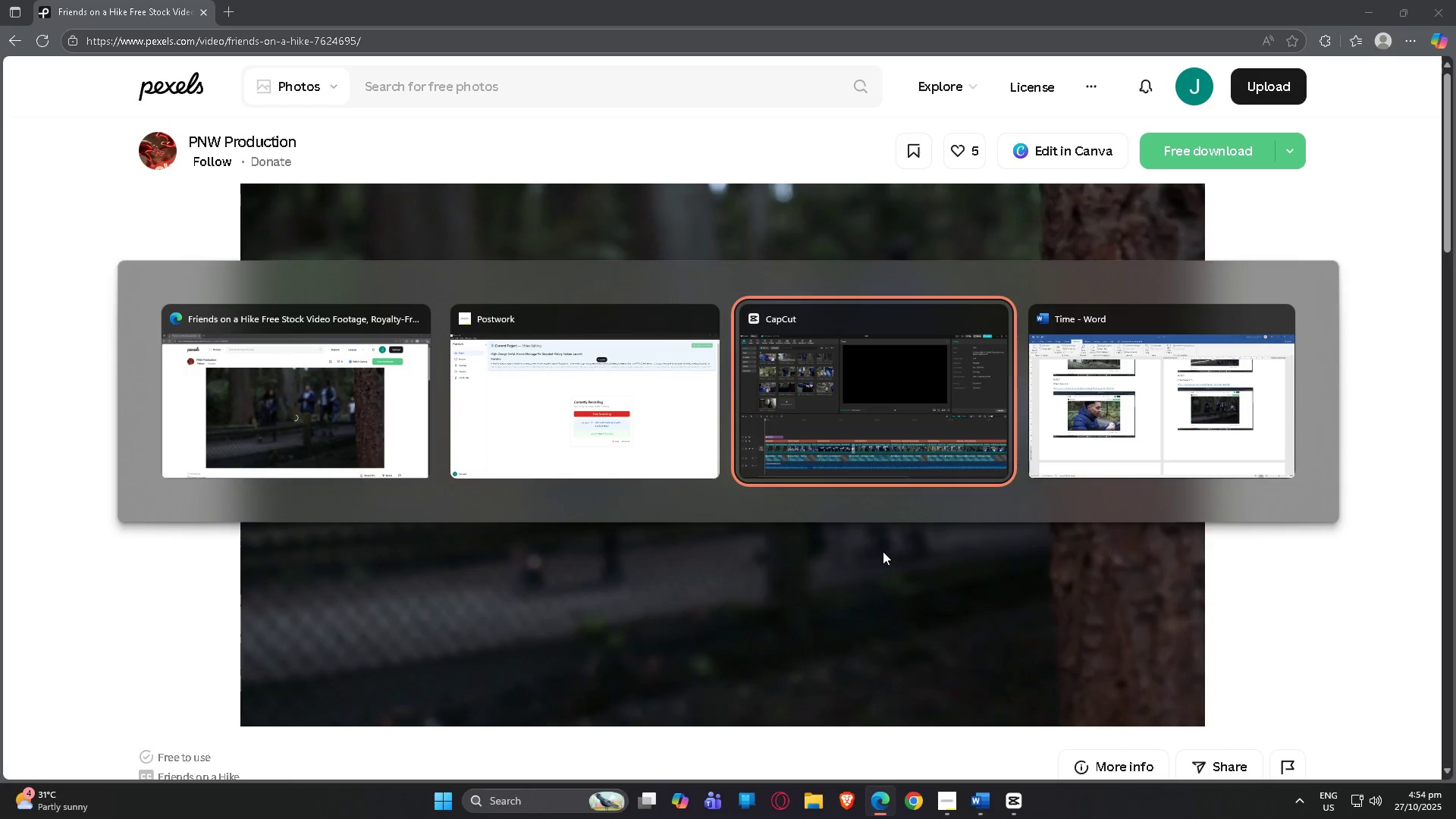 
key(Alt+Tab)
 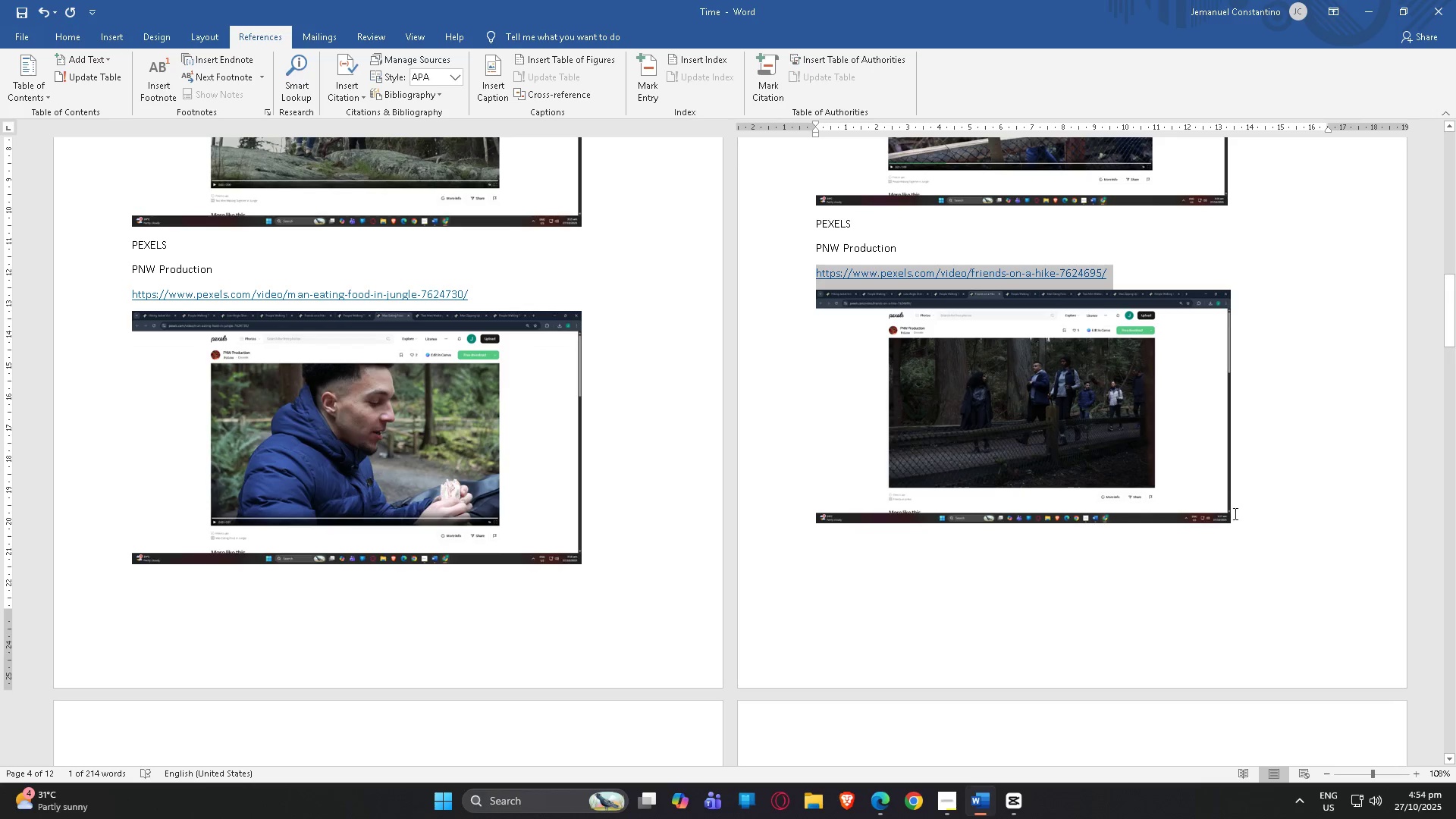 
left_click([1240, 512])
 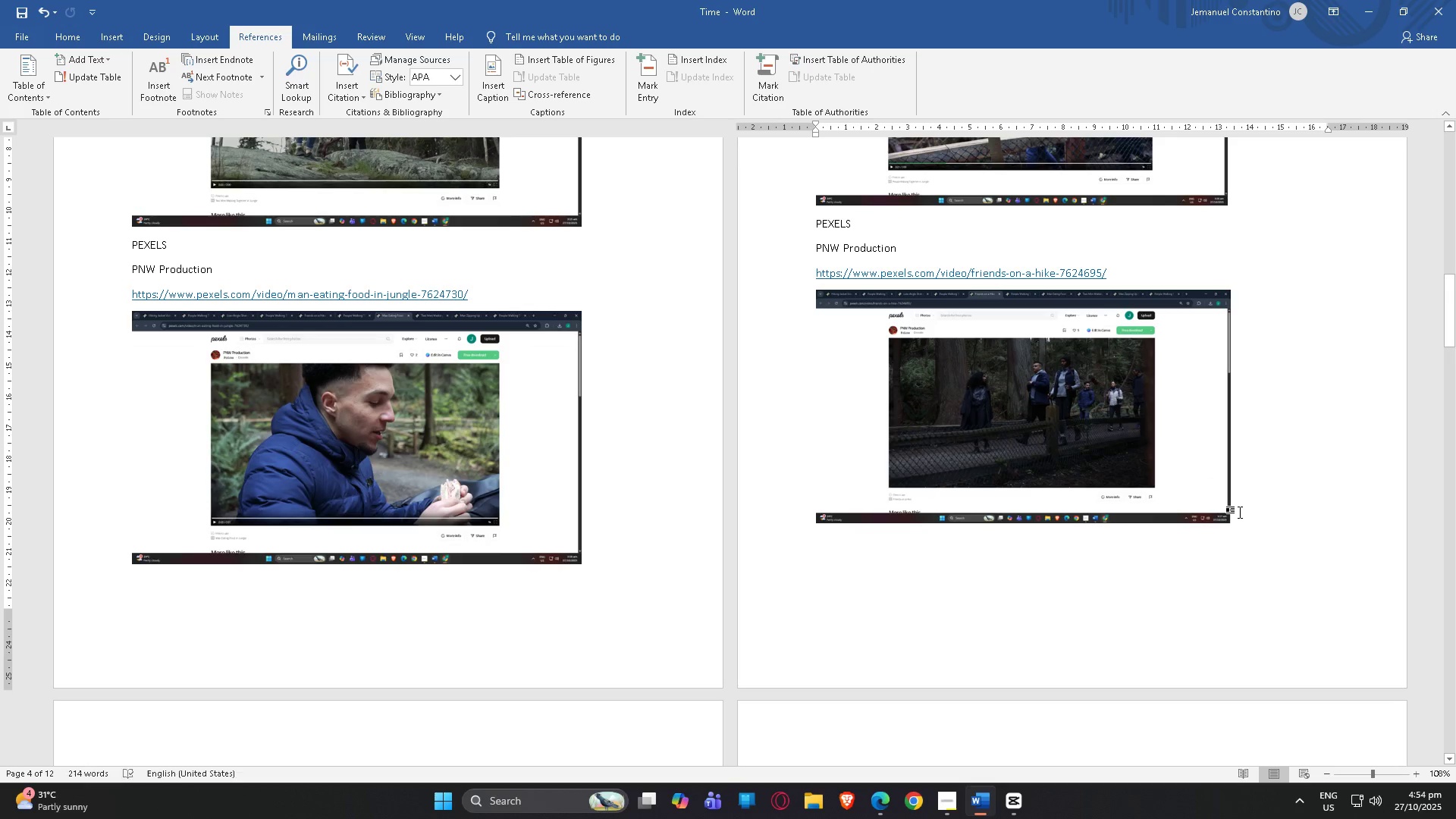 
left_click_drag(start_coordinate=[1240, 512], to_coordinate=[807, 227])
 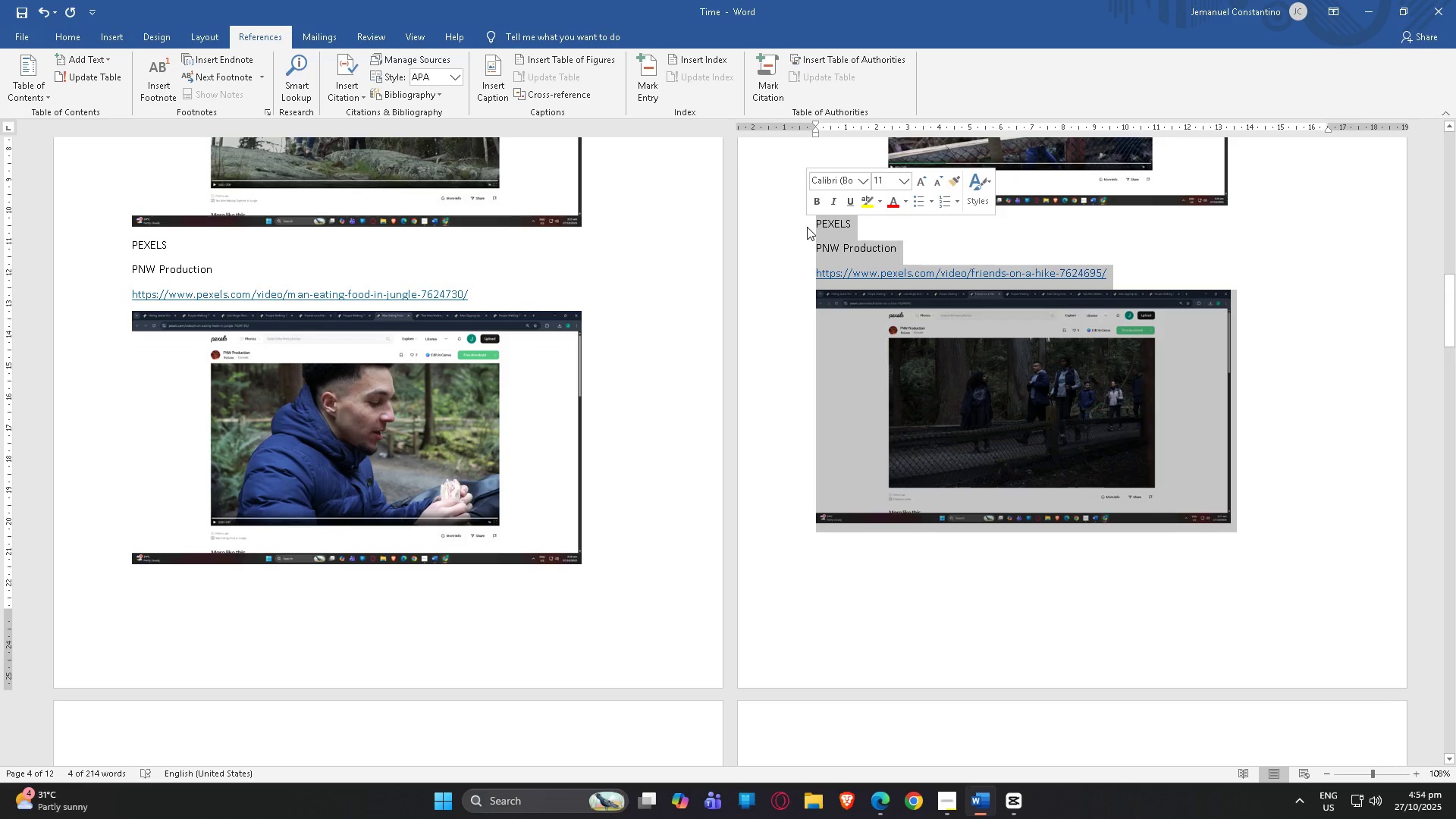 
key(Backspace)
 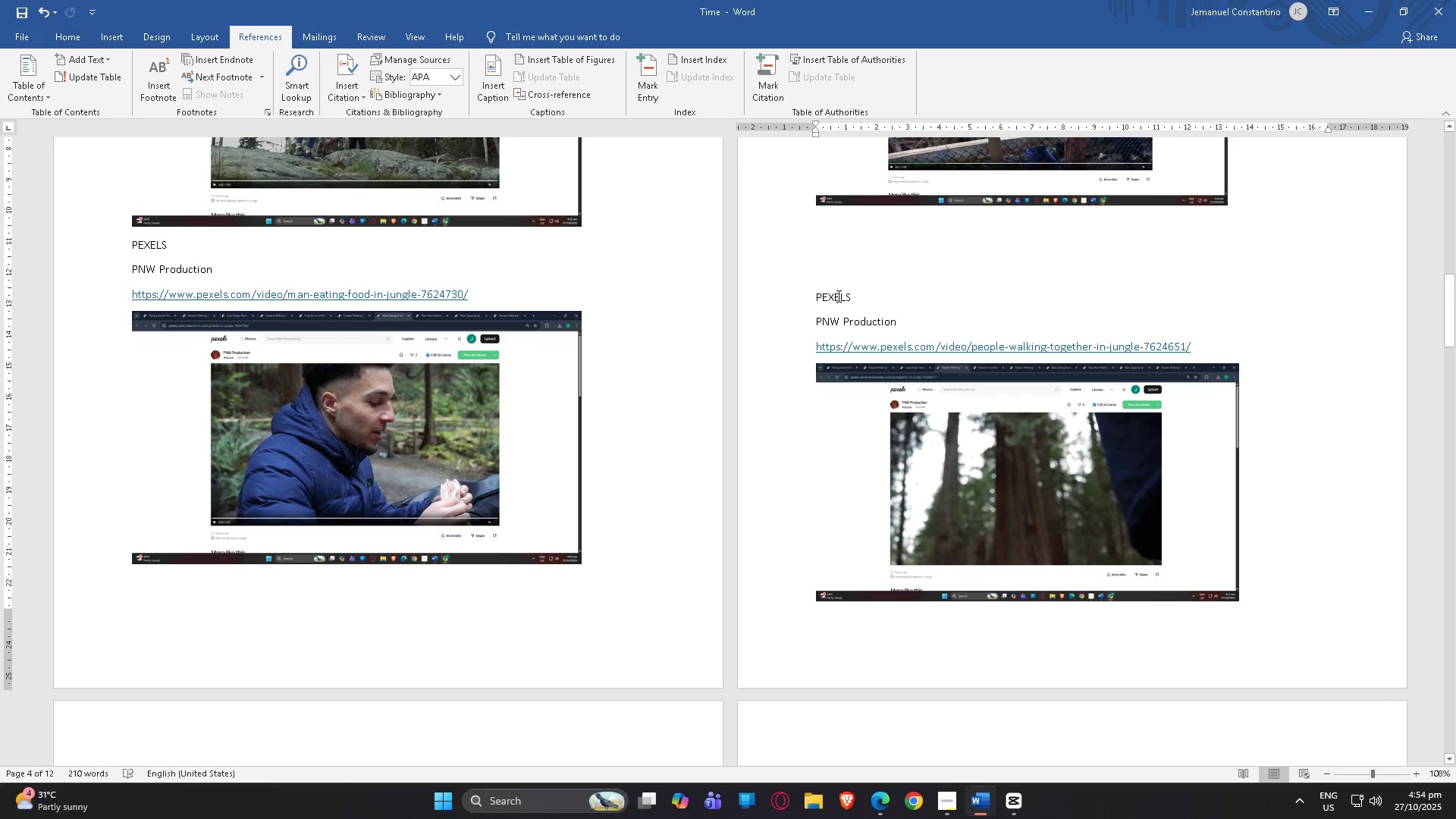 
left_click([817, 287])
 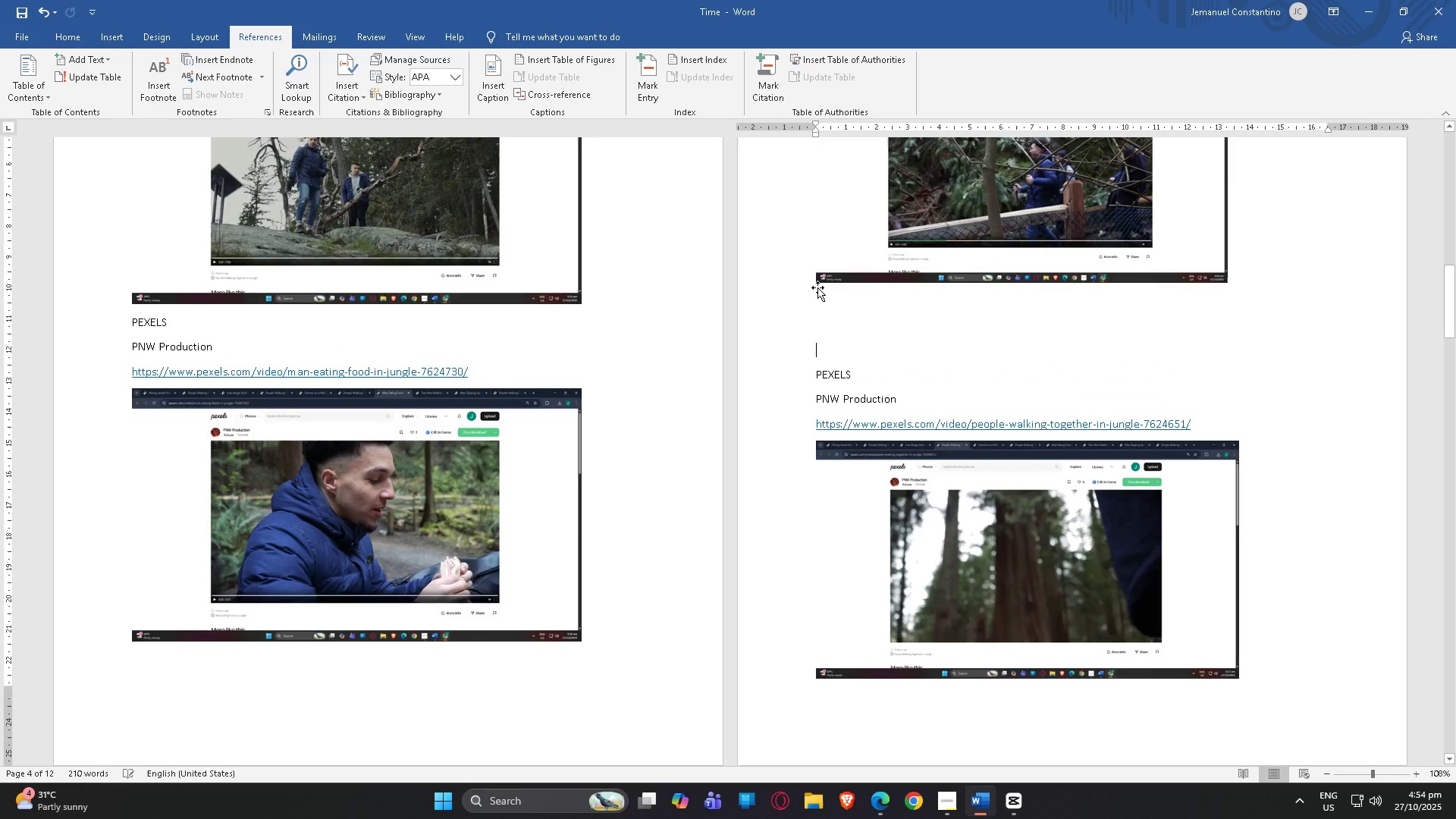 
scroll: coordinate [811, 347], scroll_direction: up, amount: 11.0
 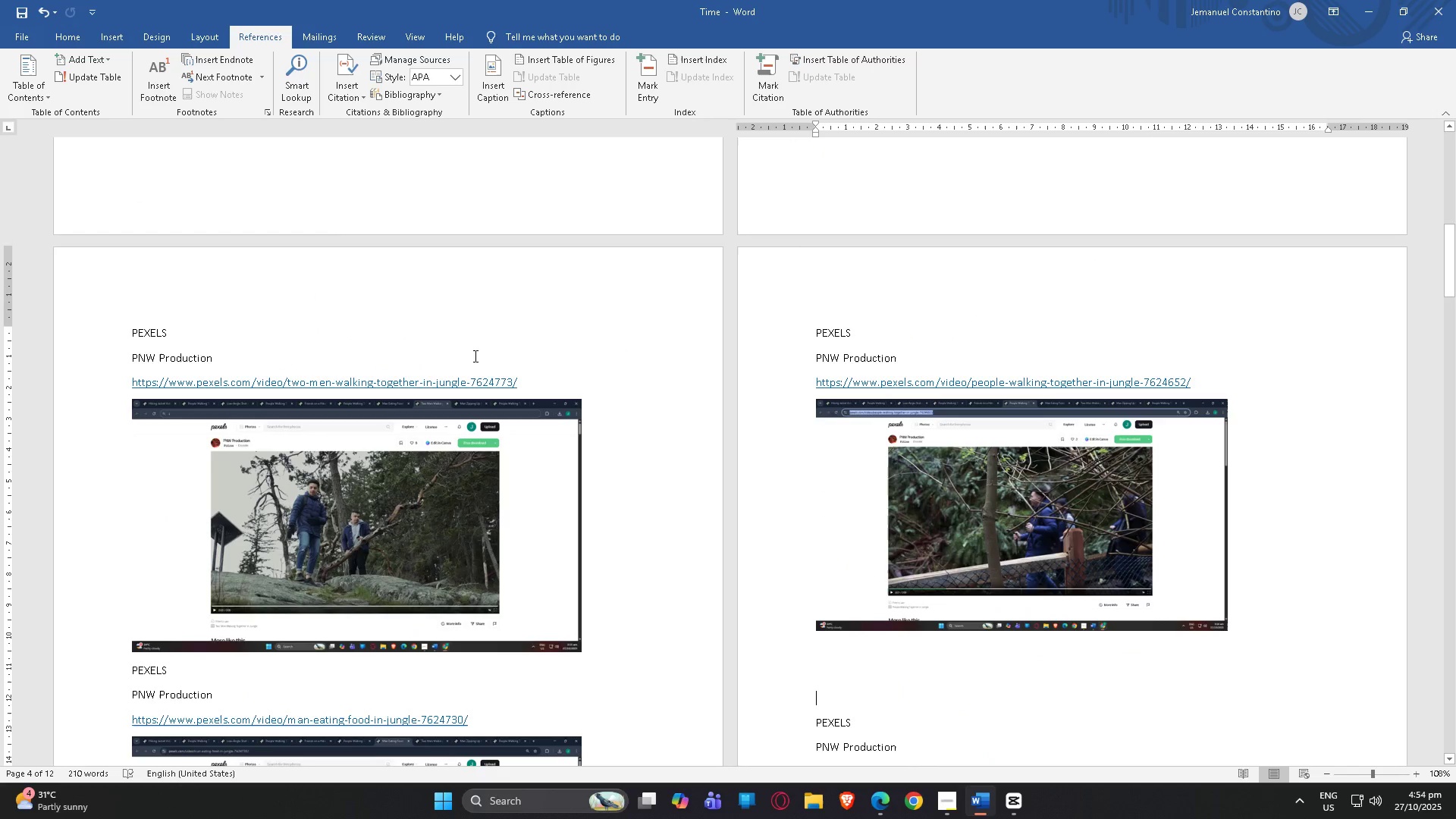 
scroll: coordinate [956, 446], scroll_direction: down, amount: 7.0
 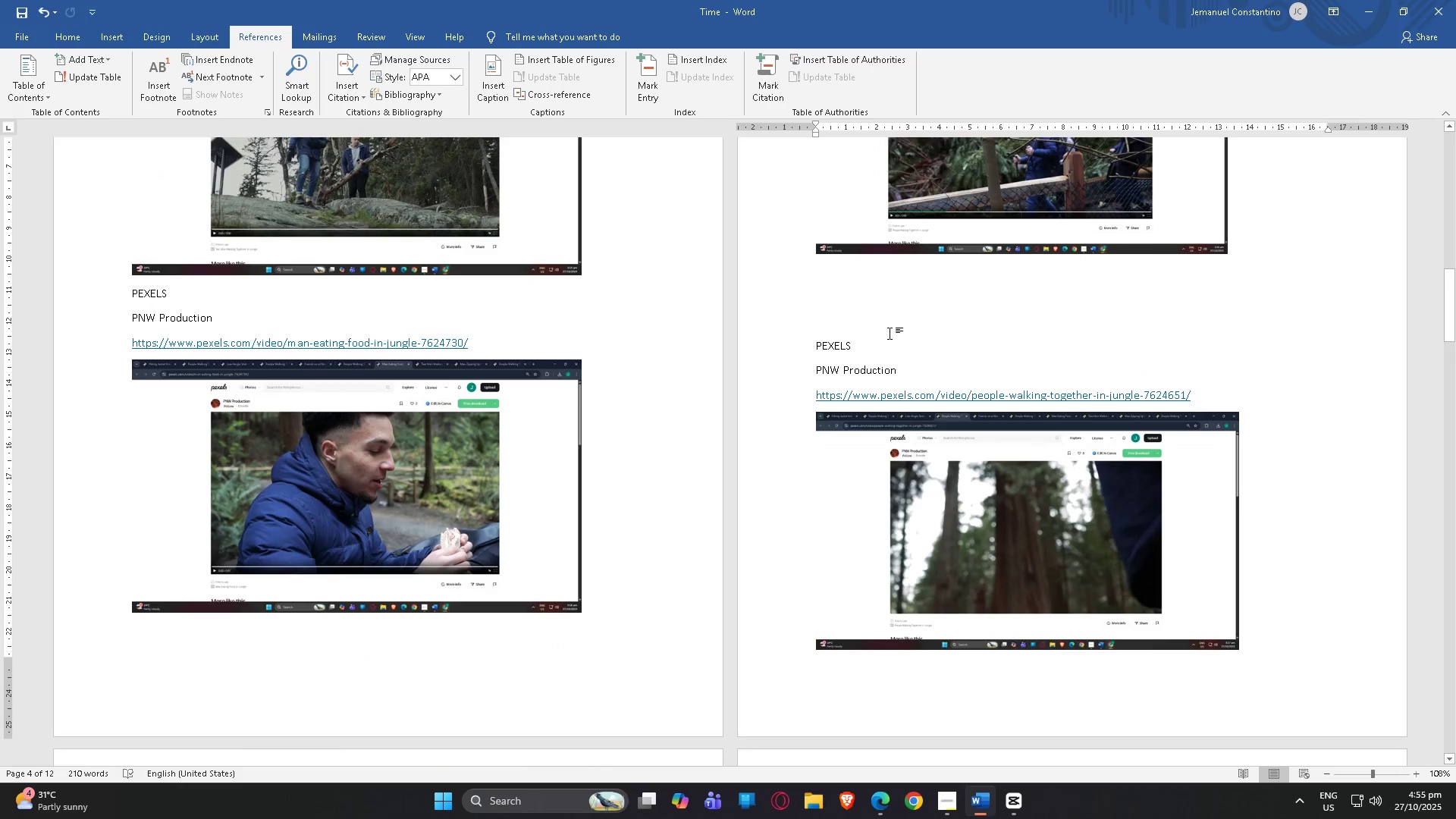 
key(Backspace)
 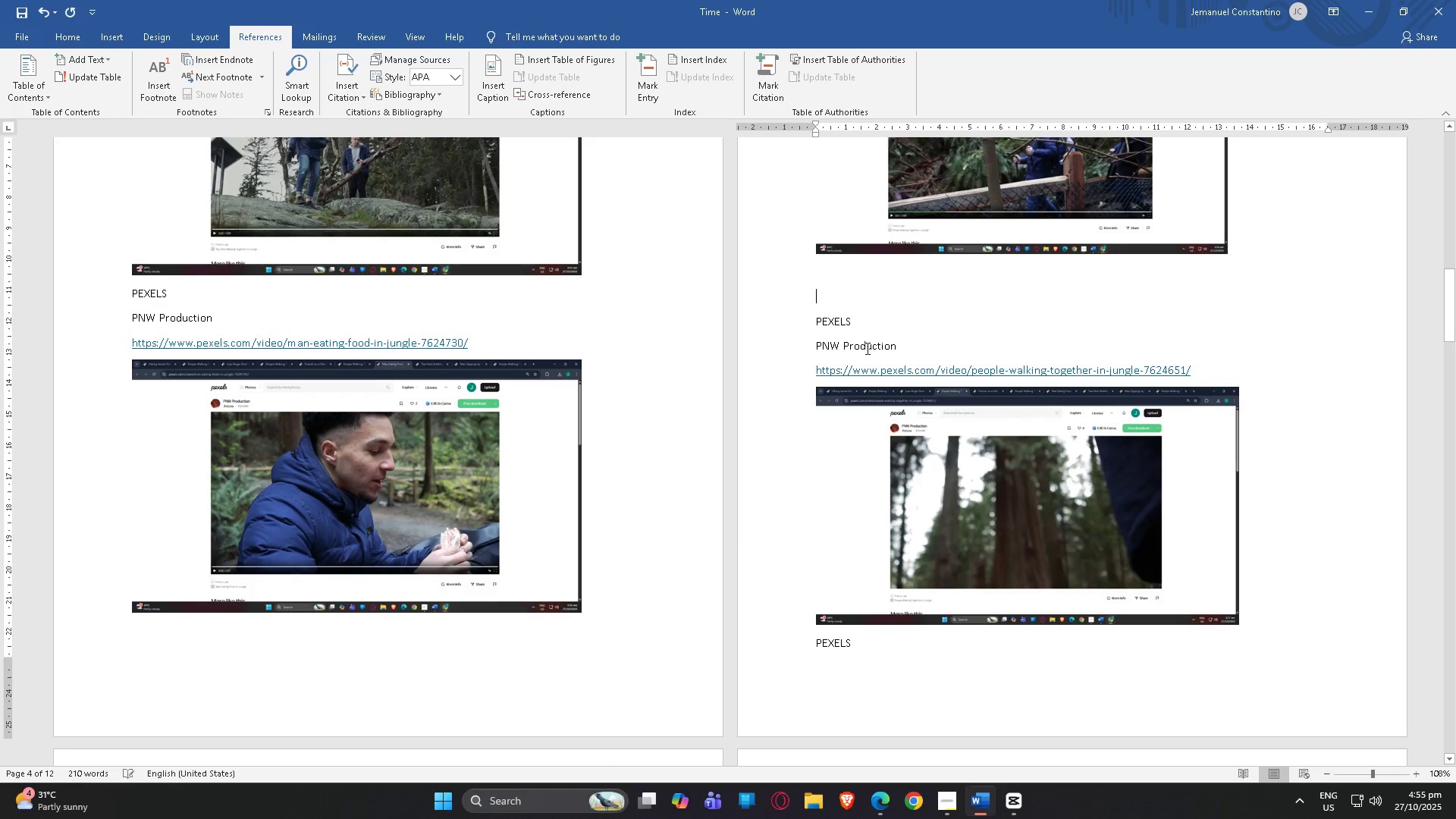 
scroll: coordinate [857, 400], scroll_direction: down, amount: 6.0
 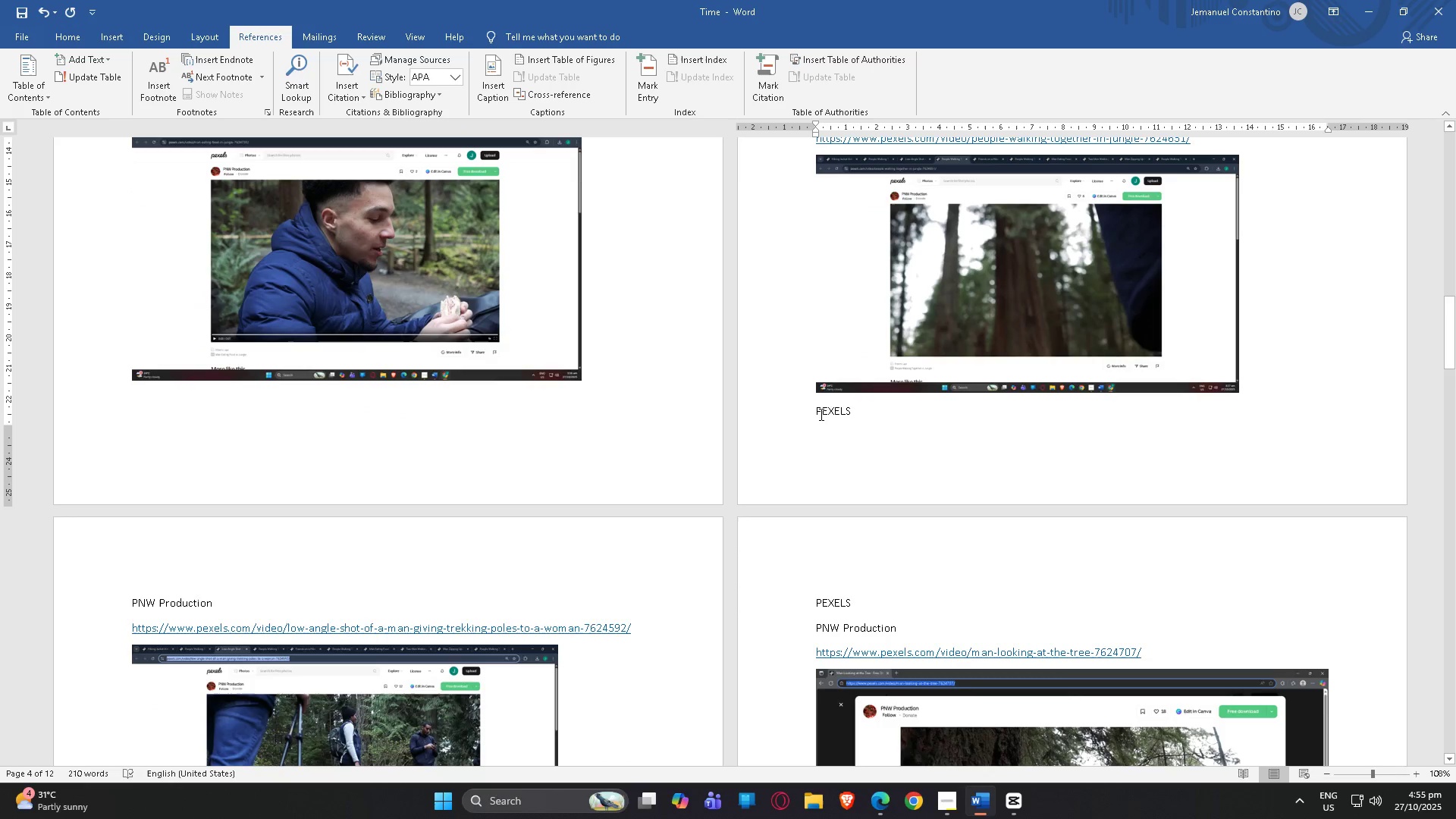 
left_click([814, 410])
 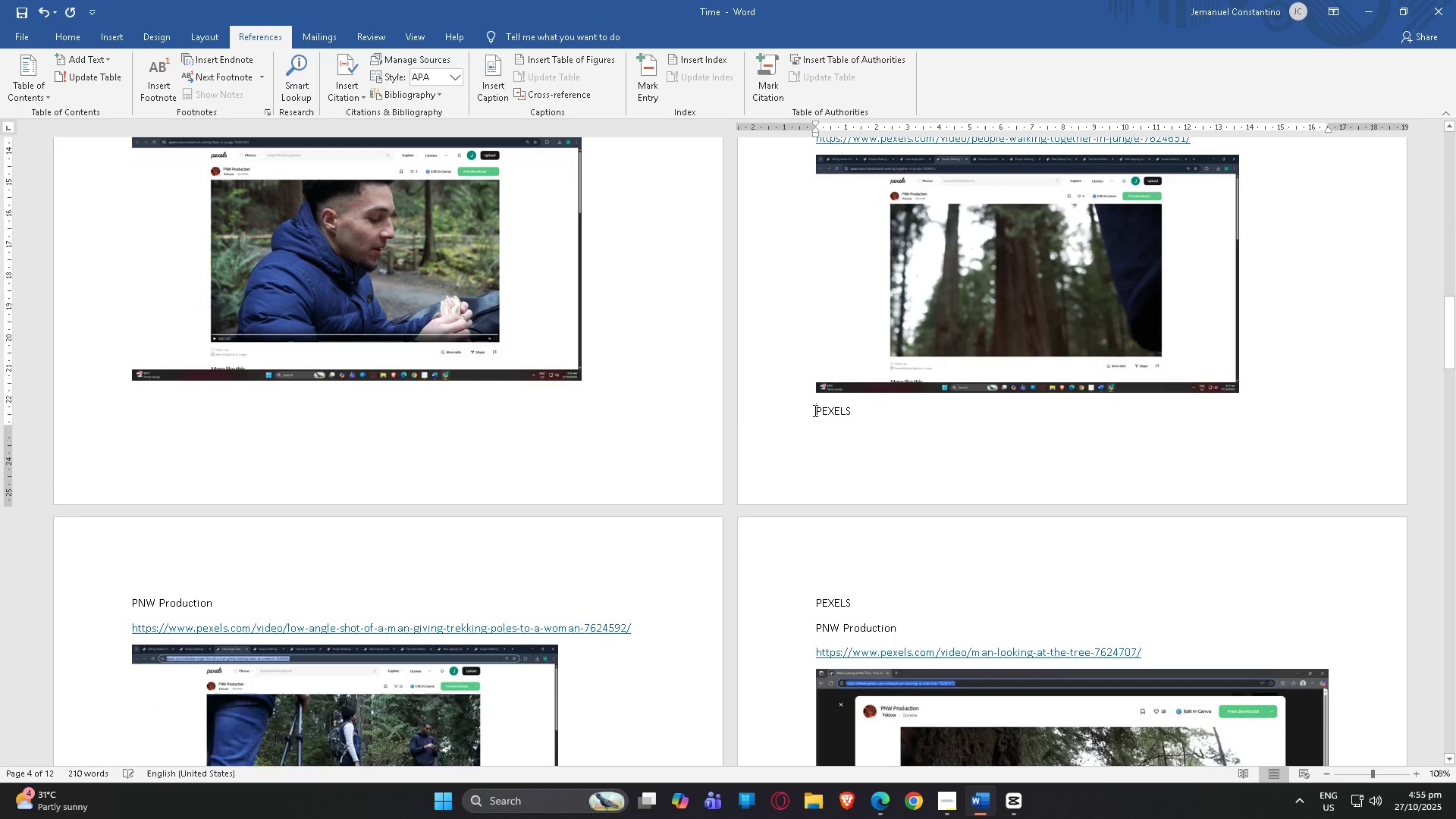 
key(Enter)
 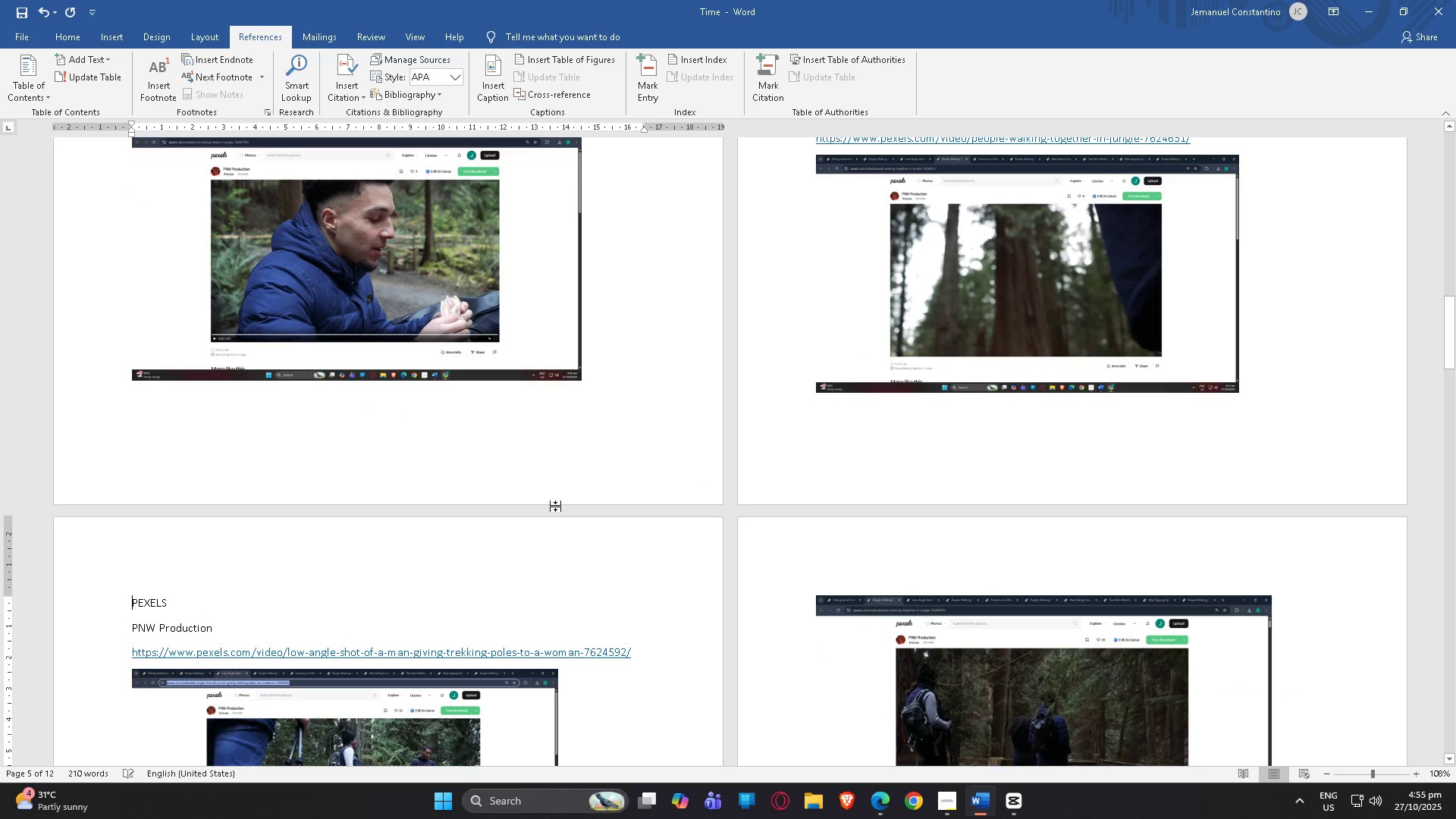 
scroll: coordinate [1034, 316], scroll_direction: down, amount: 10.0
 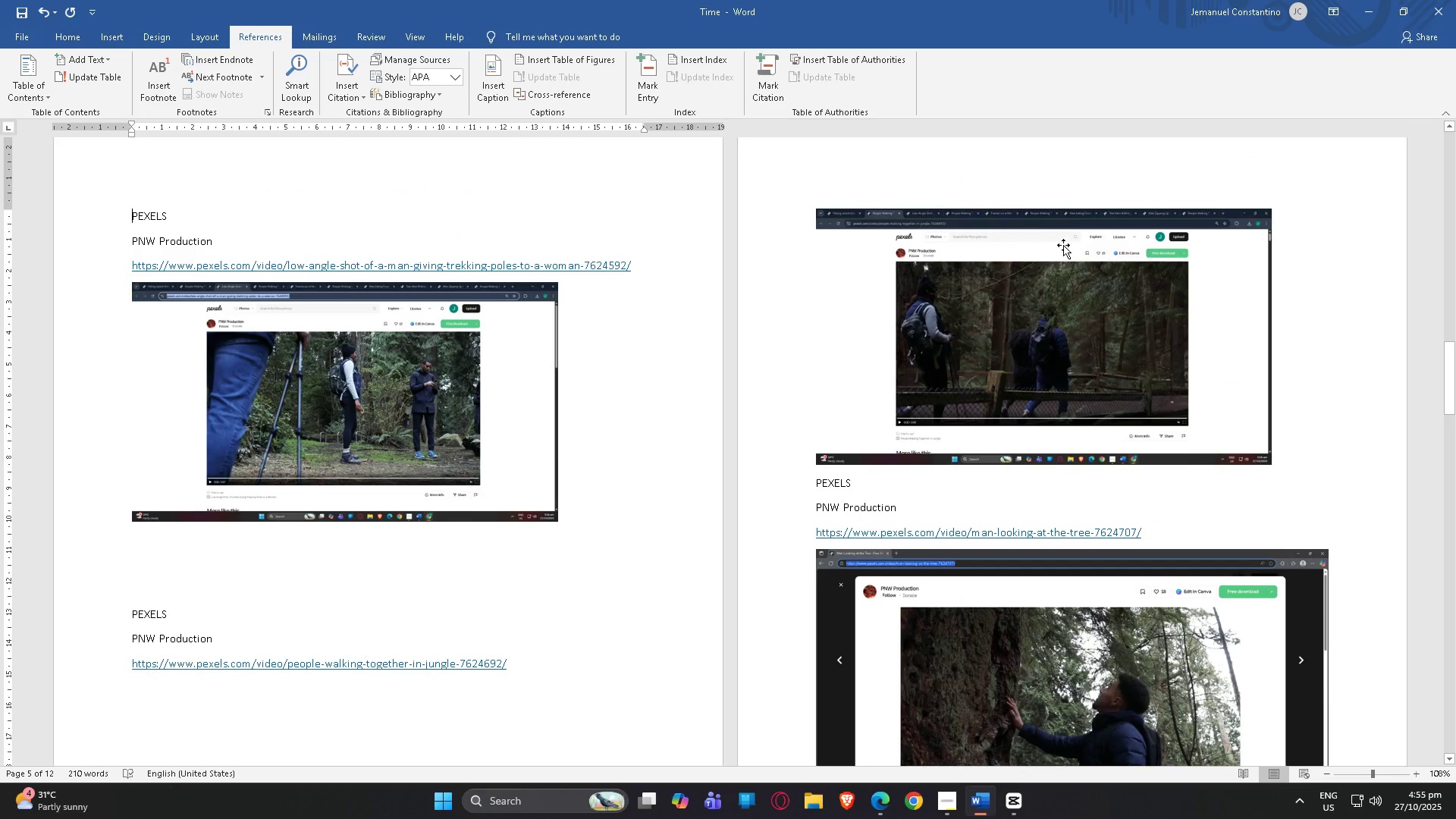 
left_click([1063, 245])
 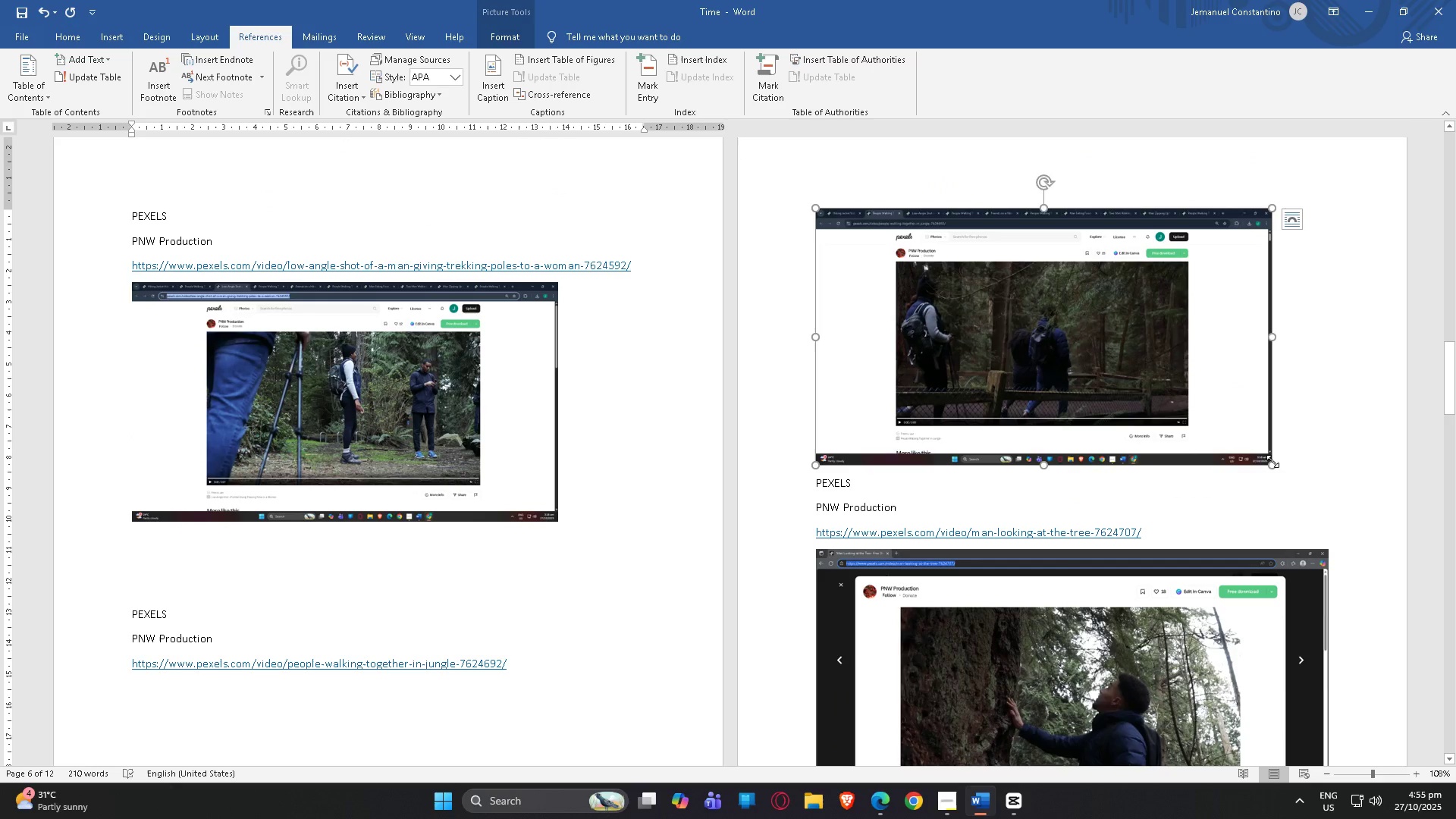 
left_click_drag(start_coordinate=[1272, 461], to_coordinate=[1210, 429])
 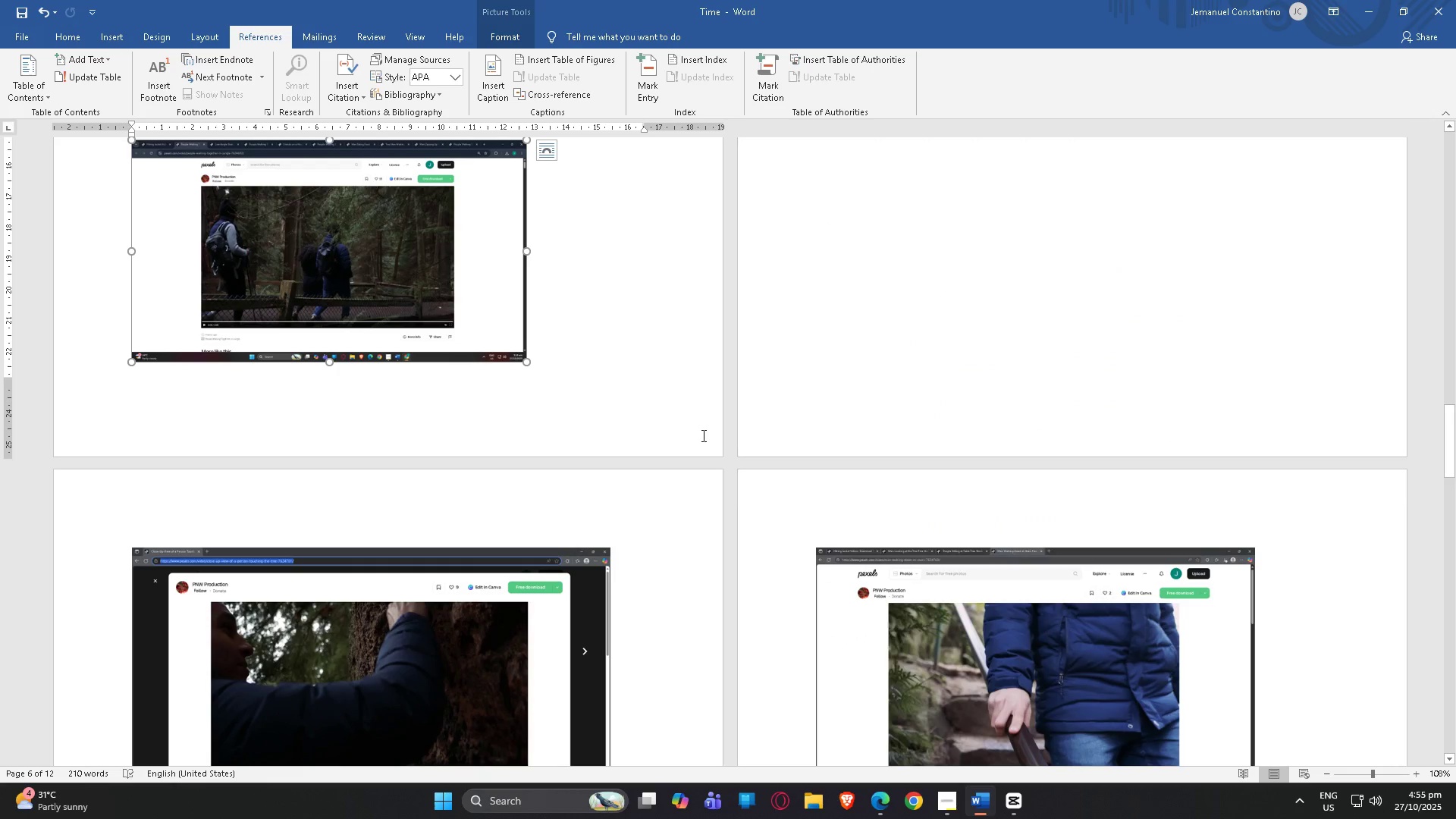 
scroll: coordinate [519, 460], scroll_direction: up, amount: 6.0
 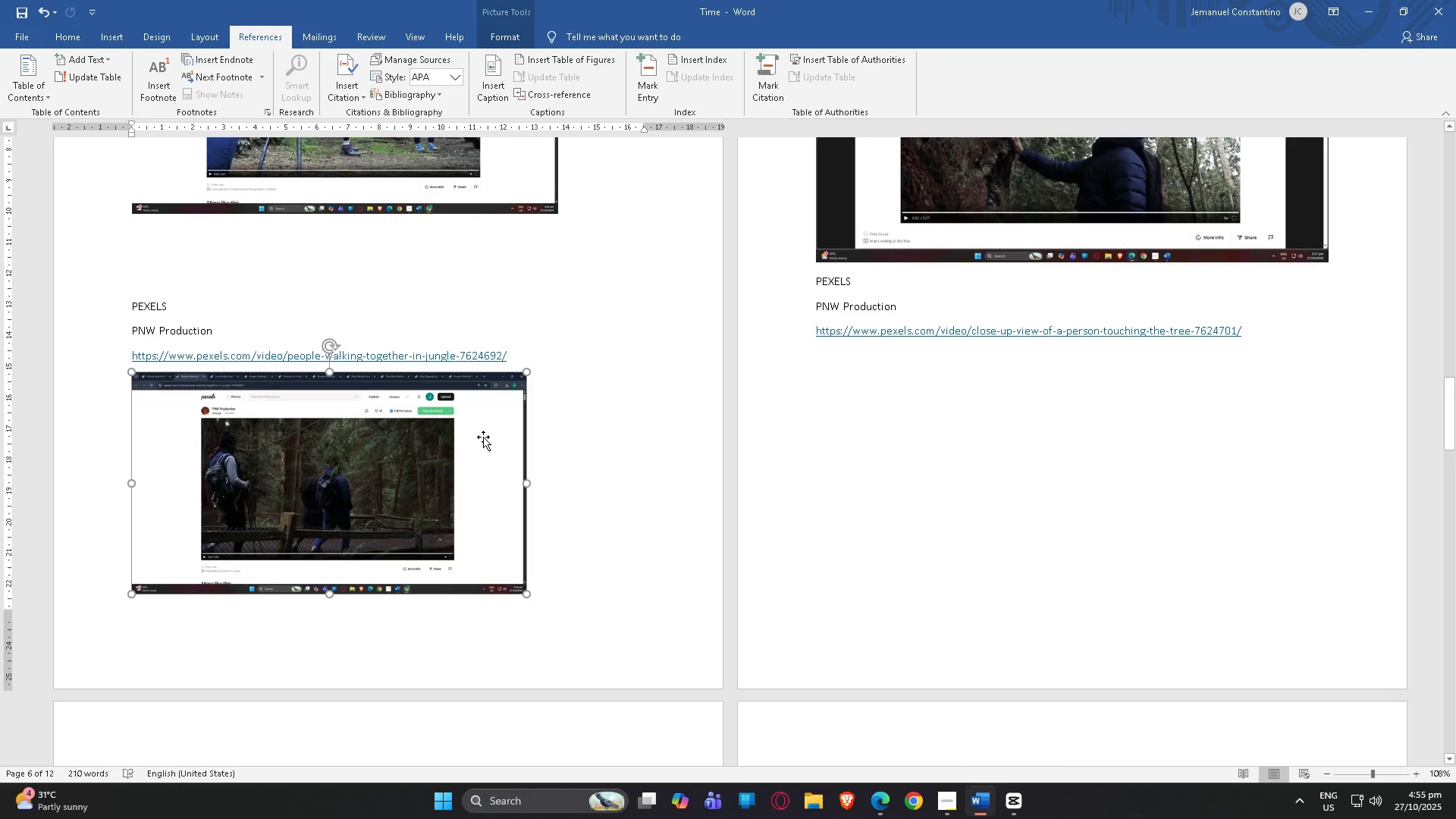 
left_click([483, 437])
 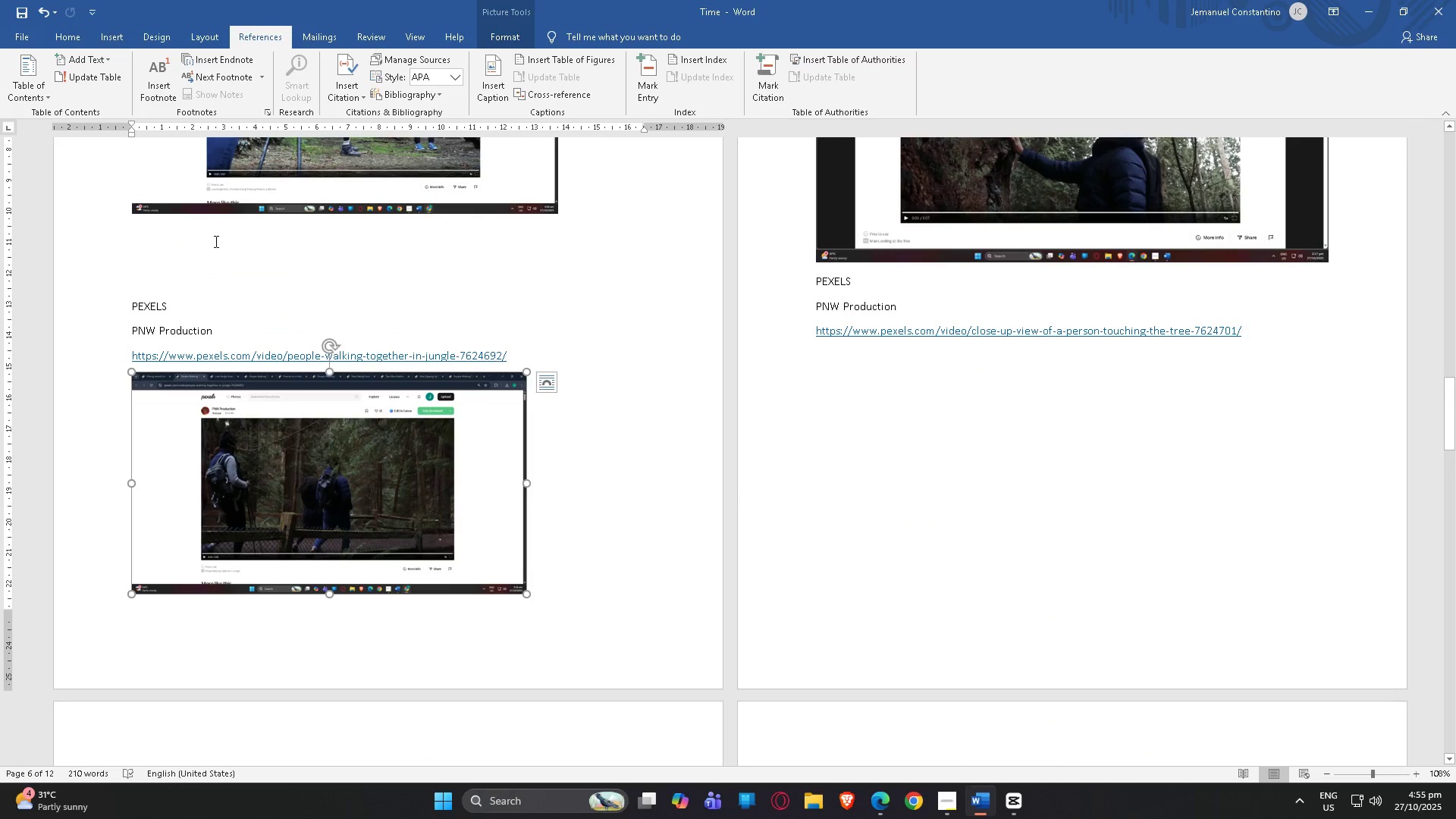 
left_click([215, 241])
 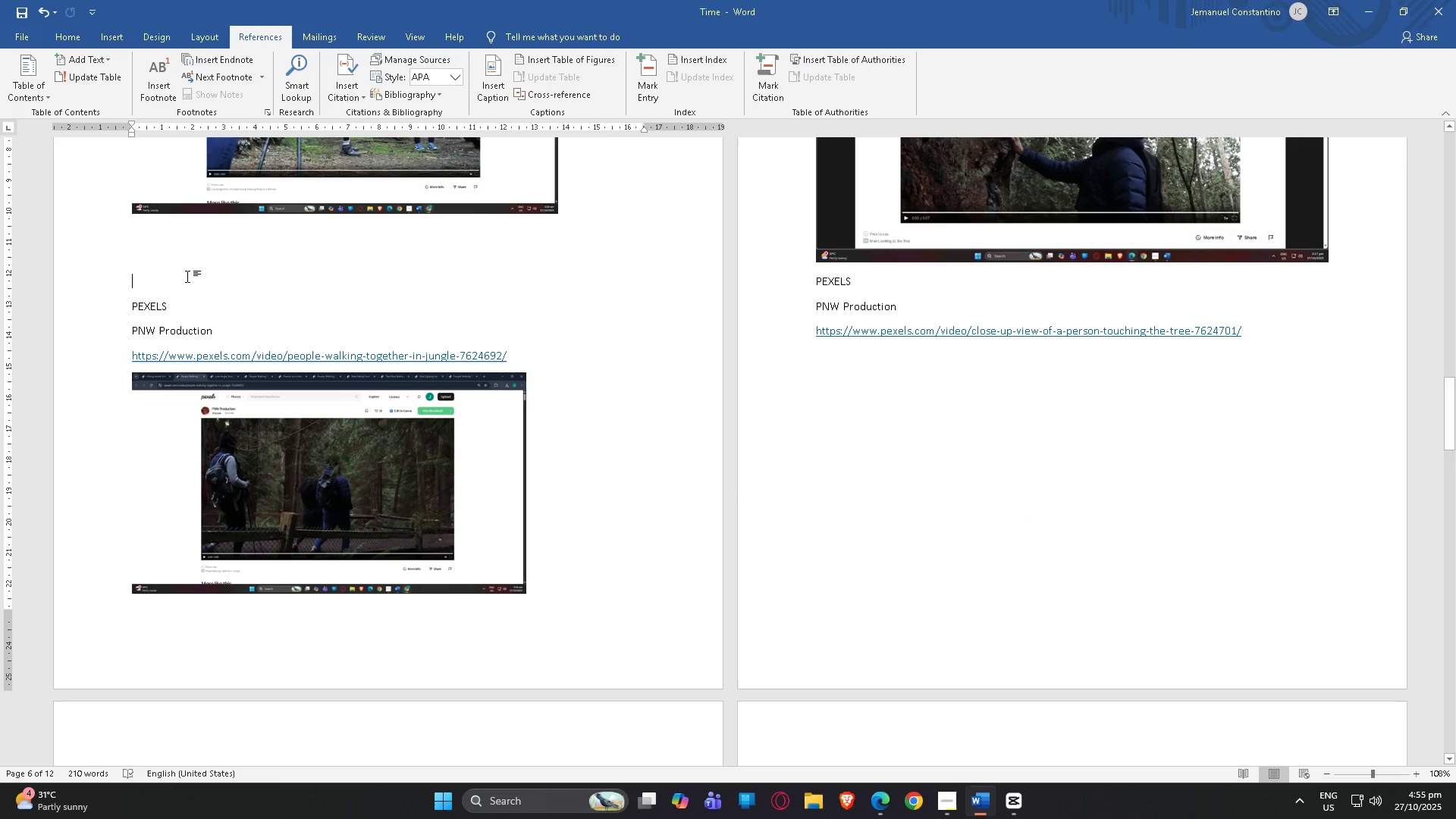 
key(Backspace)
 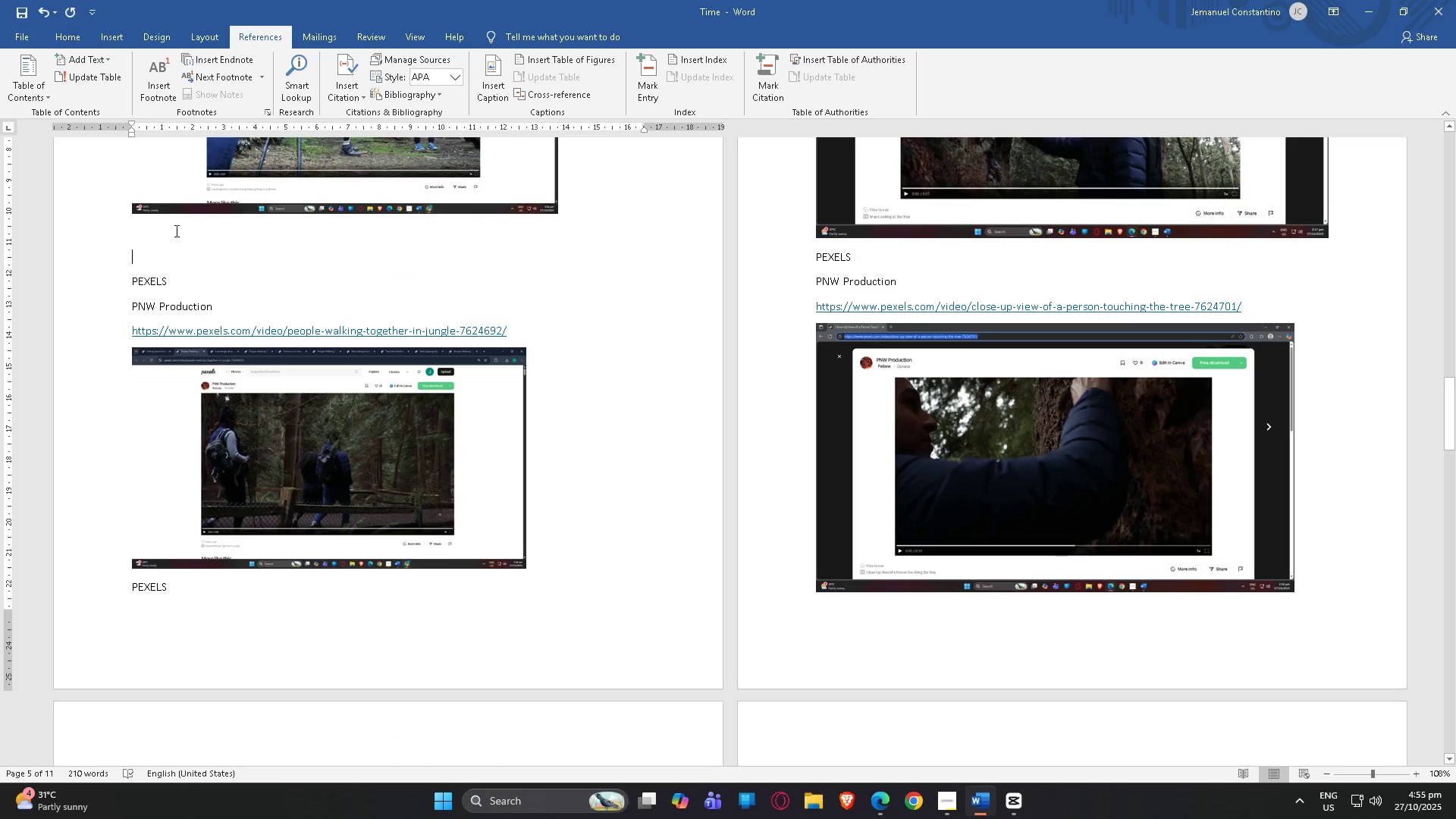 
key(Backspace)
 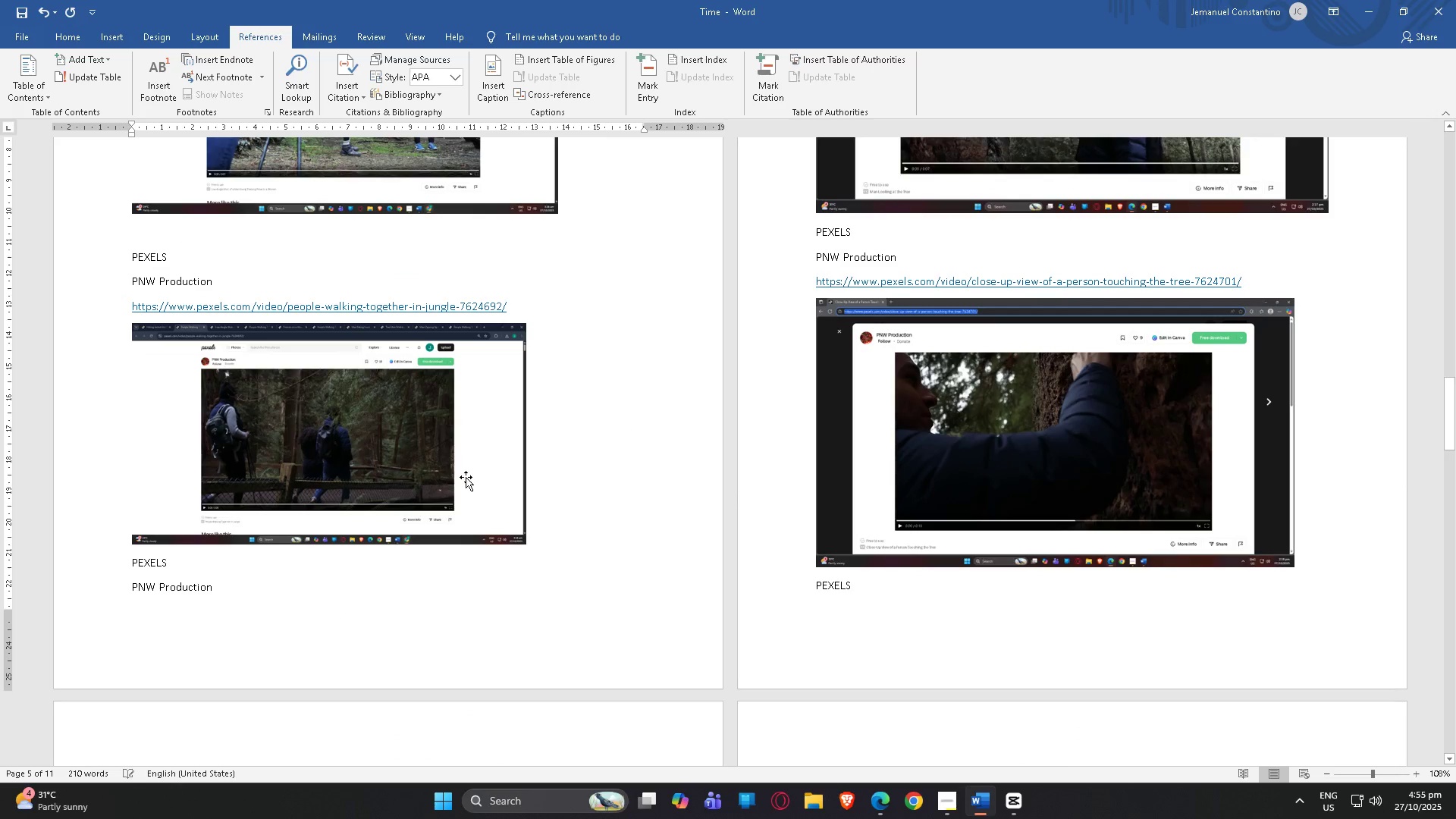 
left_click([467, 479])
 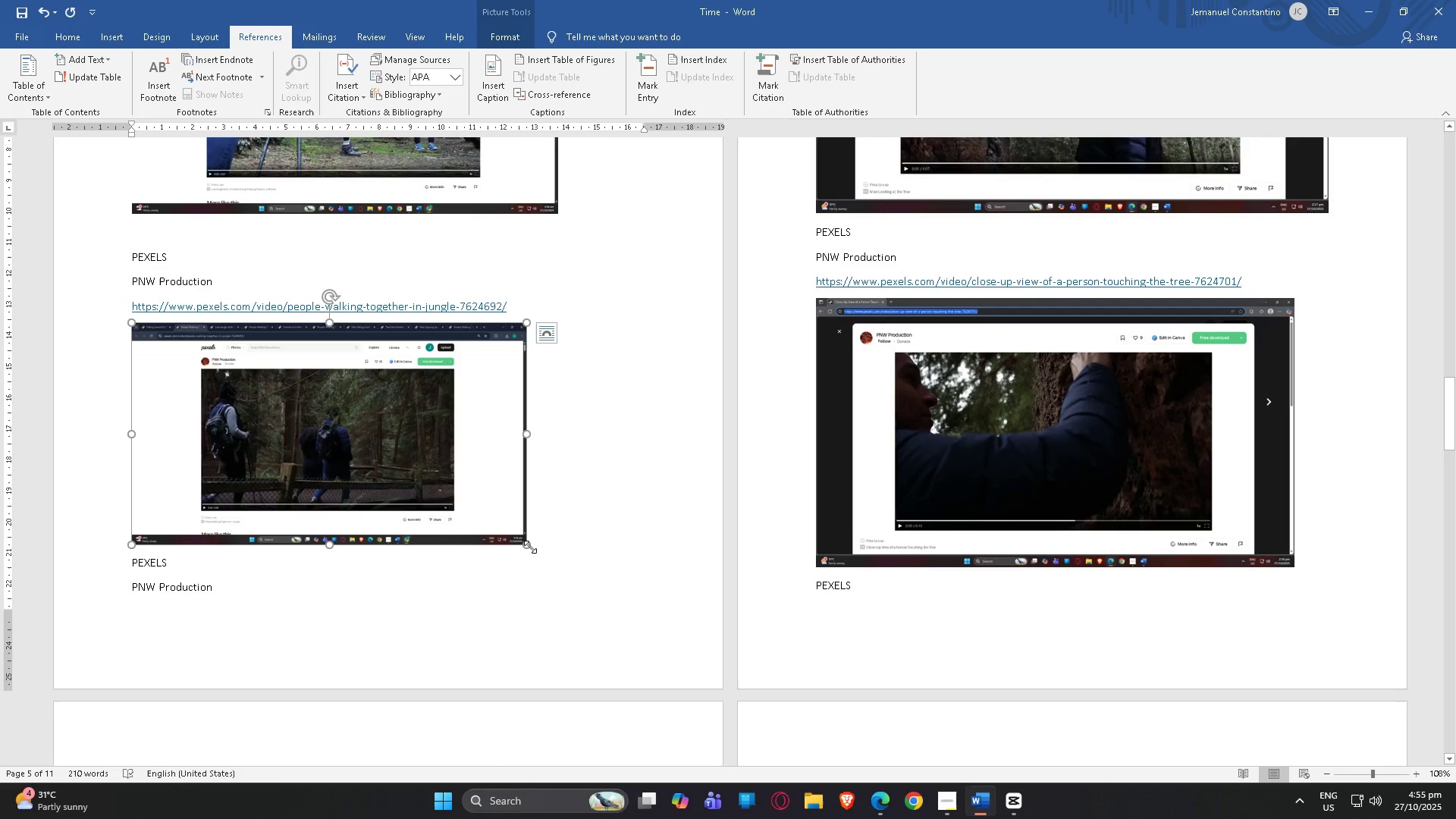 
left_click_drag(start_coordinate=[528, 545], to_coordinate=[519, 556])
 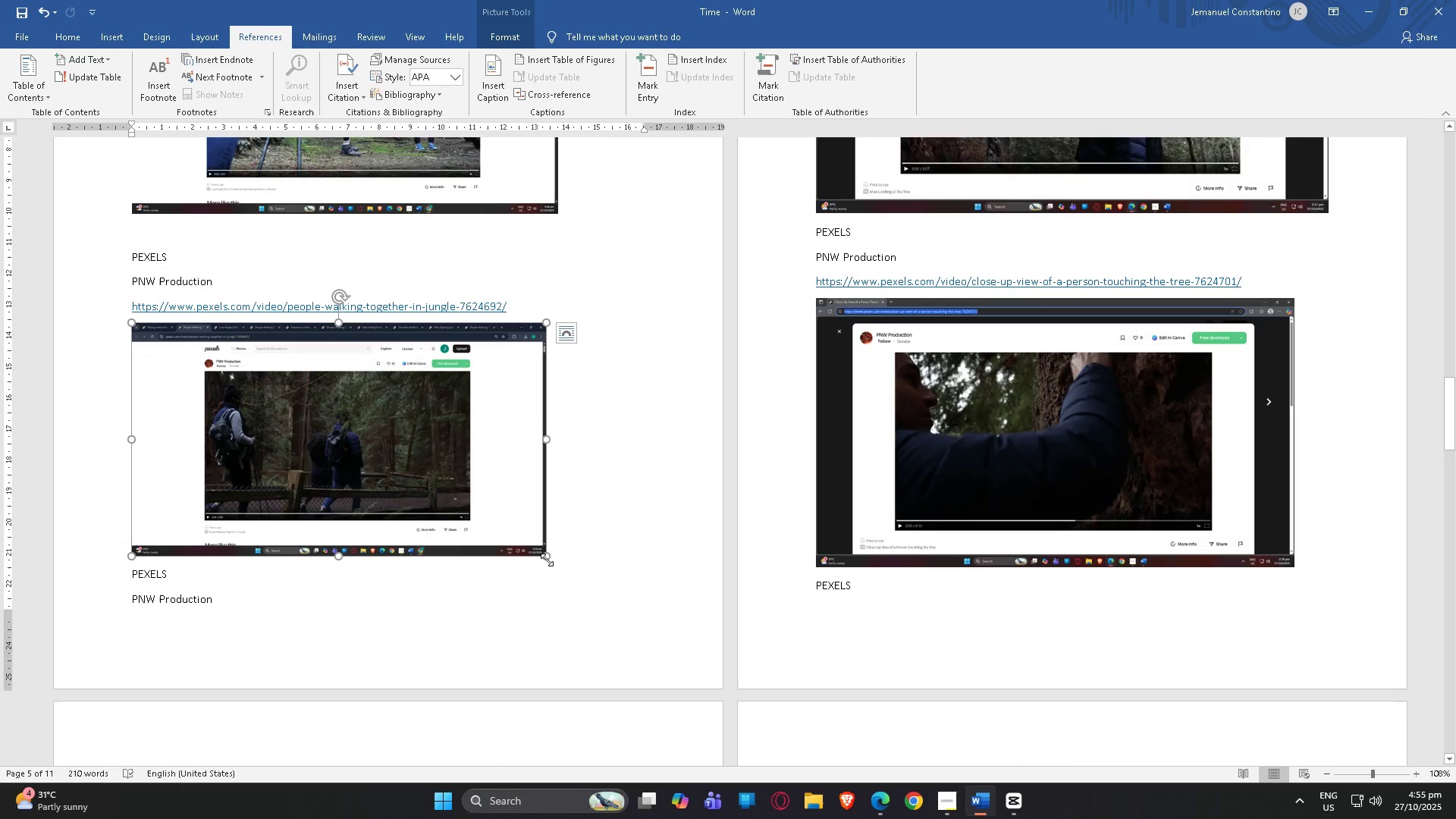 
left_click_drag(start_coordinate=[546, 558], to_coordinate=[558, 571])
 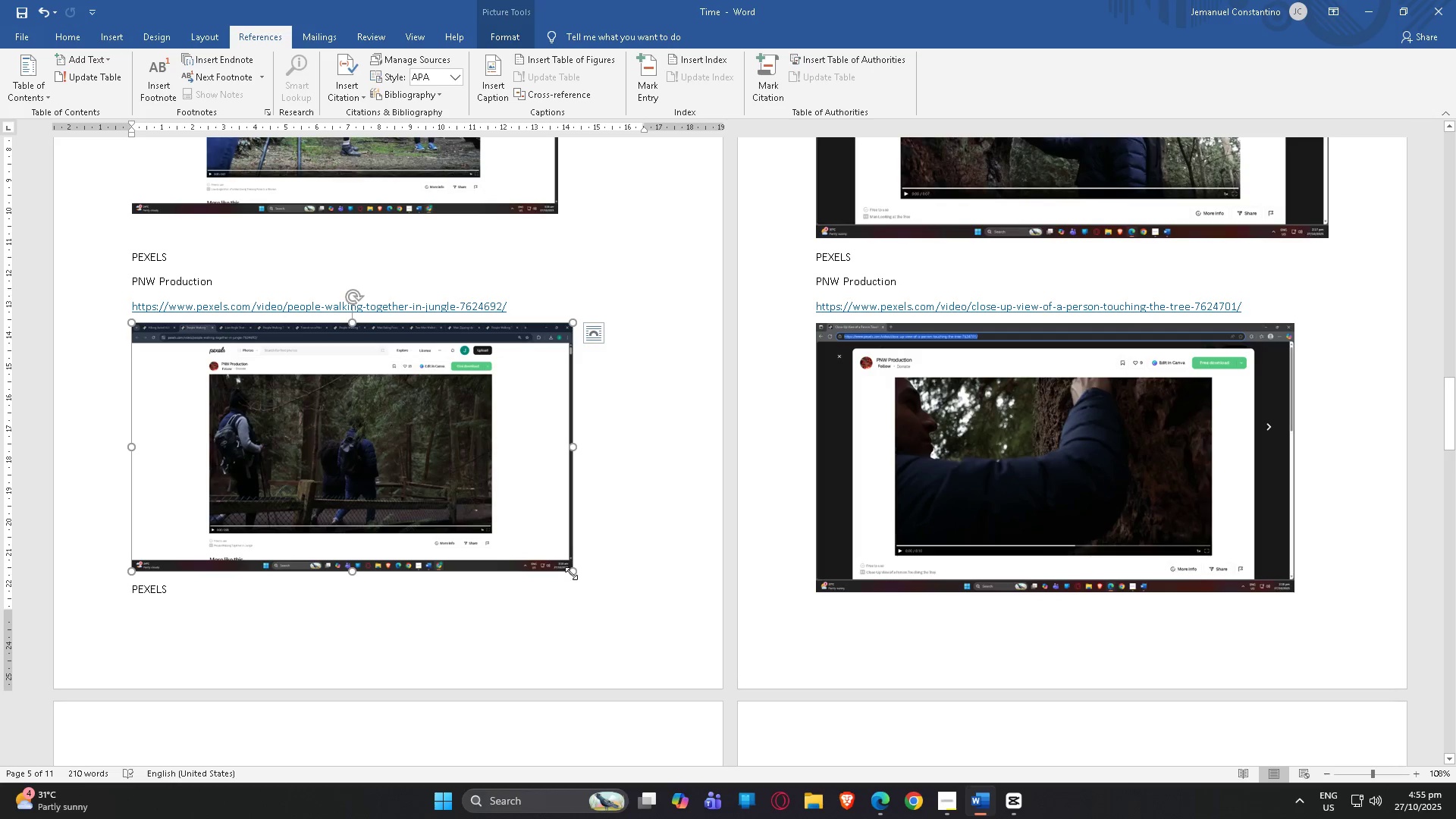 
left_click_drag(start_coordinate=[572, 573], to_coordinate=[576, 585])
 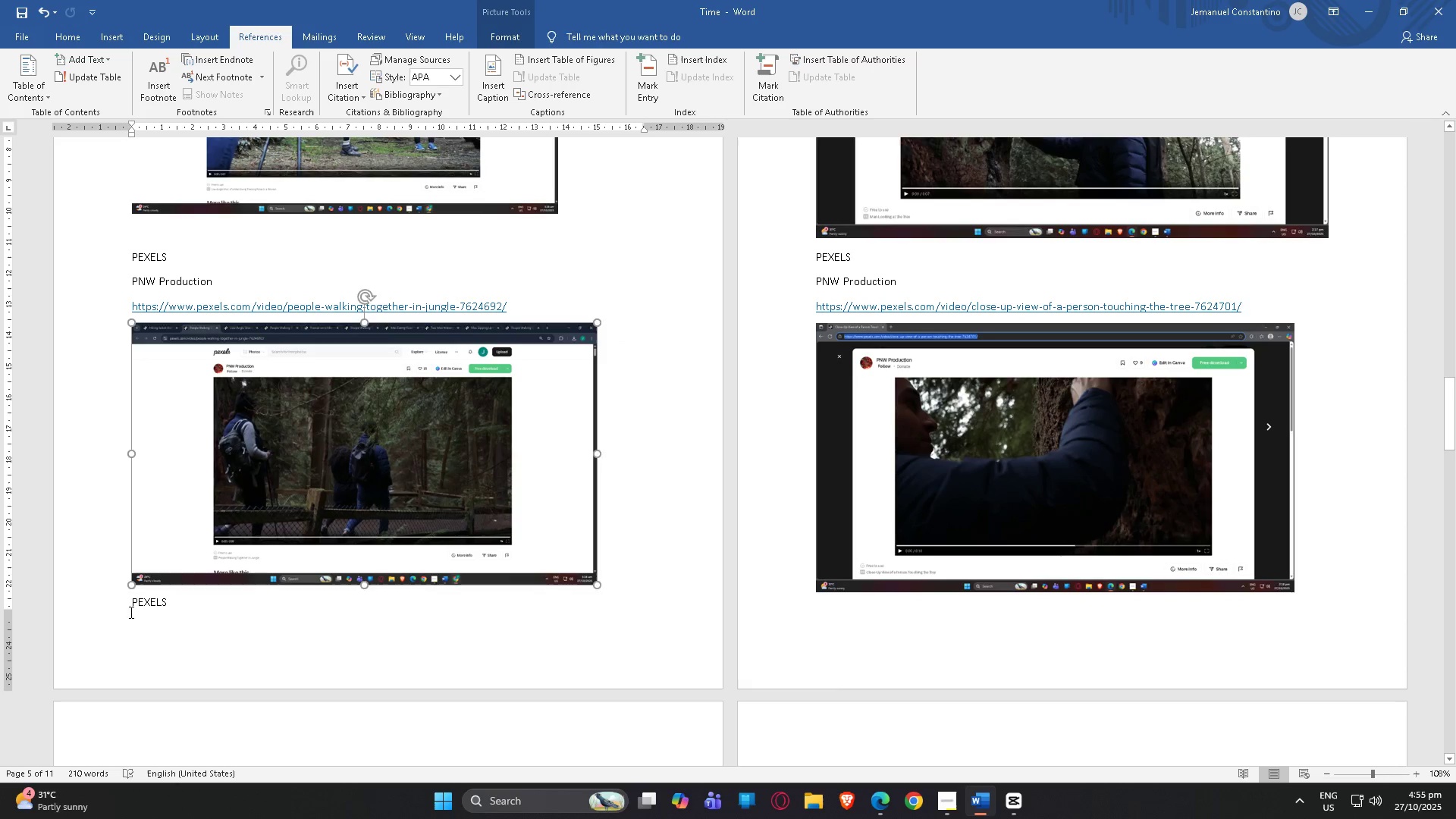 
key(Enter)
 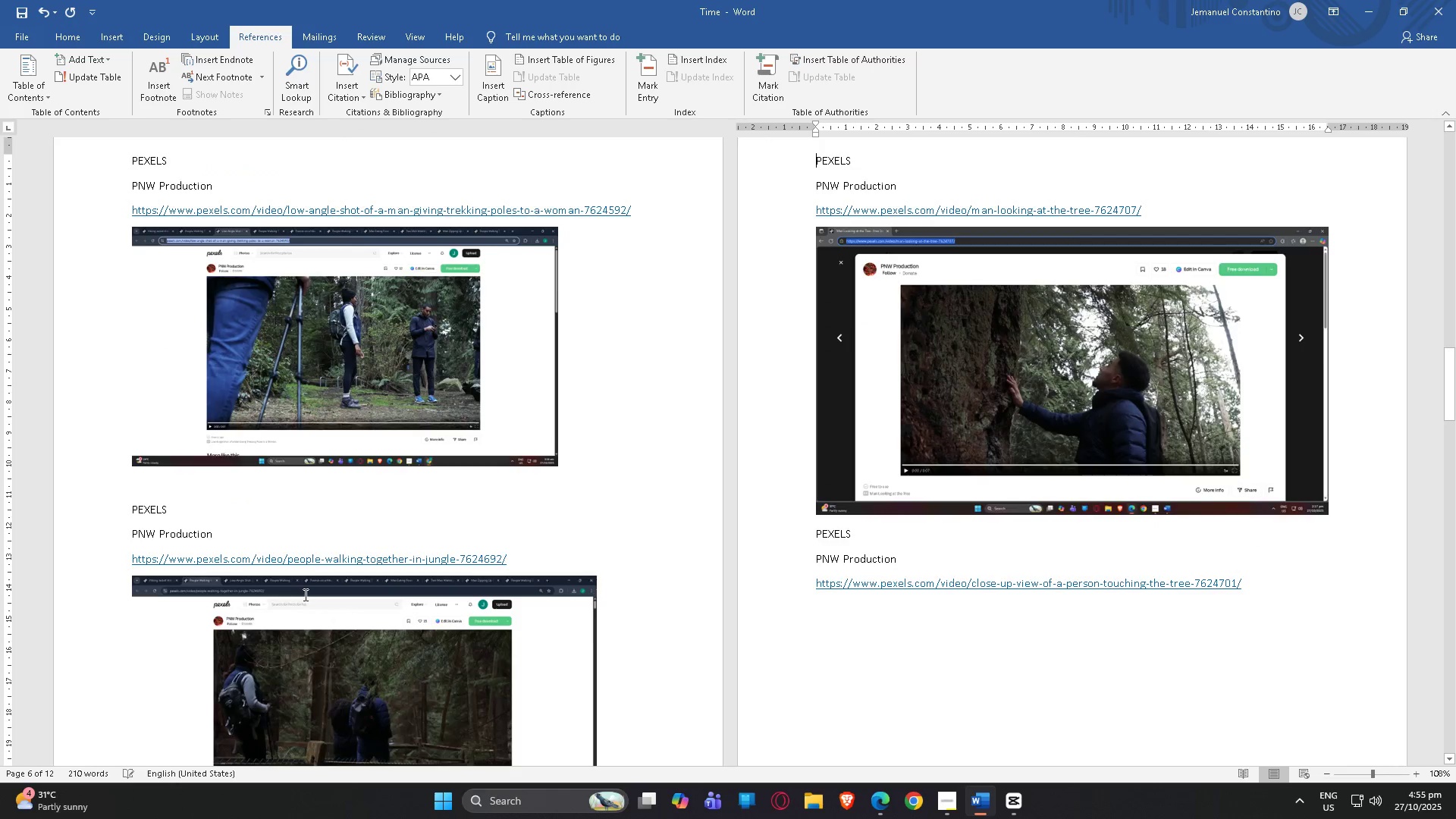 
scroll: coordinate [538, 466], scroll_direction: down, amount: 18.0
 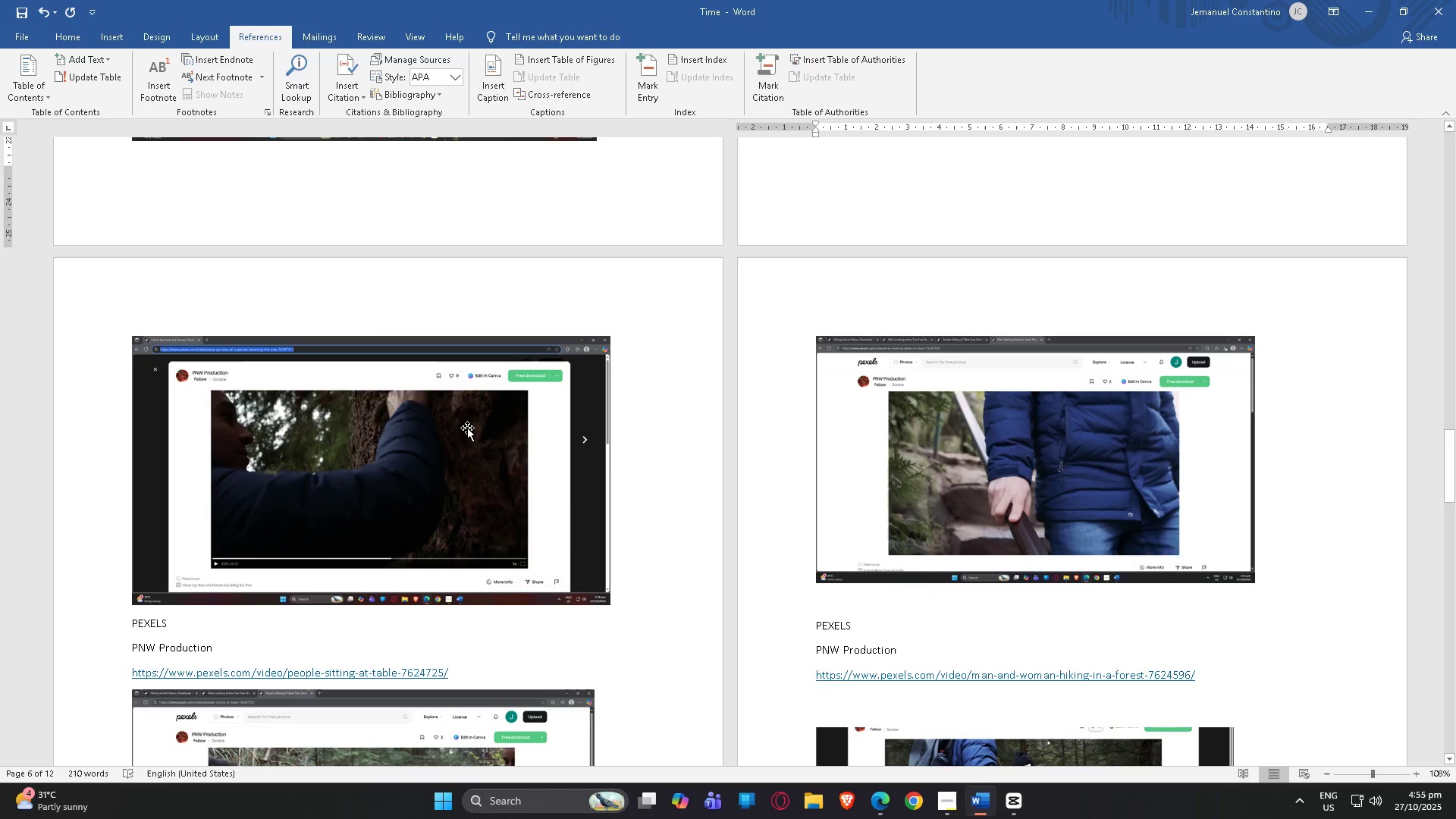 
left_click([466, 428])
 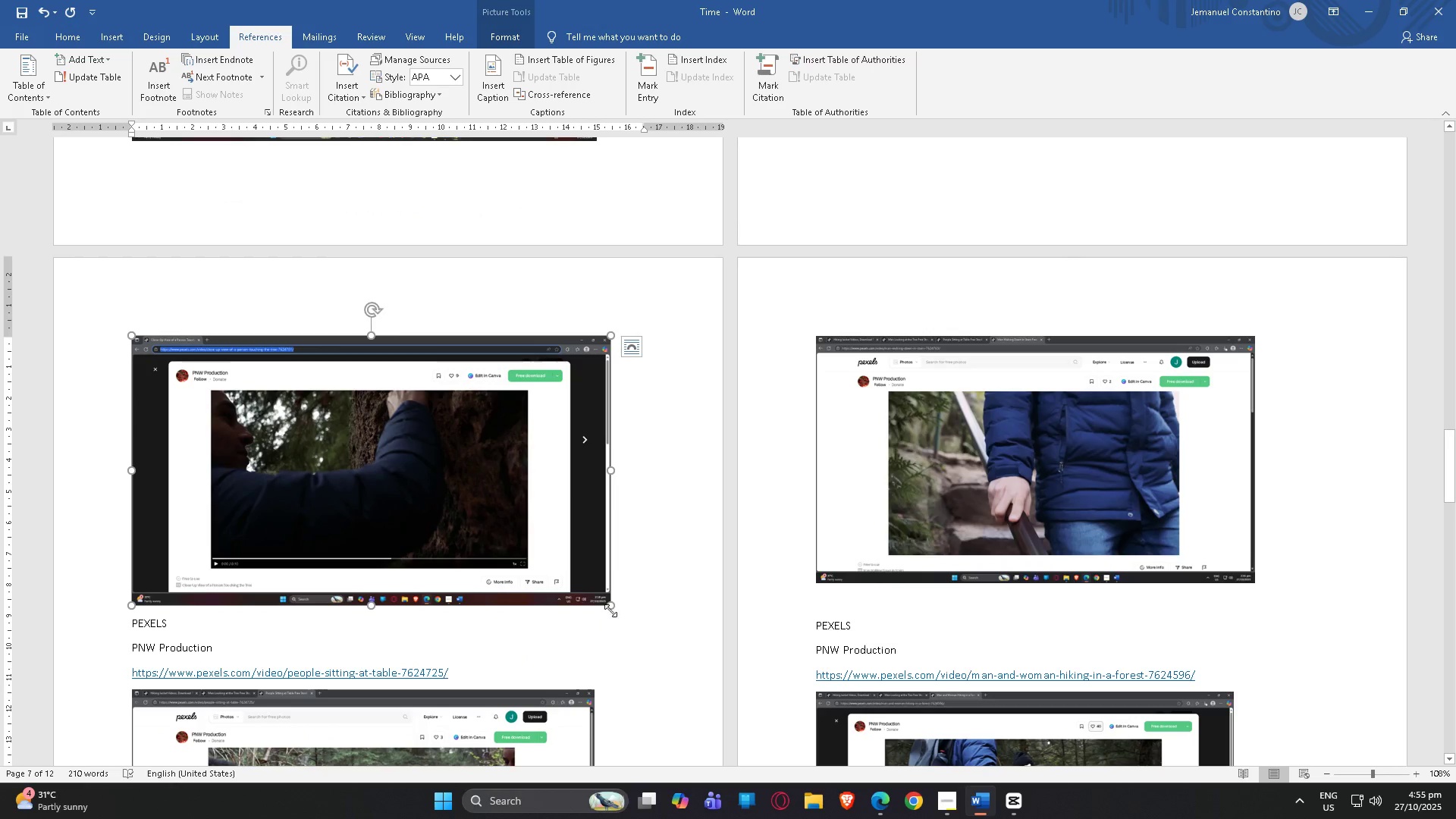 
left_click_drag(start_coordinate=[609, 605], to_coordinate=[562, 577])
 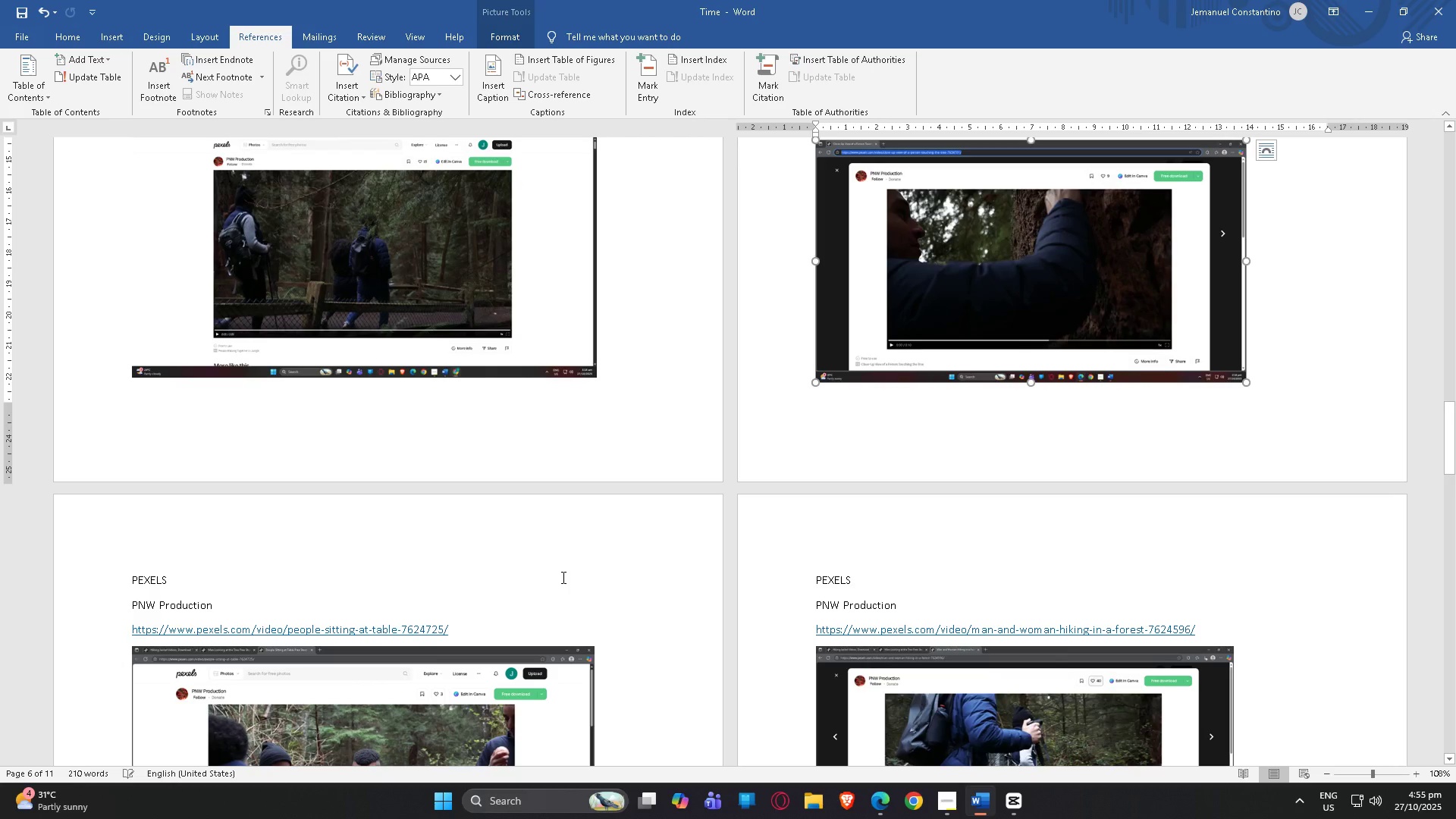 
scroll: coordinate [644, 566], scroll_direction: up, amount: 4.0
 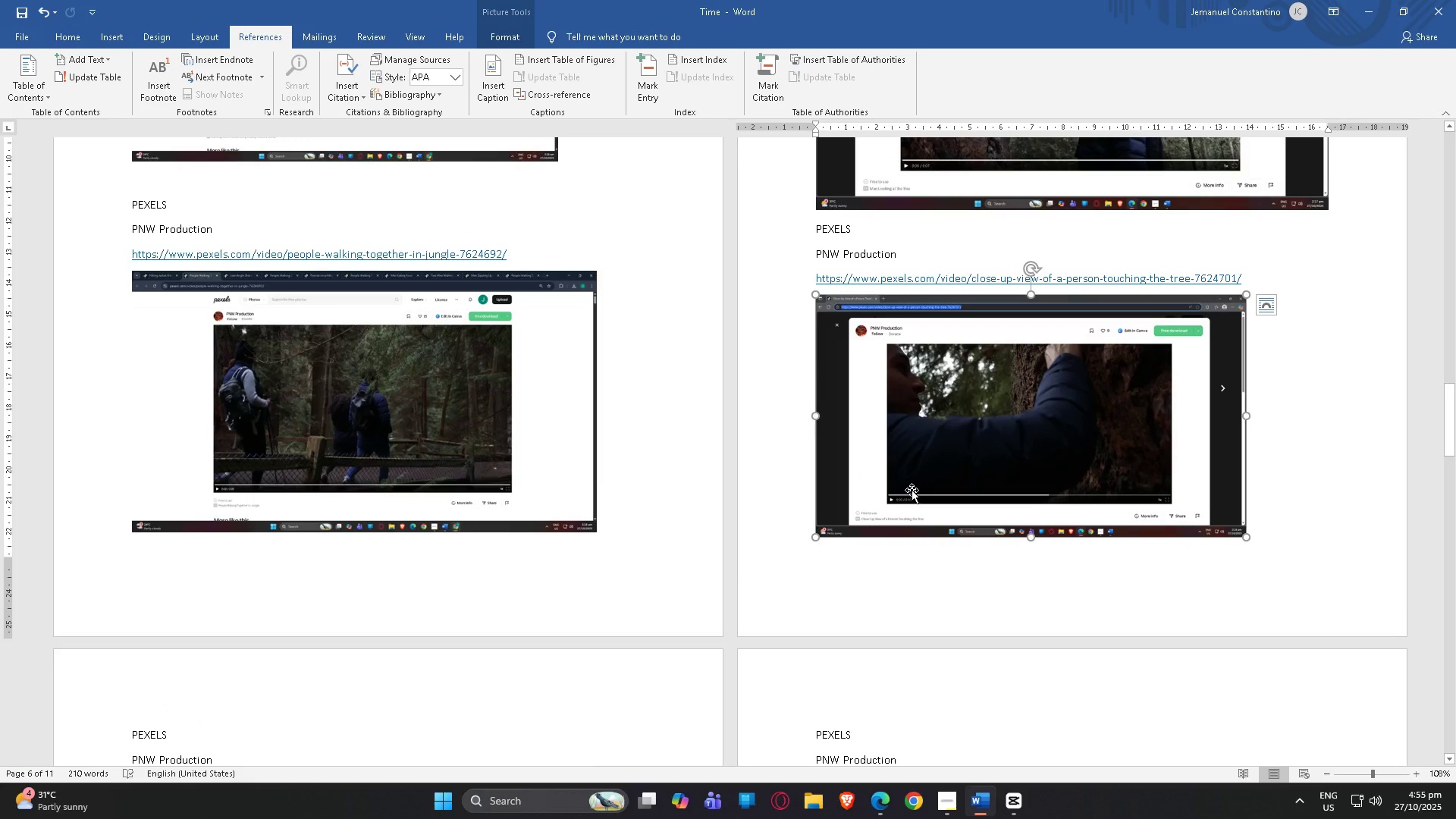 
scroll: coordinate [613, 487], scroll_direction: down, amount: 31.0
 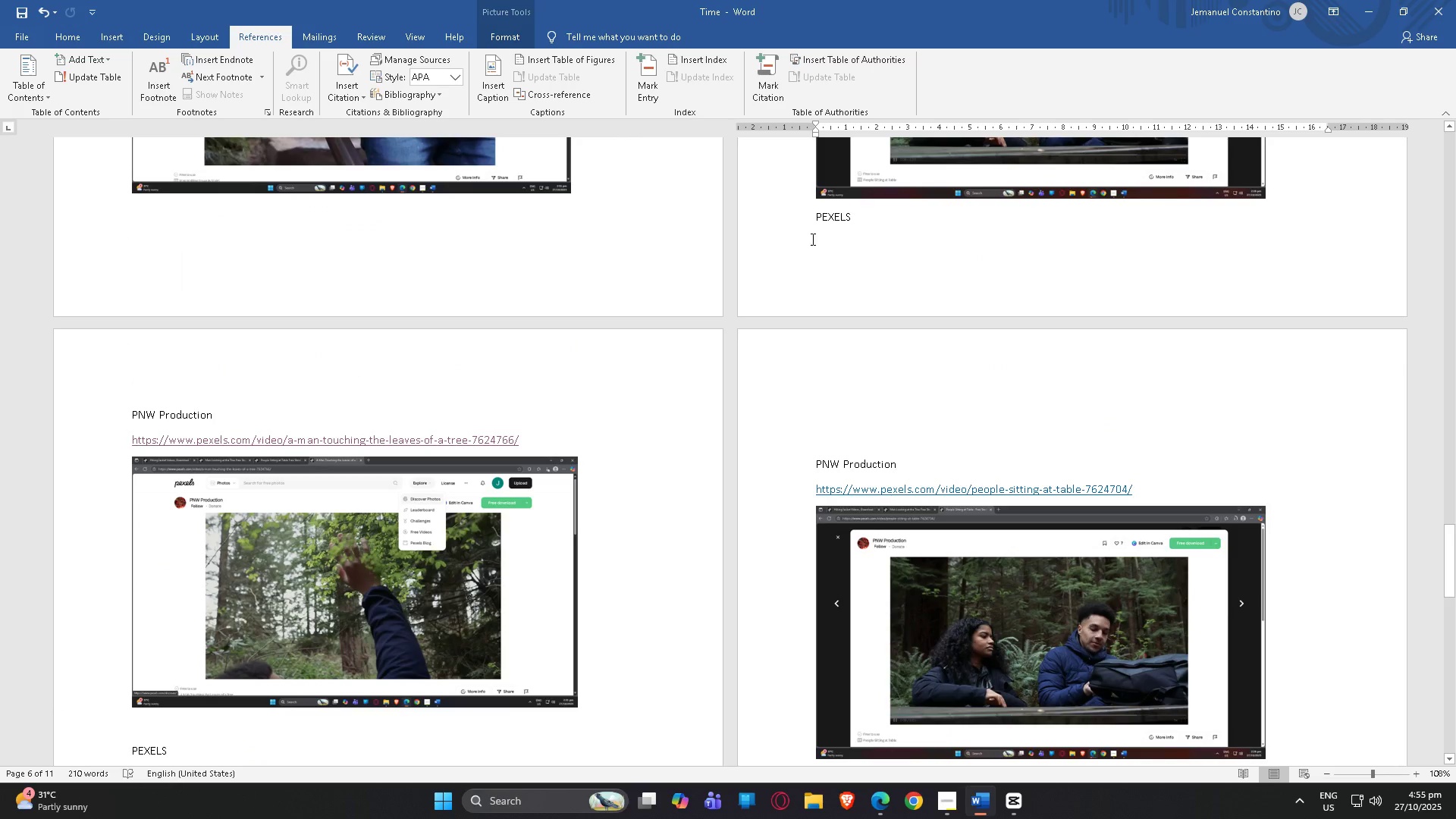 
left_click([809, 213])
 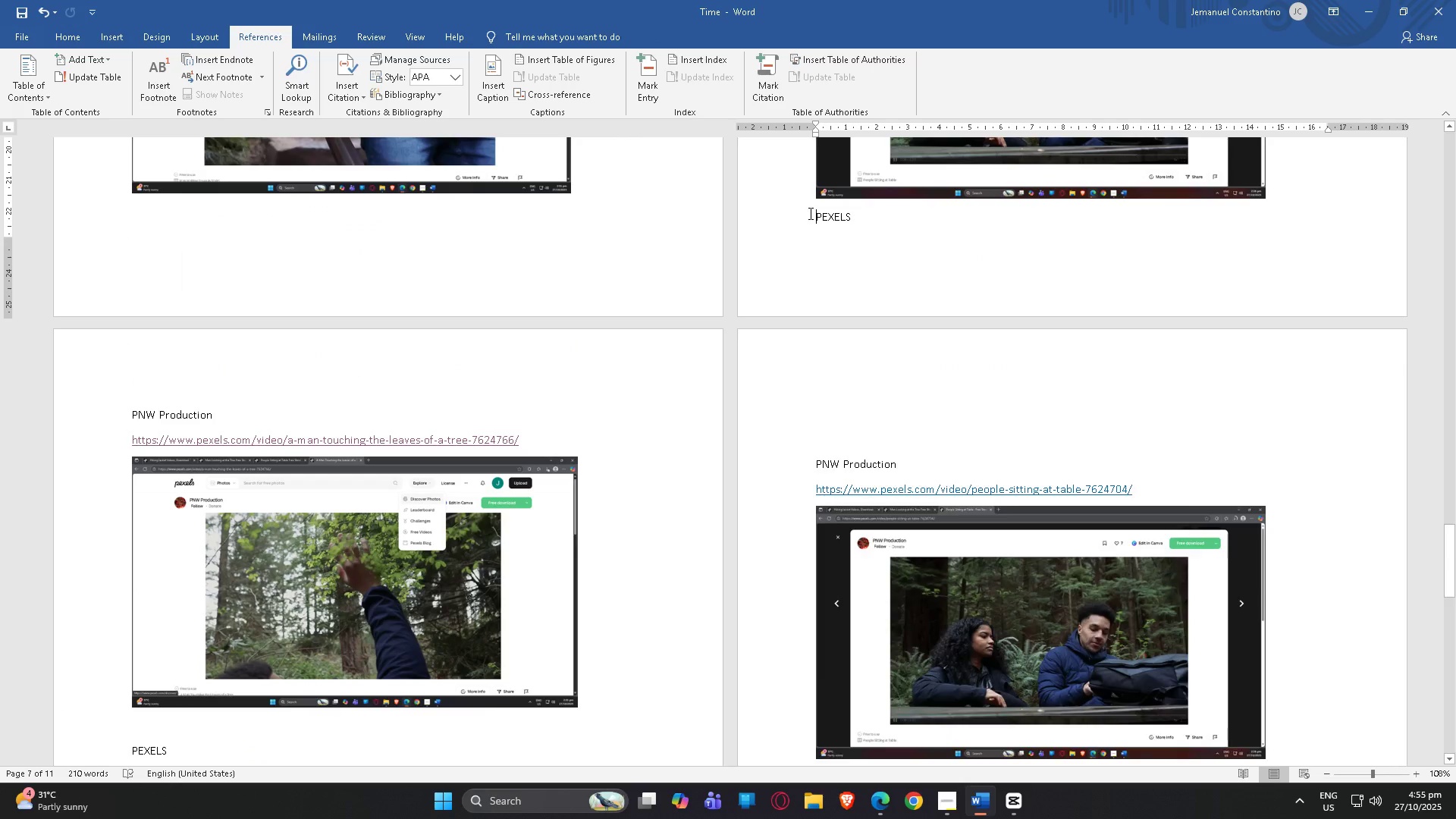 
key(Enter)
 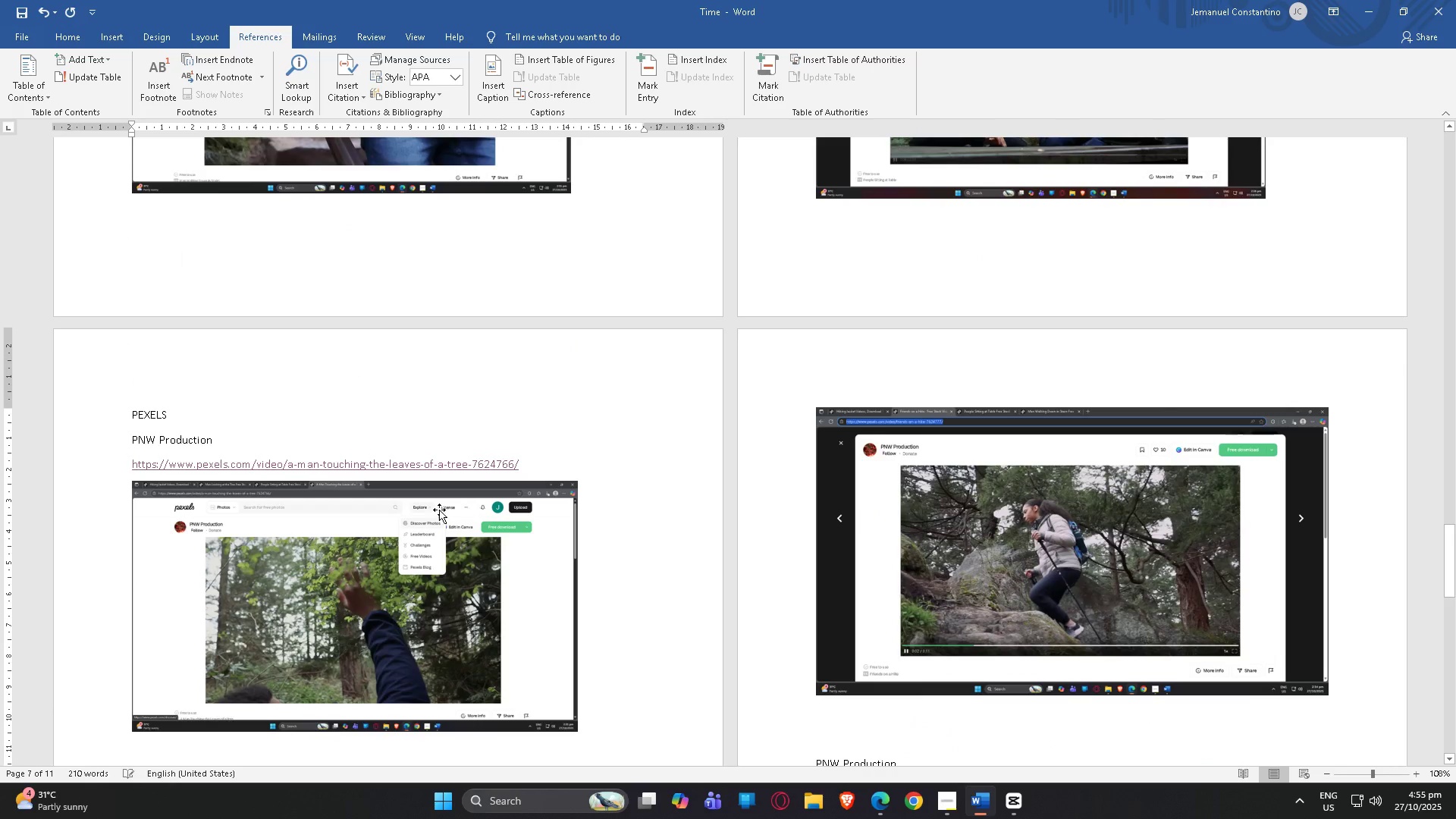 
scroll: coordinate [427, 516], scroll_direction: down, amount: 13.0
 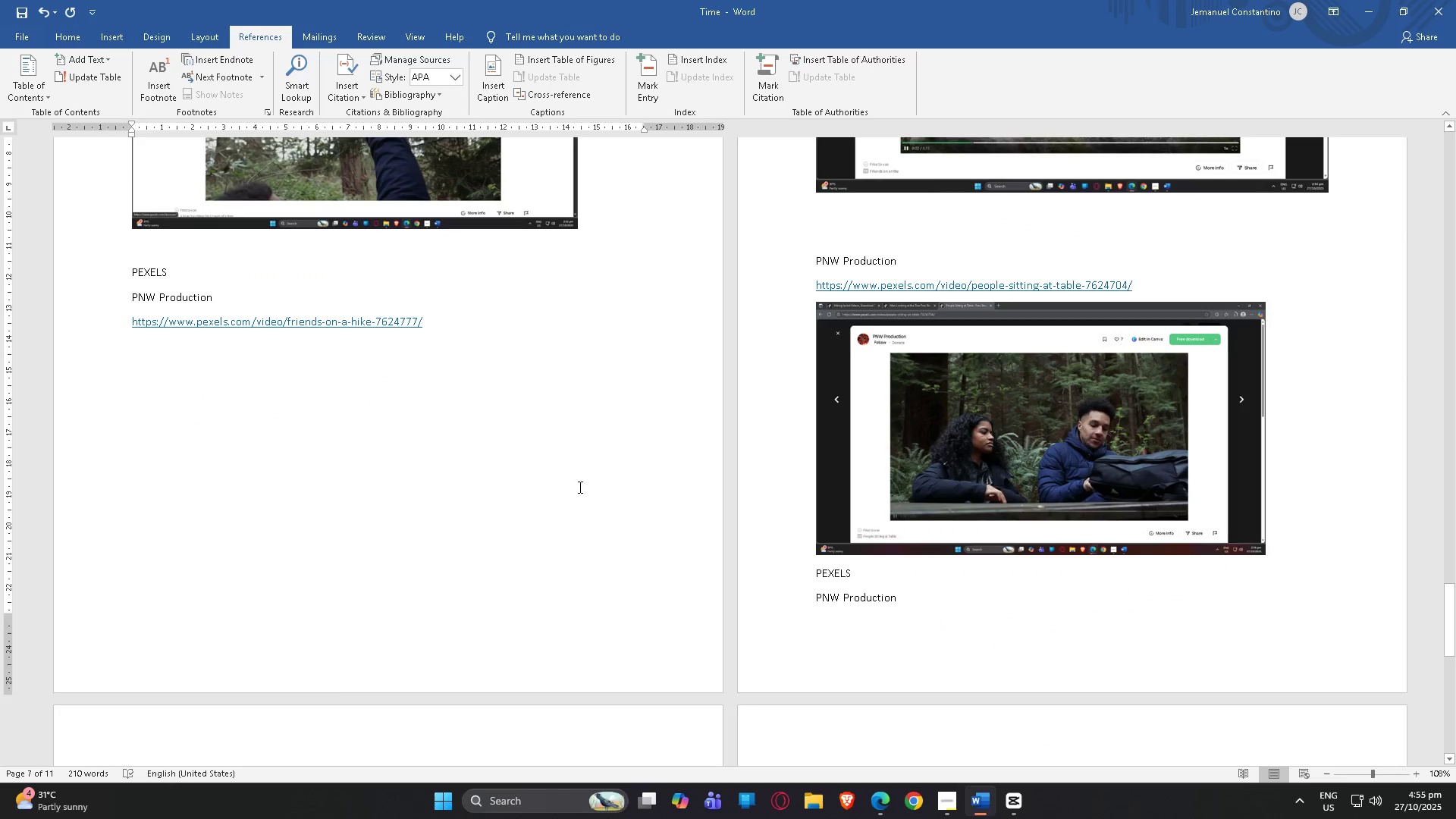 
scroll: coordinate [956, 348], scroll_direction: up, amount: 4.0
 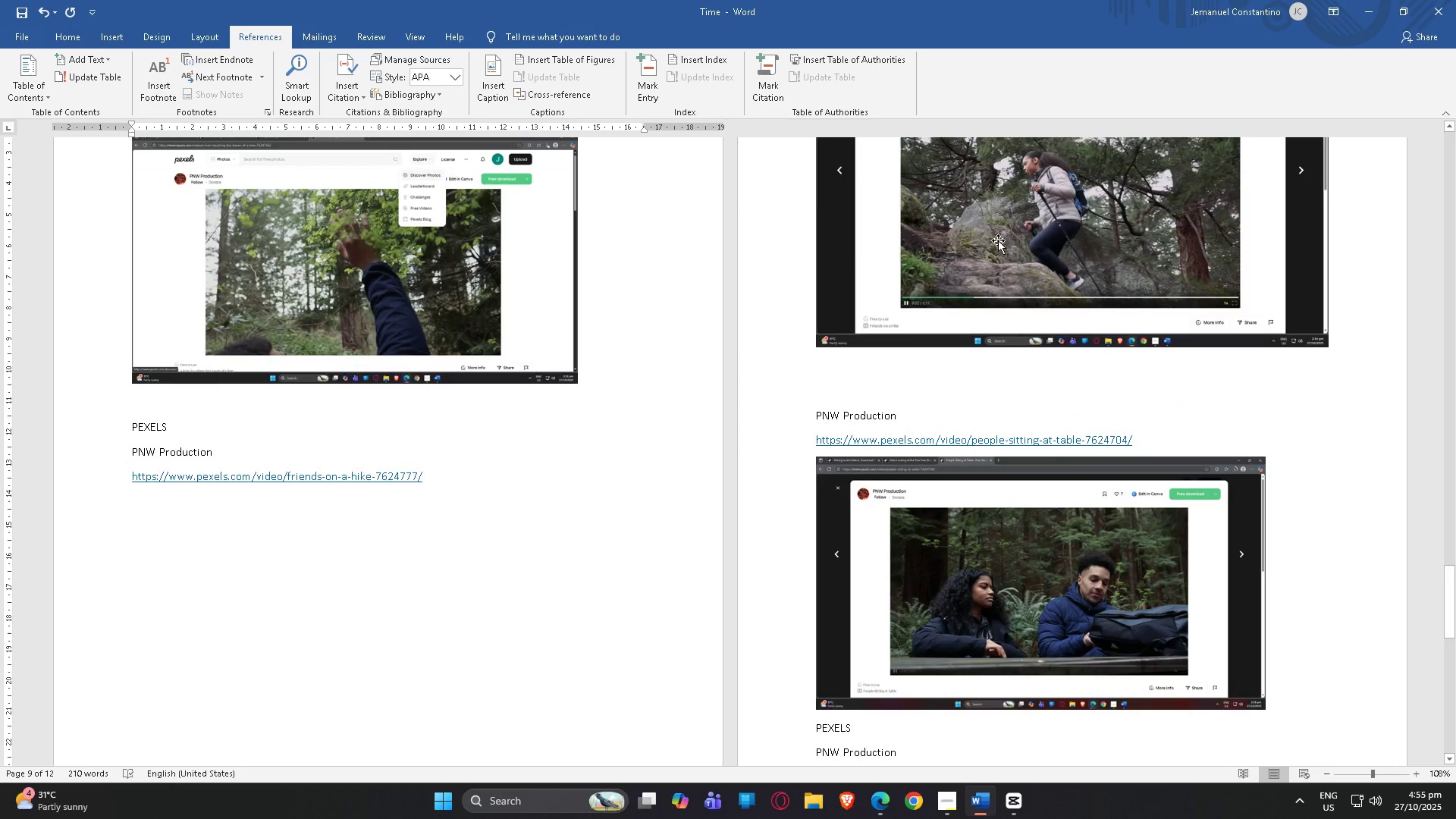 
left_click([998, 240])
 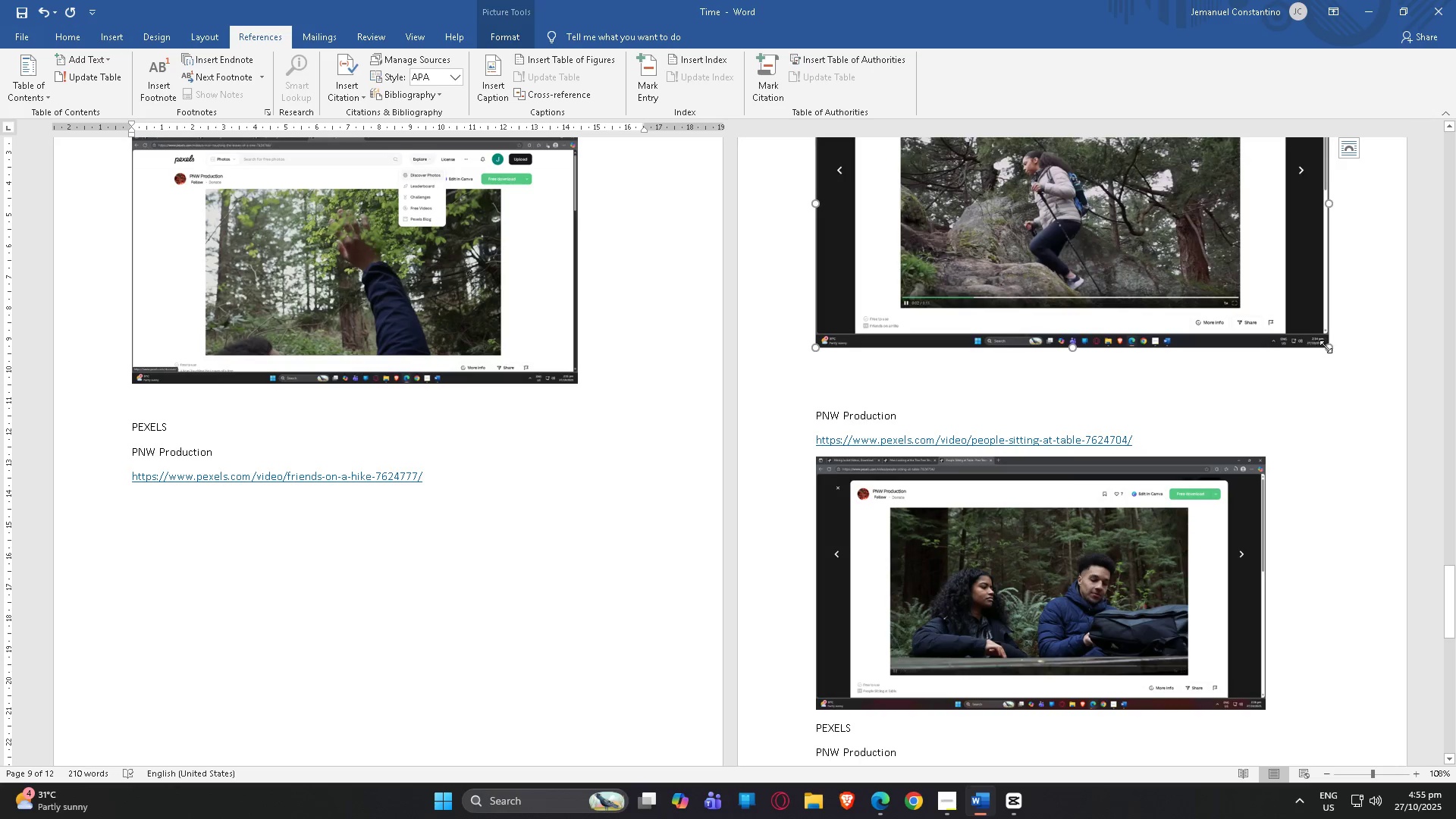 
left_click_drag(start_coordinate=[1327, 349], to_coordinate=[1249, 317])
 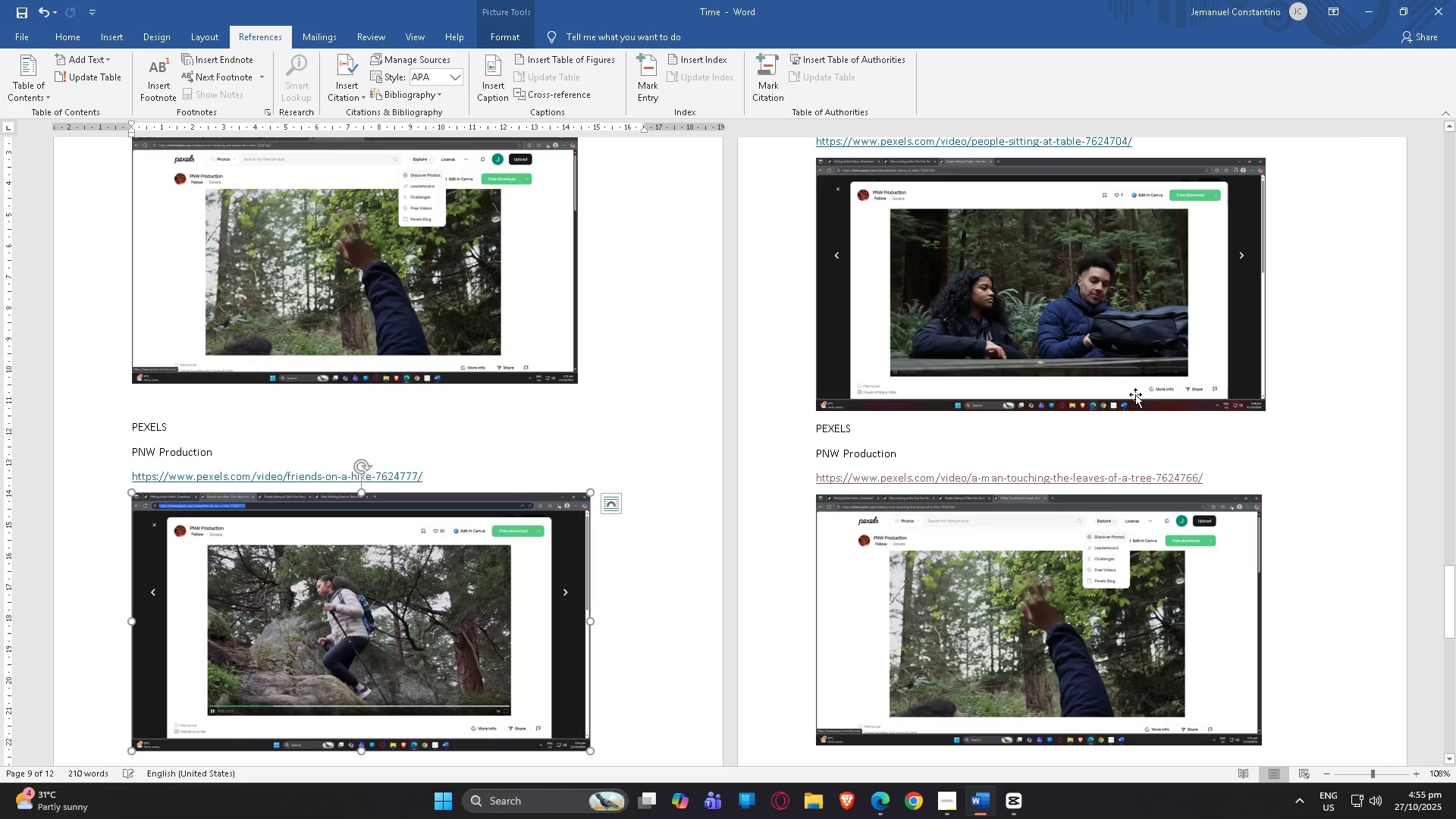 
scroll: coordinate [689, 457], scroll_direction: down, amount: 3.0
 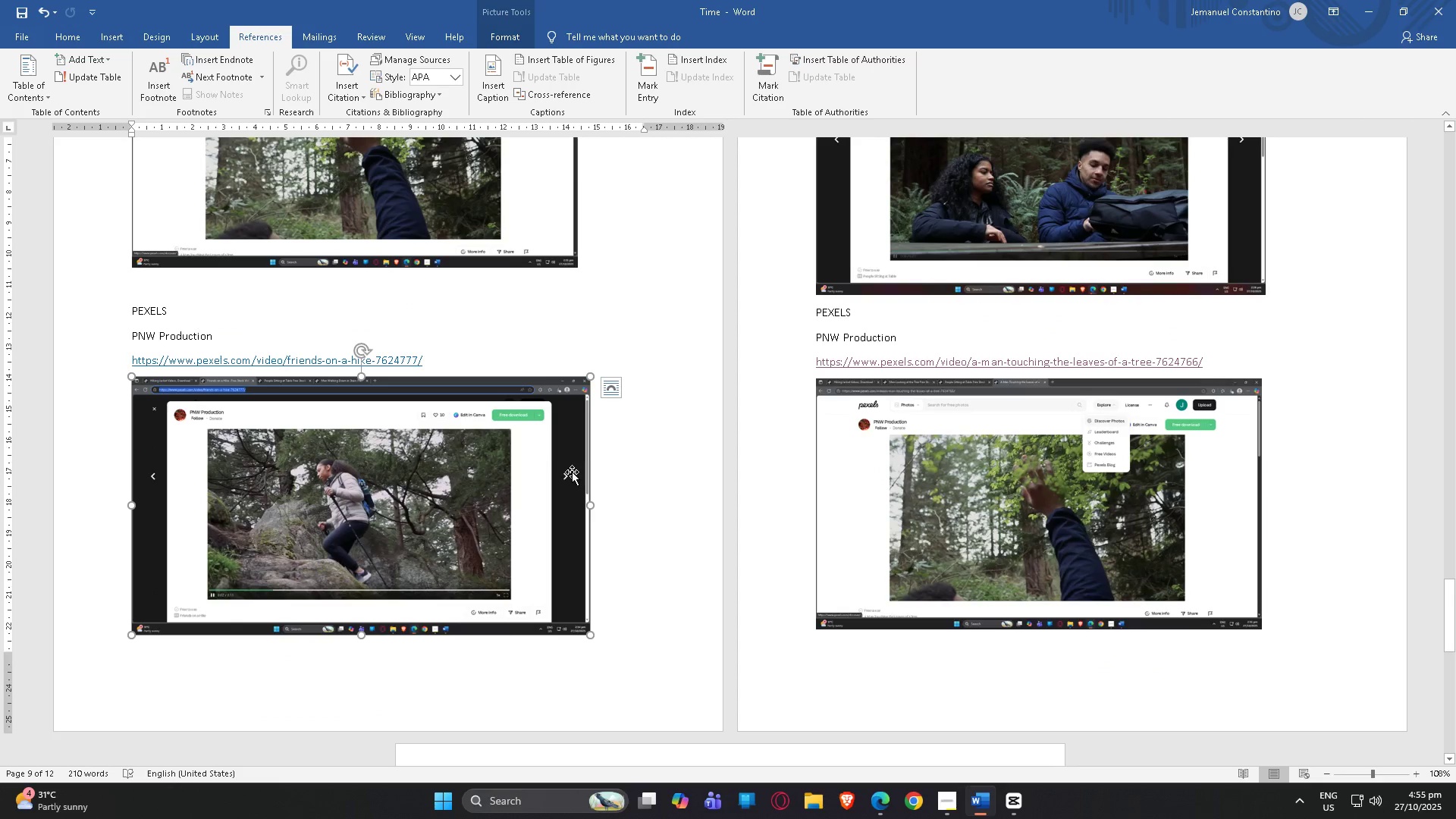 
left_click([613, 466])
 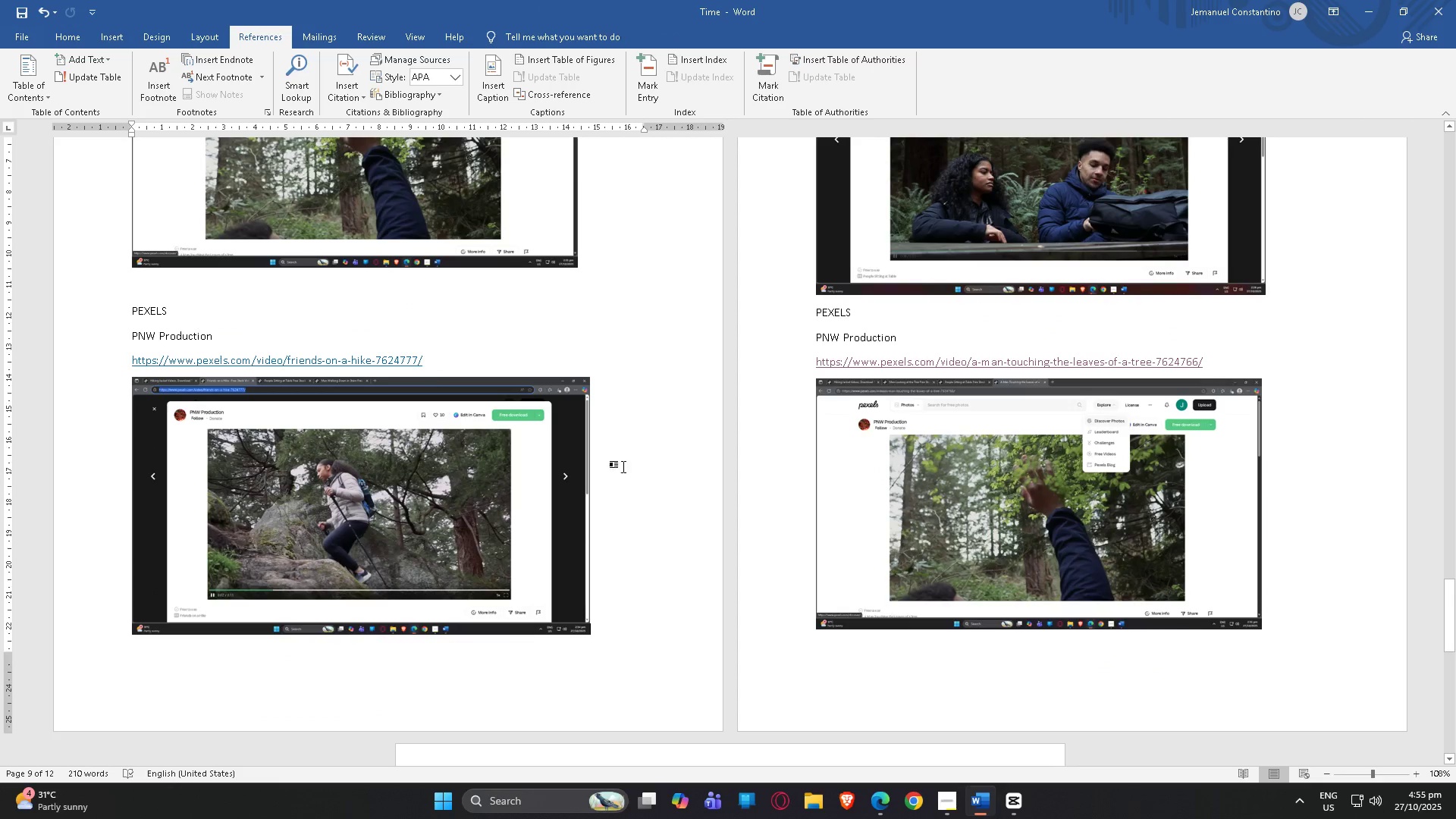 
scroll: coordinate [632, 469], scroll_direction: down, amount: 16.0
 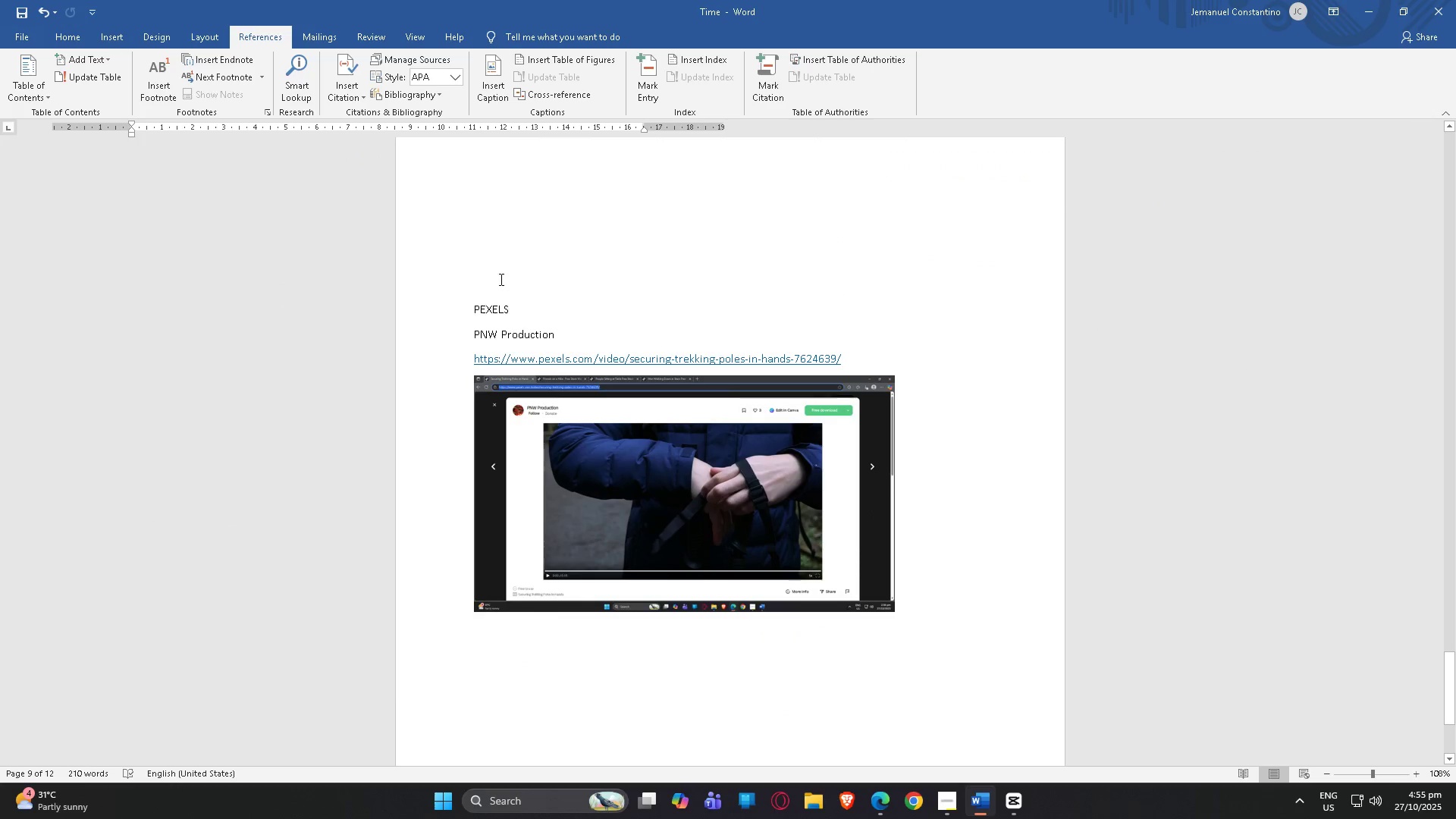 
left_click([500, 279])
 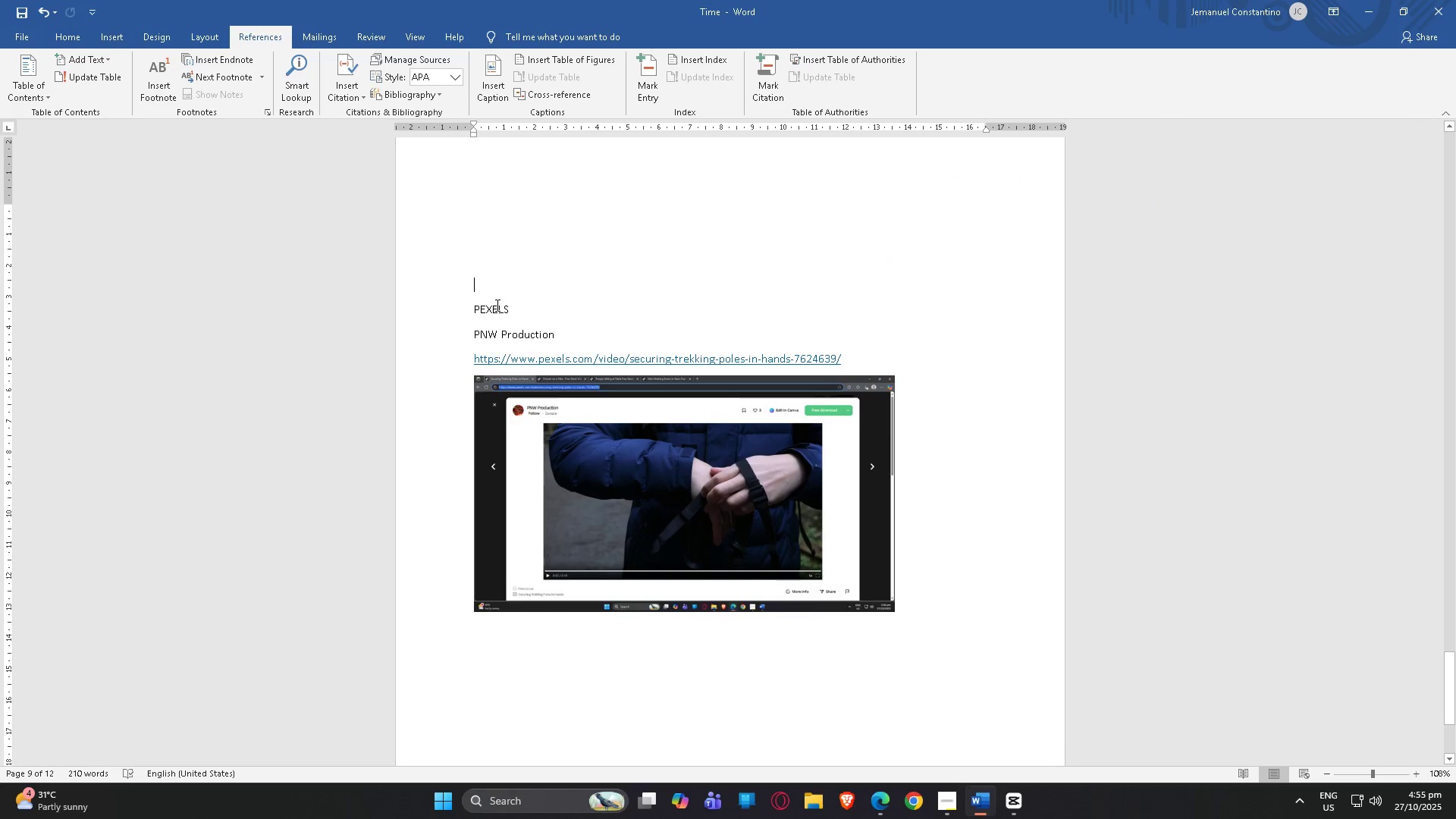 
left_click_drag(start_coordinate=[491, 302], to_coordinate=[498, 190])
 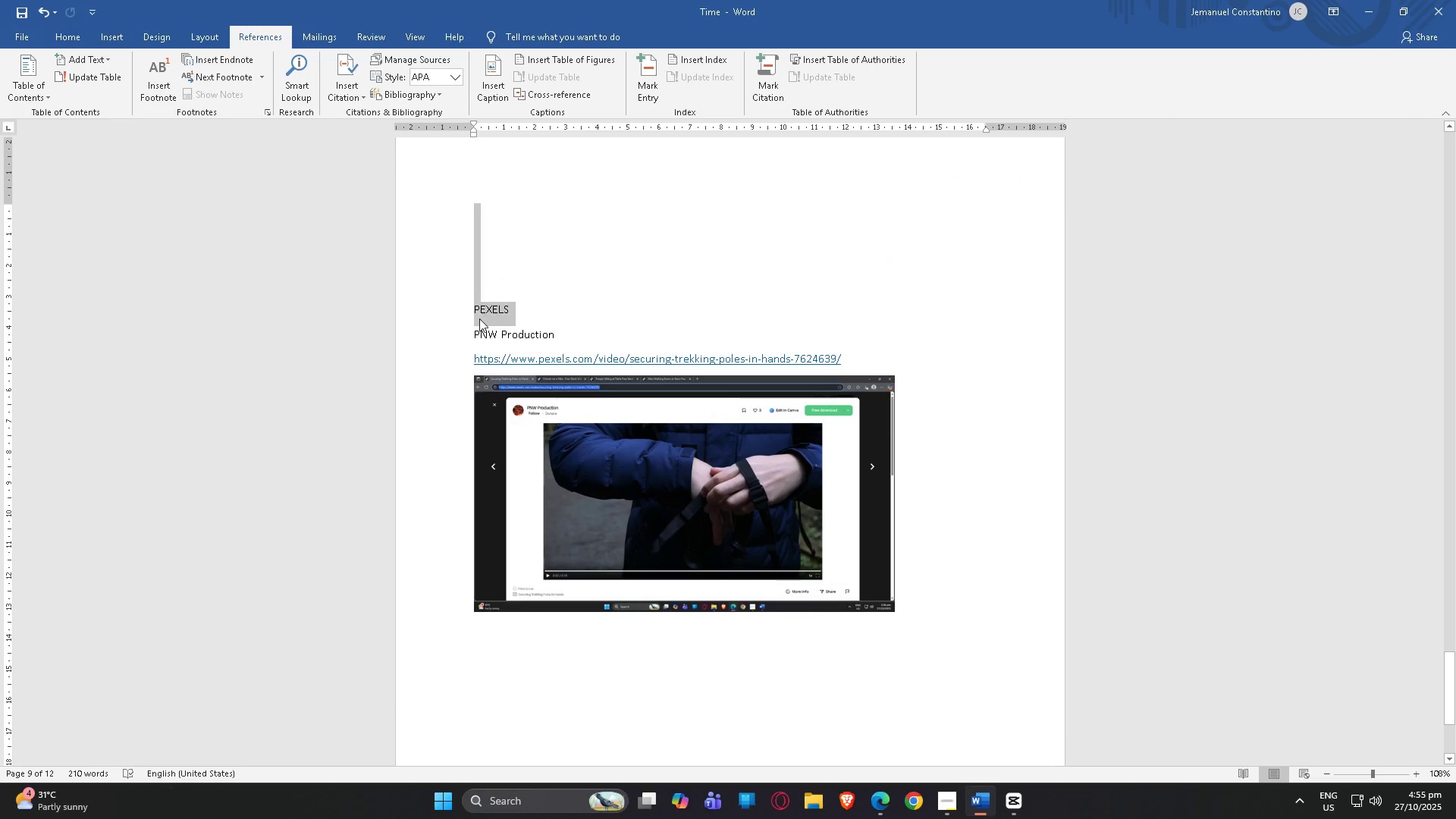 
left_click([479, 318])
 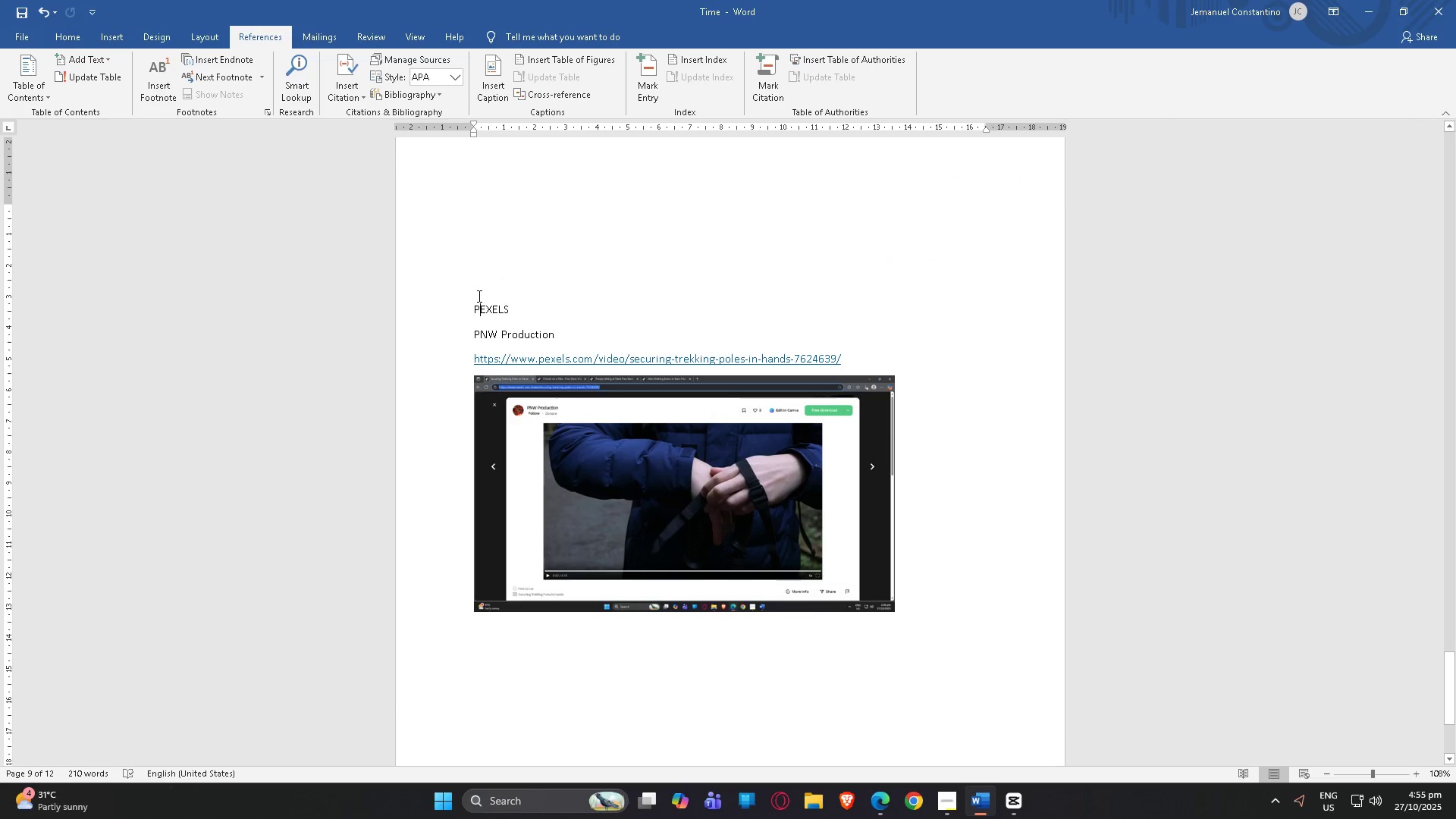 
left_click_drag(start_coordinate=[478, 296], to_coordinate=[505, 110])
 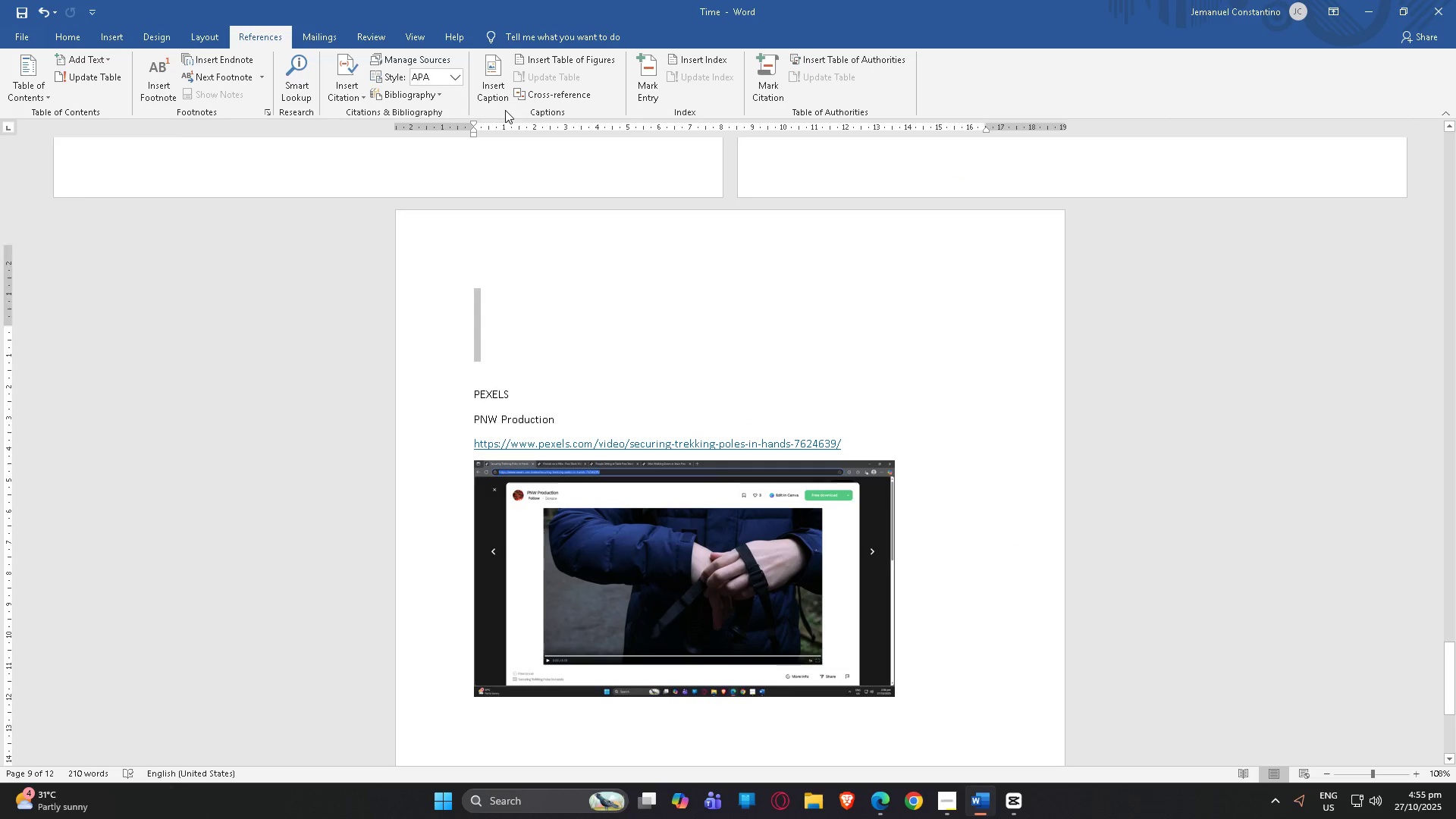 
key(Backspace)
 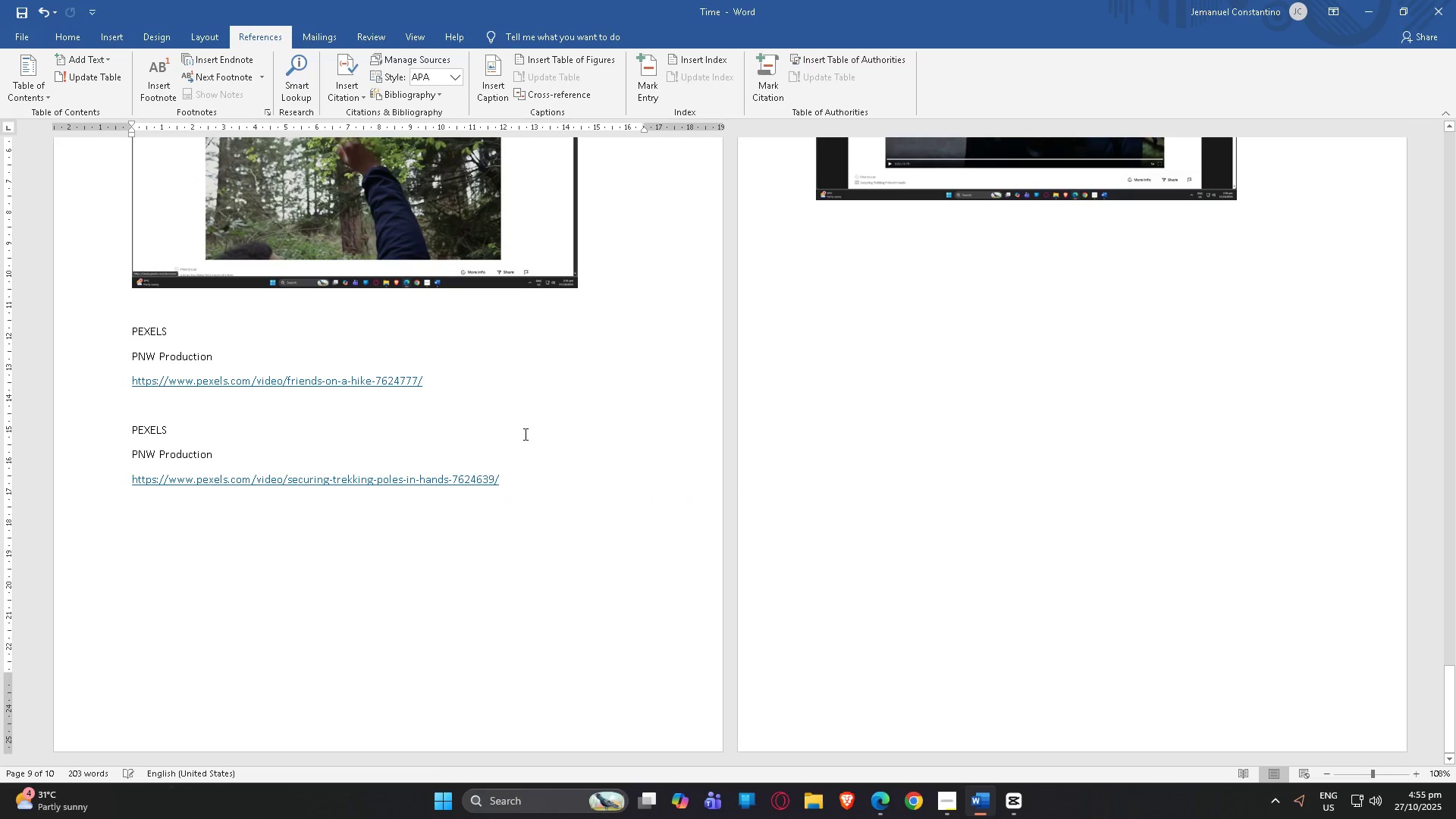 
scroll: coordinate [544, 410], scroll_direction: down, amount: 3.0
 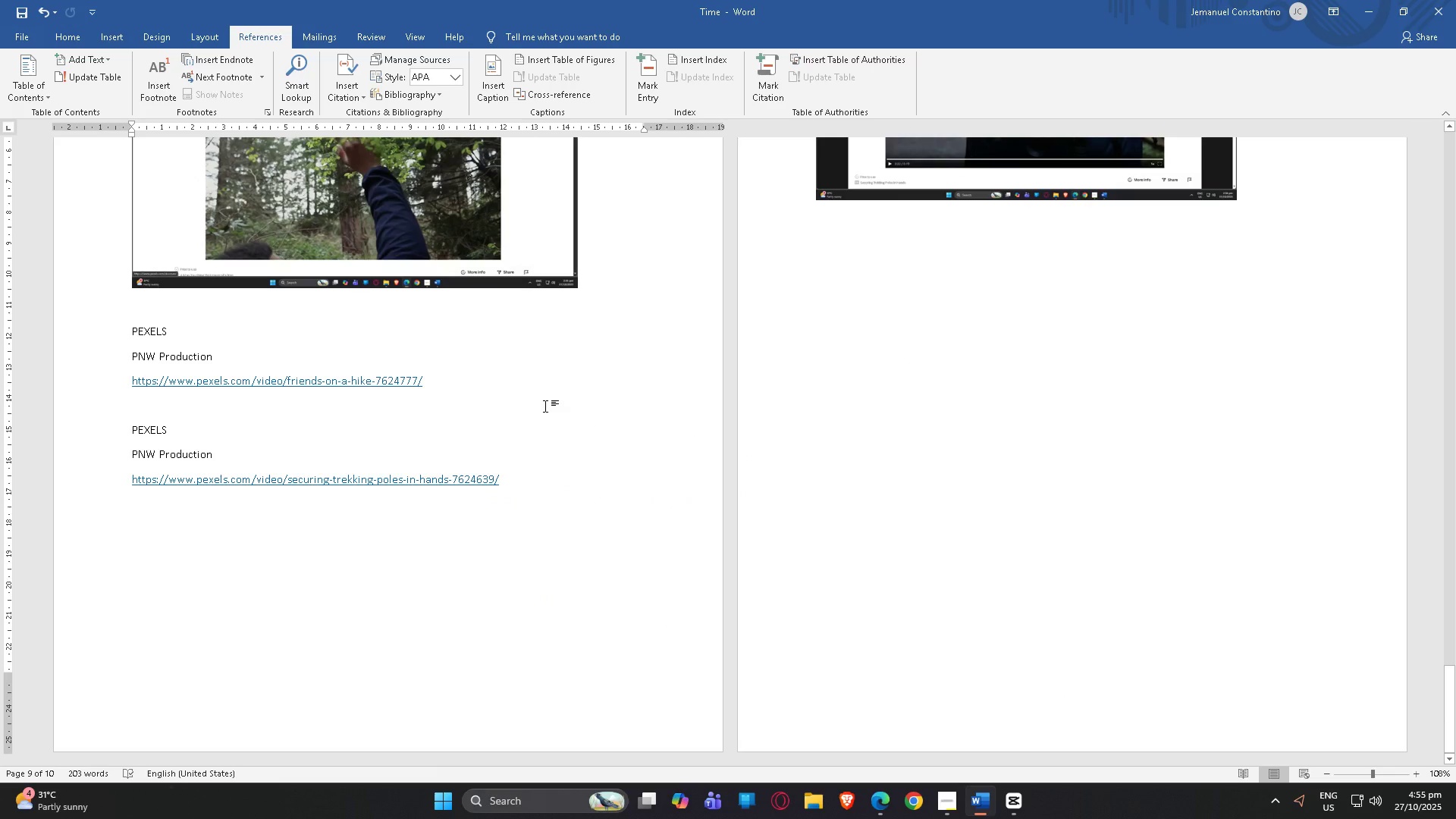 
key(Control+Z)
 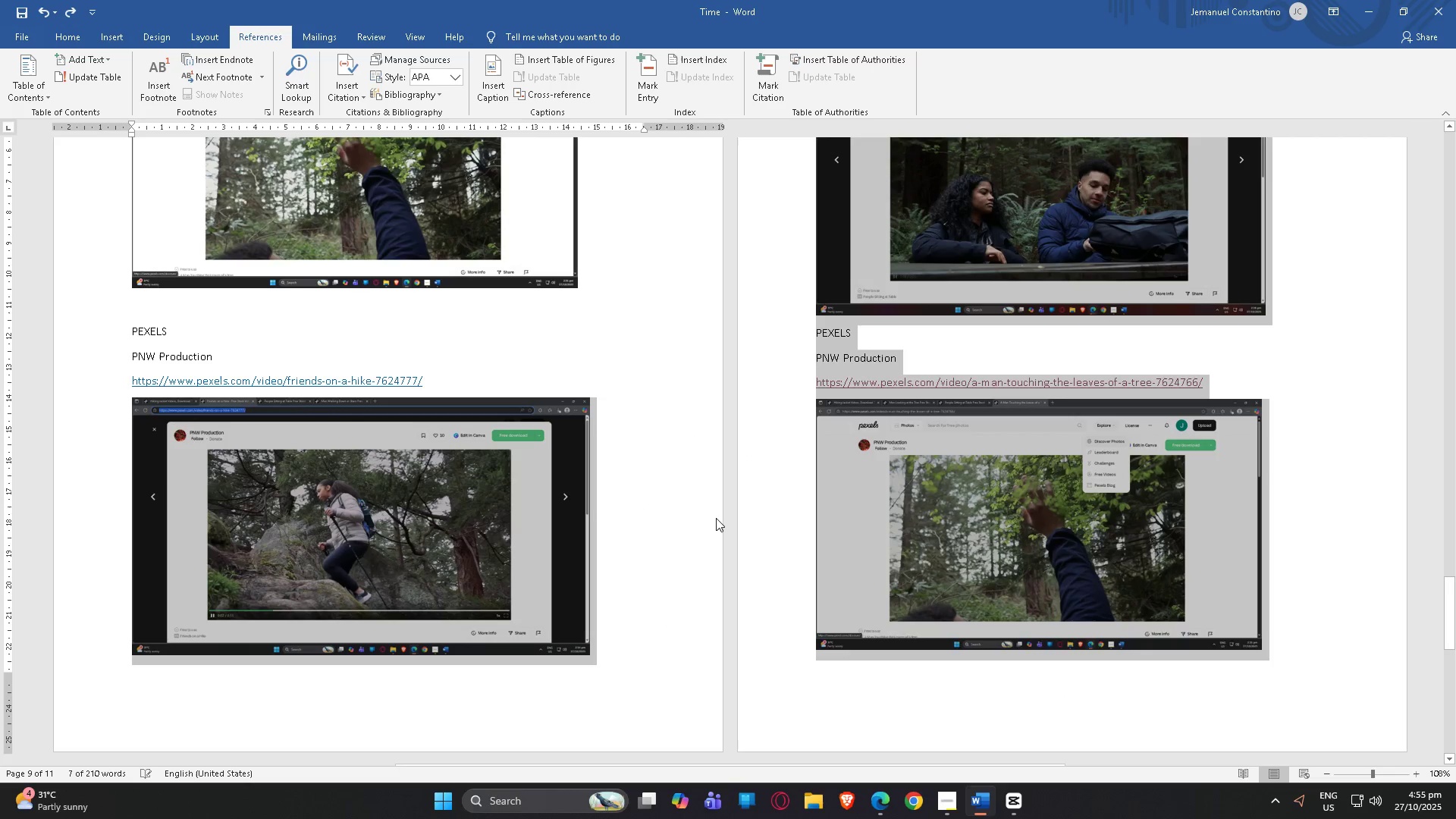 
scroll: coordinate [704, 532], scroll_direction: down, amount: 12.0
 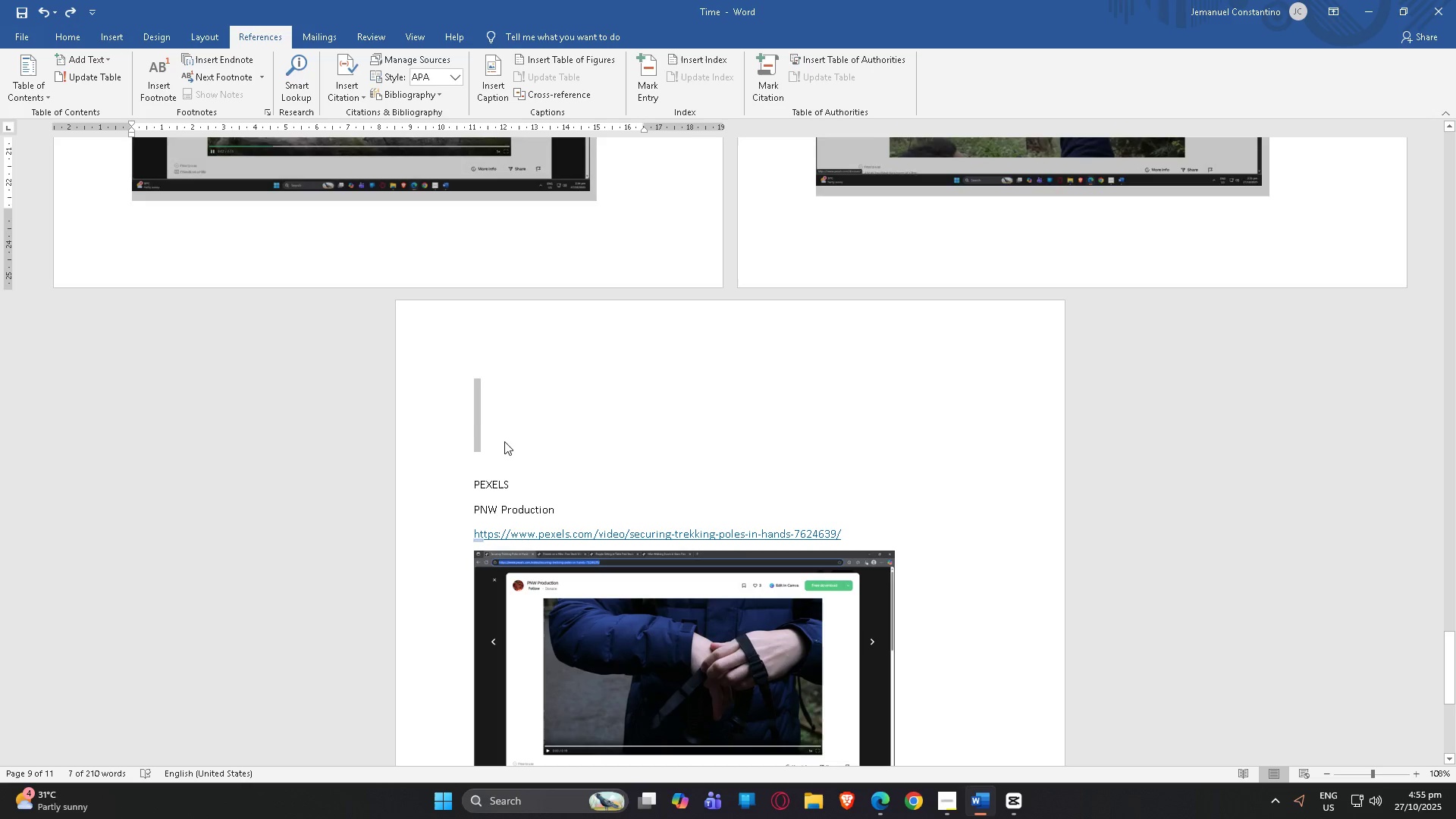 
left_click([504, 441])
 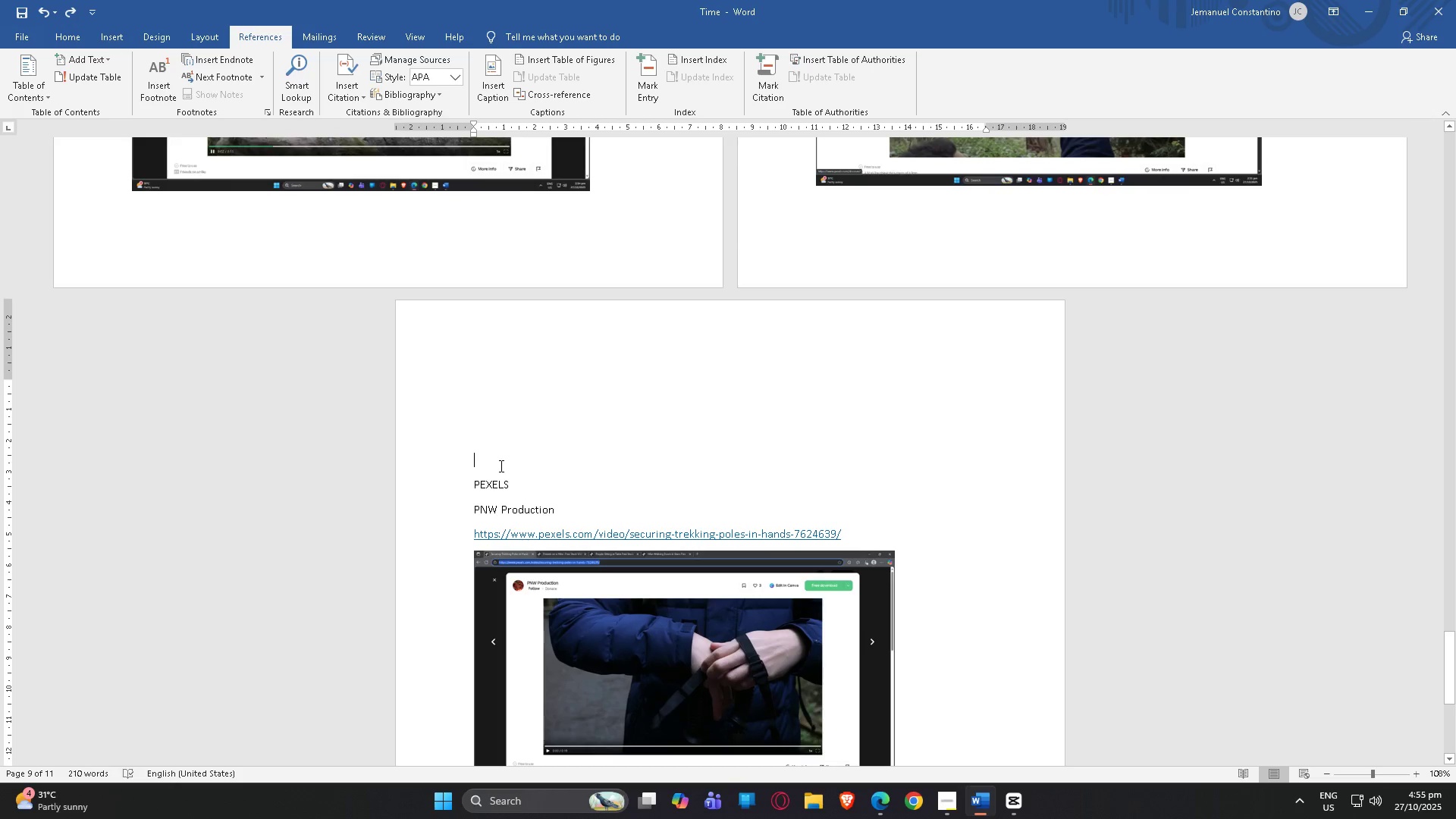 
key(Backspace)
 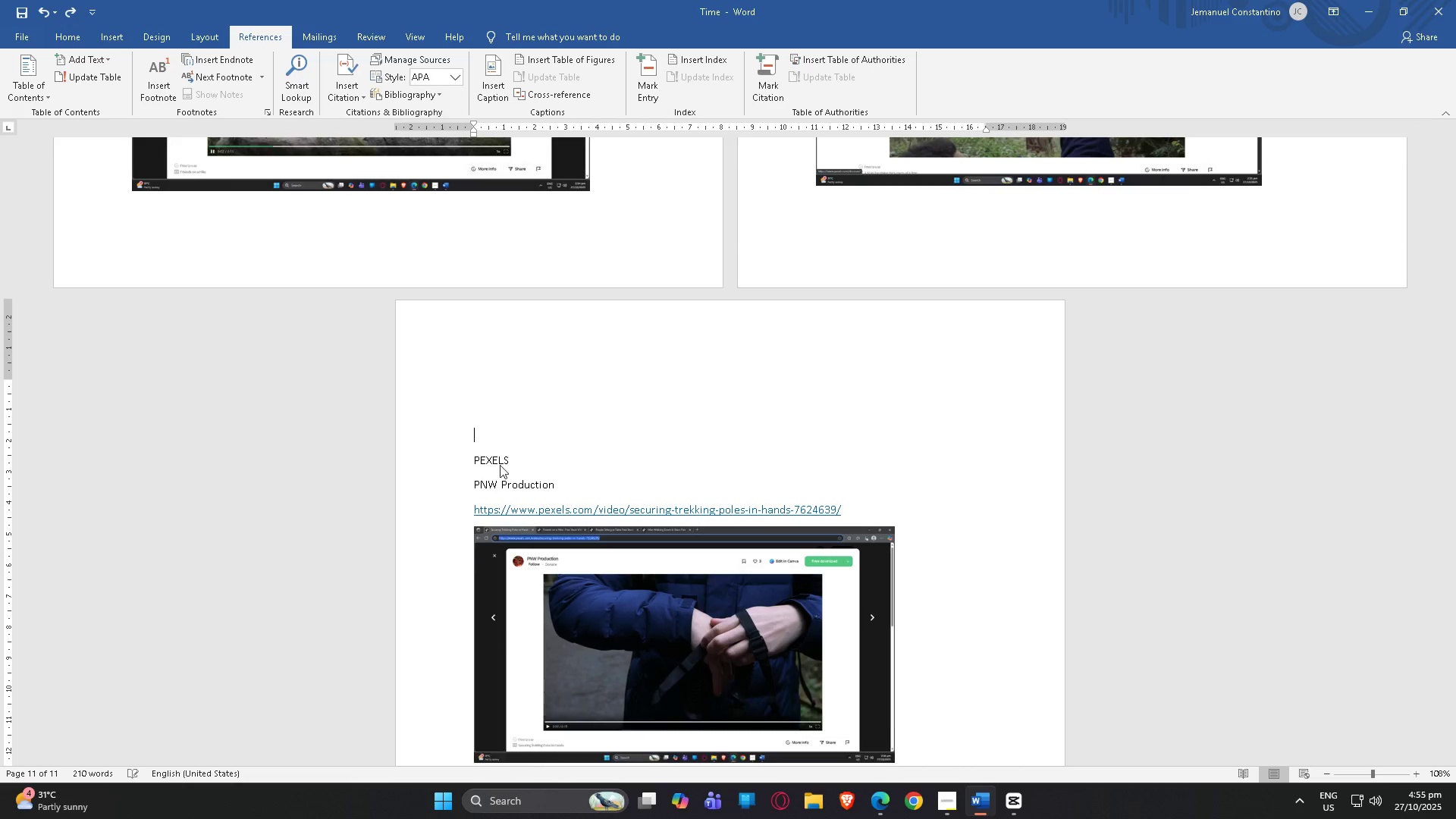 
key(Backspace)
 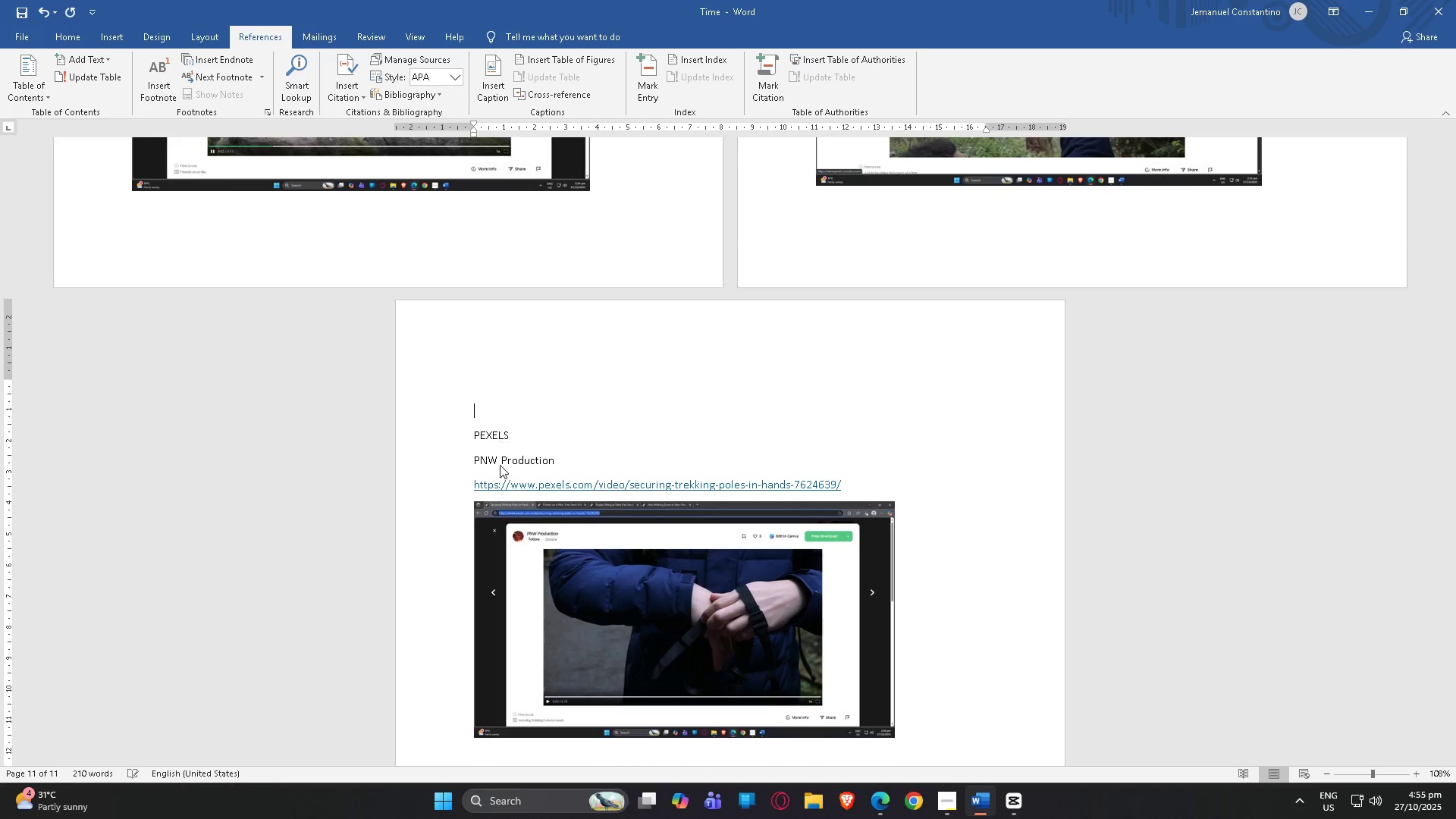 
key(Backspace)
 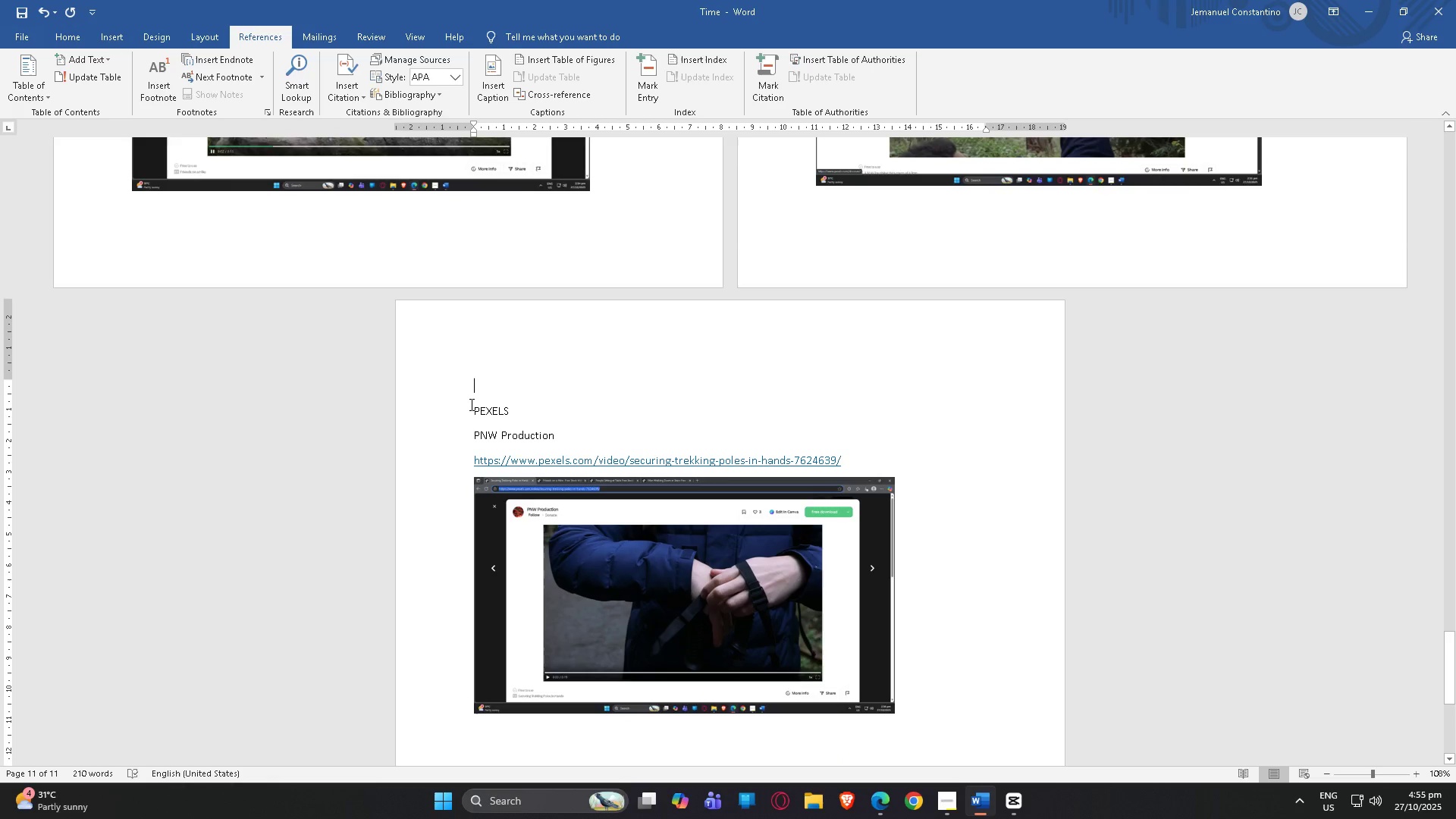 
double_click([470, 404])
 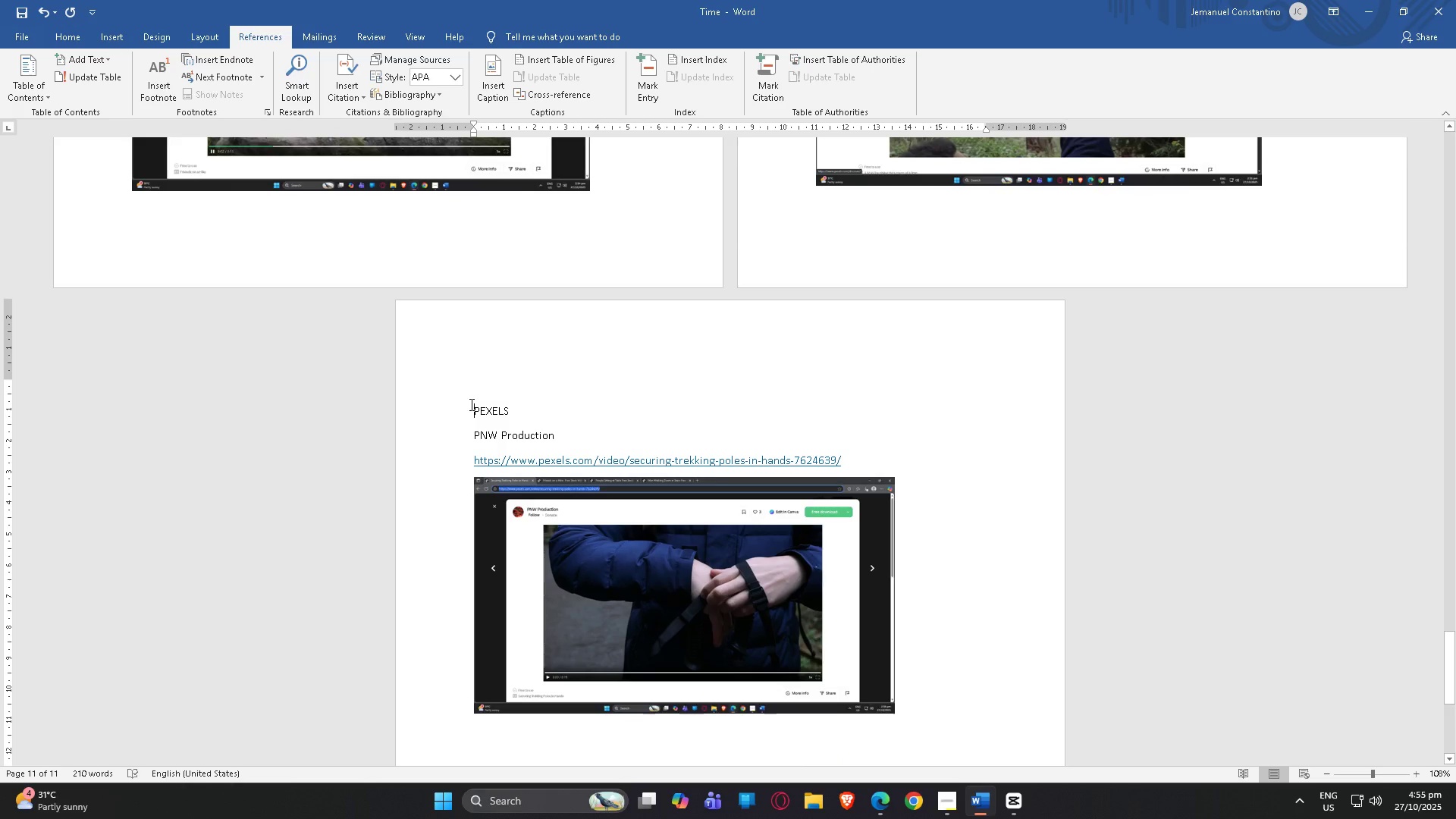 
key(Backspace)
 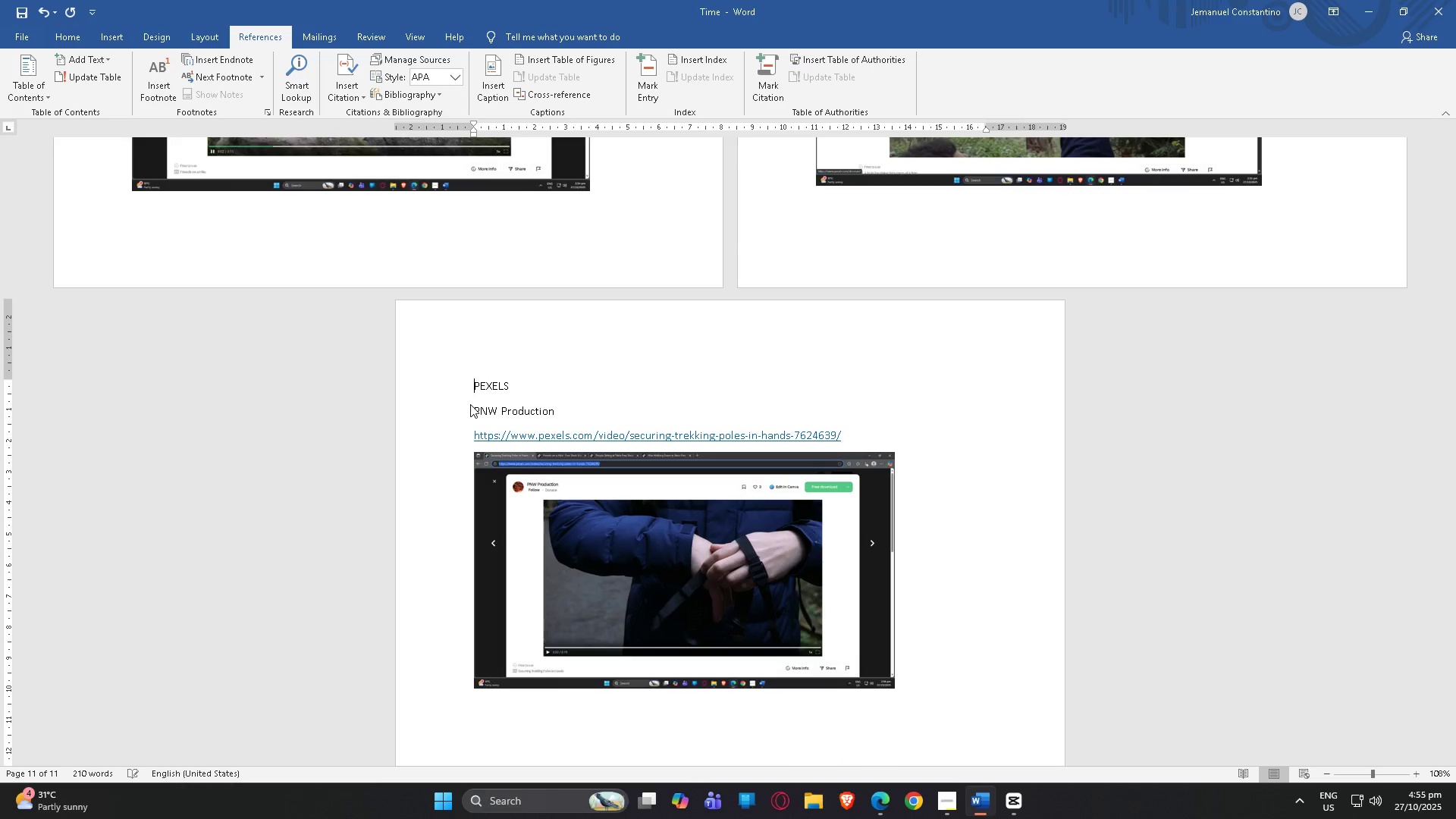 
key(Backspace)
 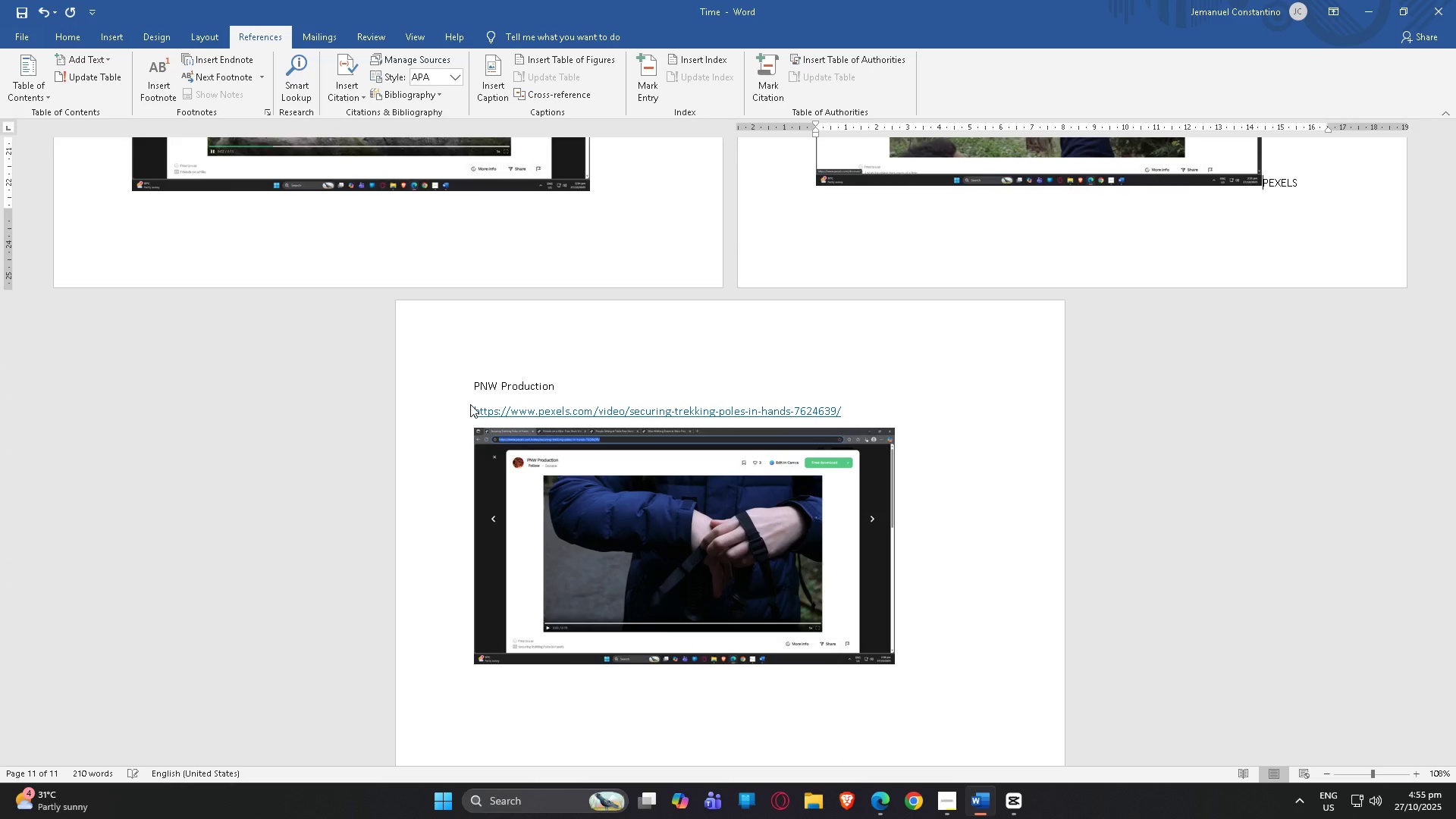 
key(Enter)
 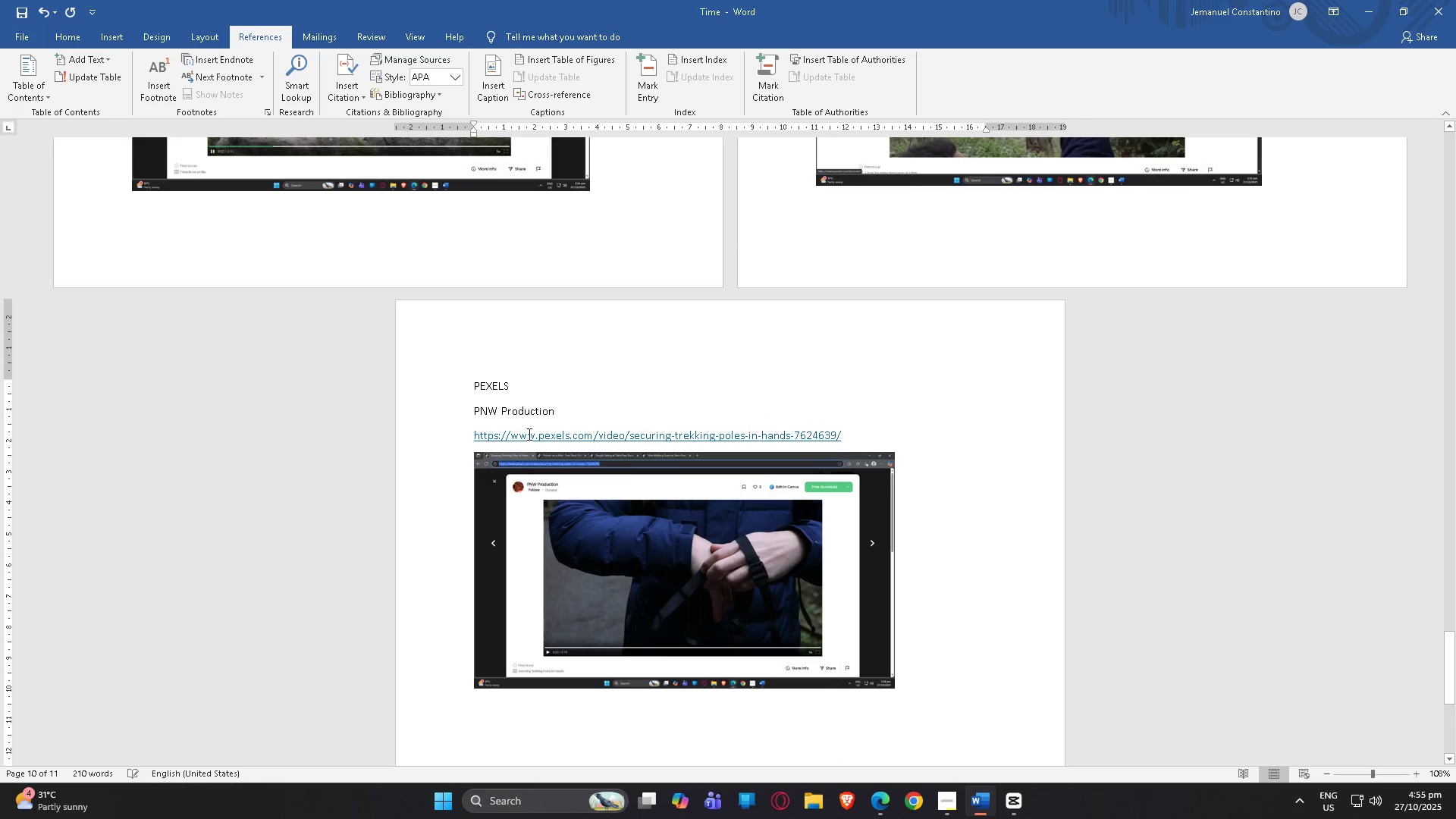 
scroll: coordinate [770, 493], scroll_direction: up, amount: 118.0
 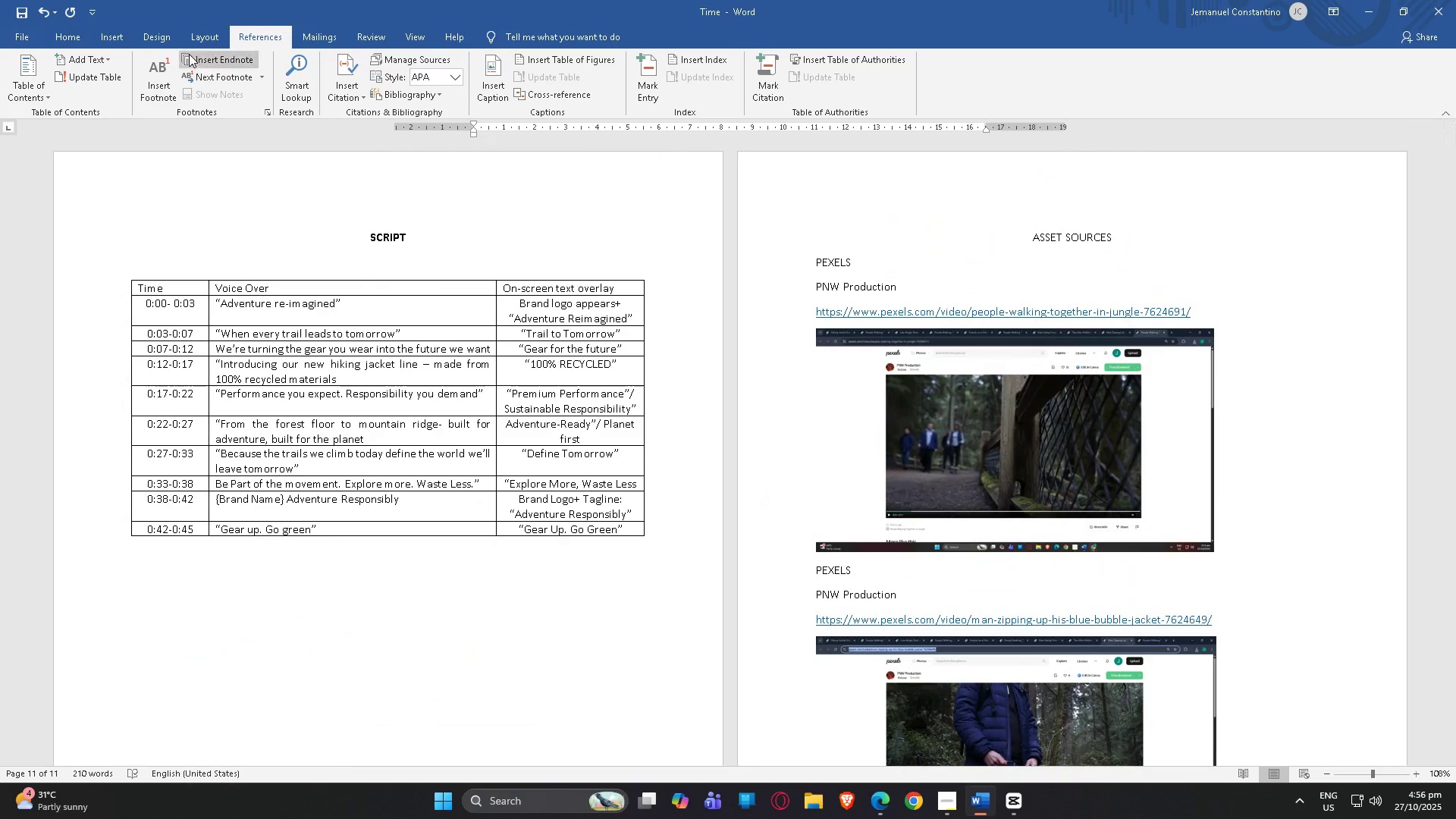 
key(Control+S)
 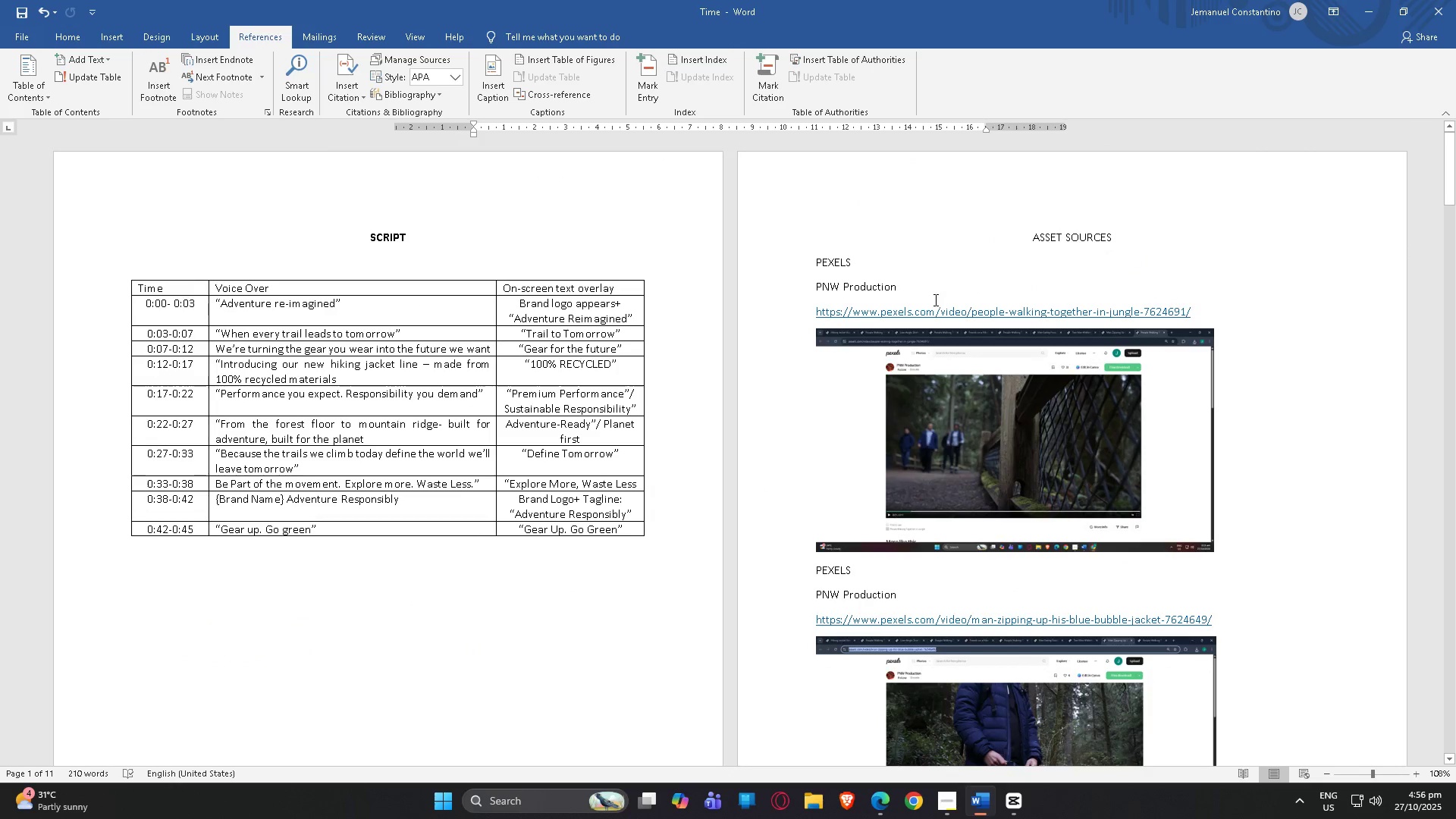 
scroll: coordinate [829, 515], scroll_direction: down, amount: 34.0
 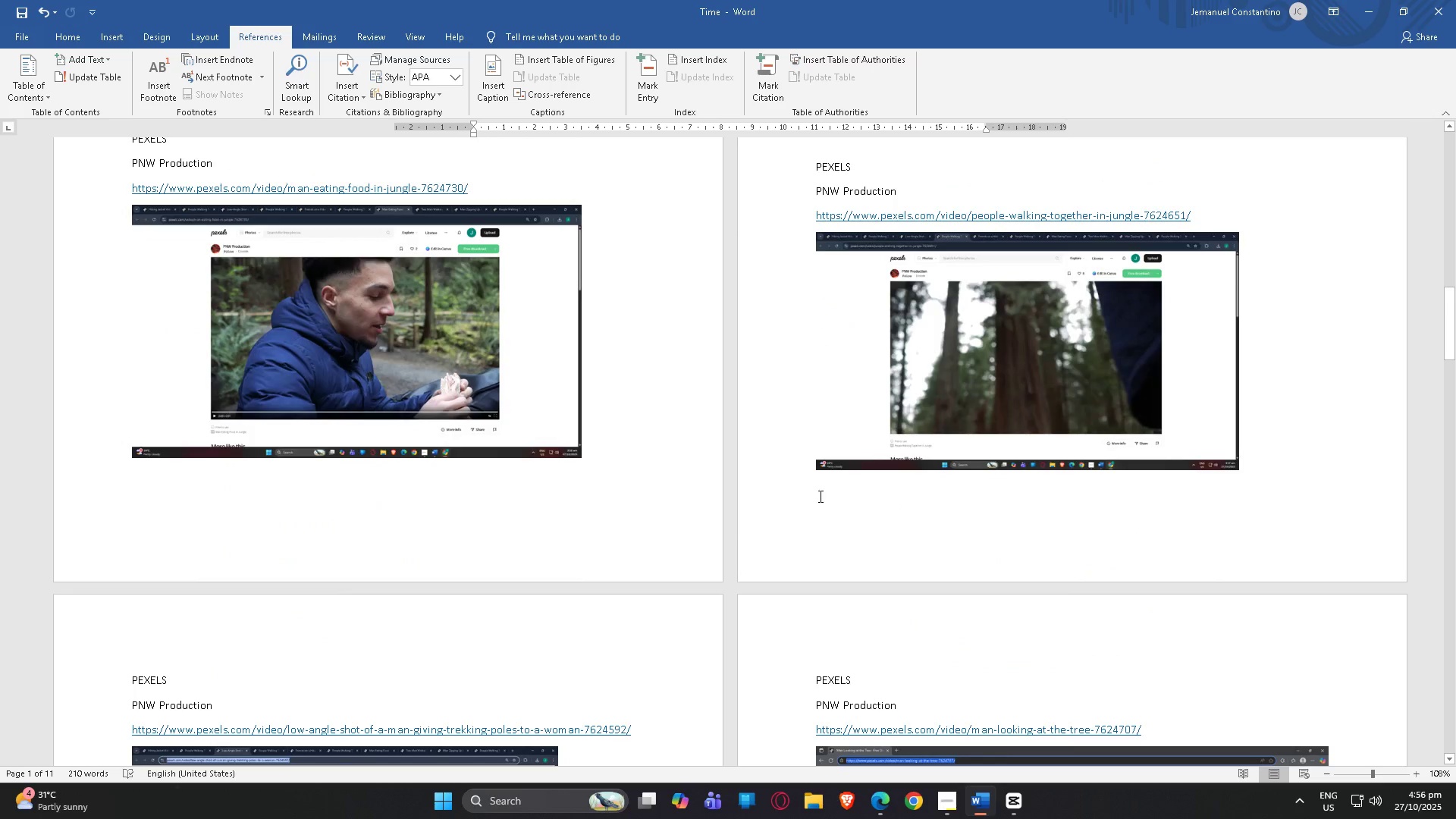 
key(Alt+Tab)
 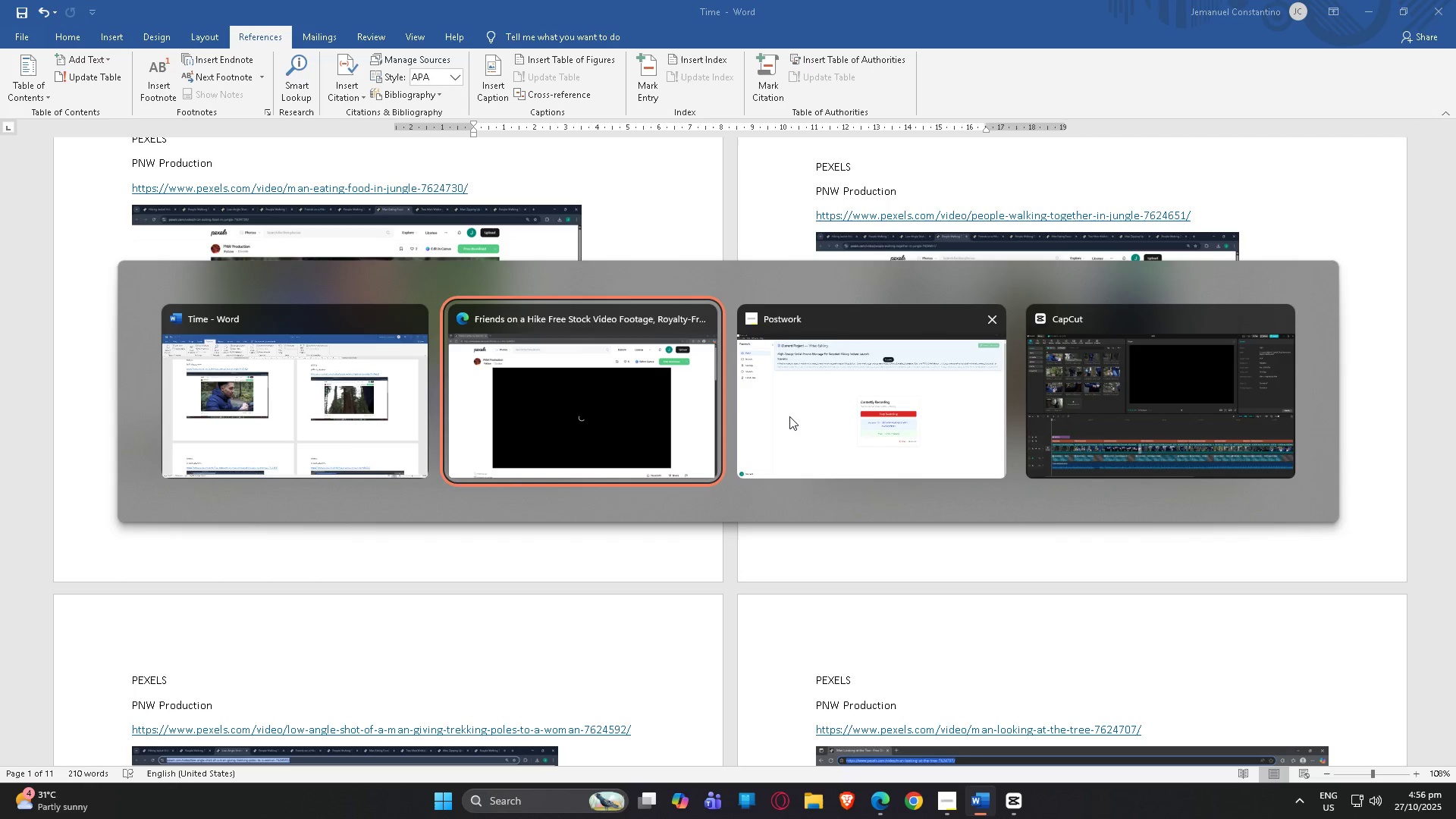 
key(Alt+Tab)
 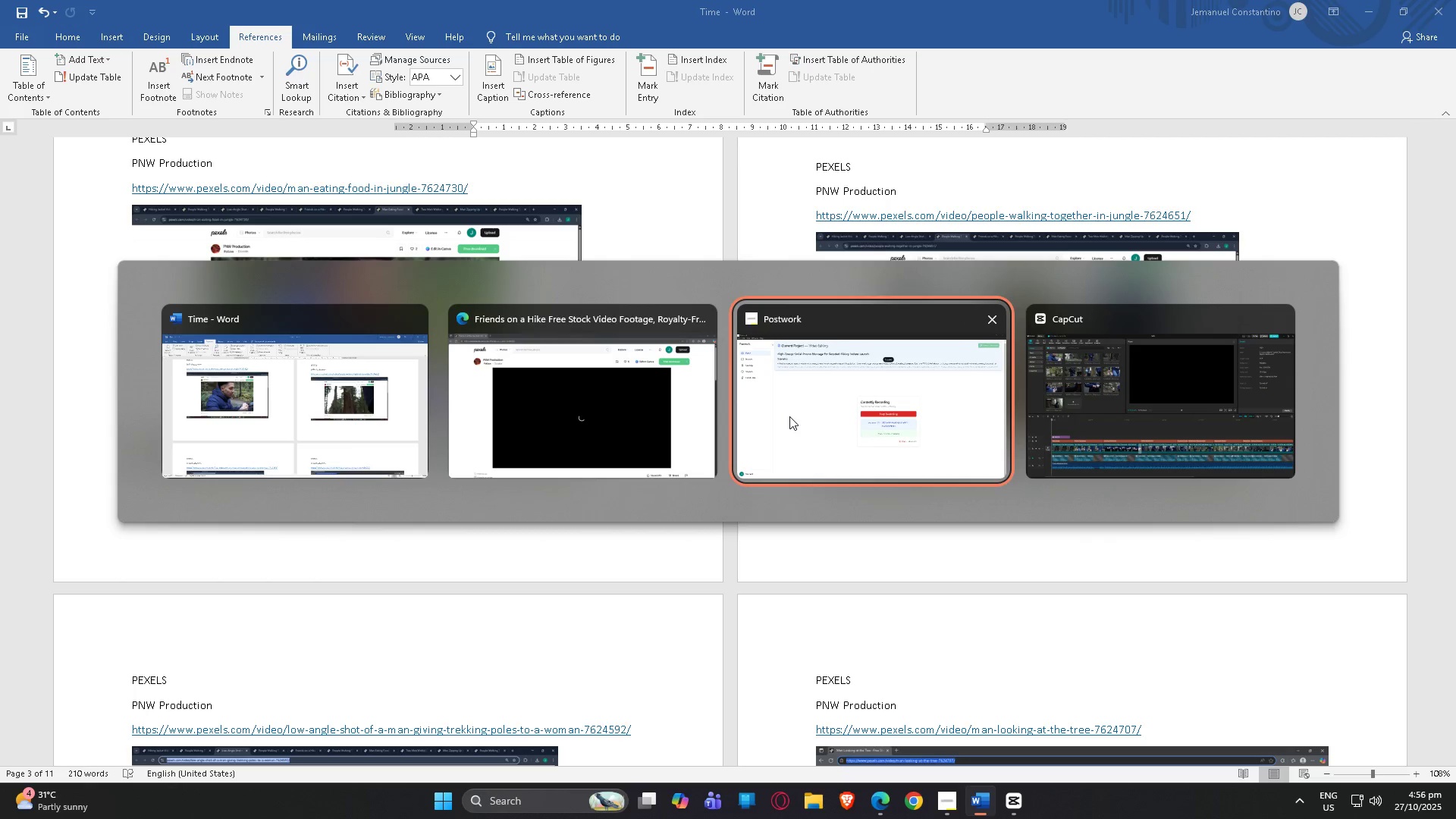 
key(Alt+Tab)
 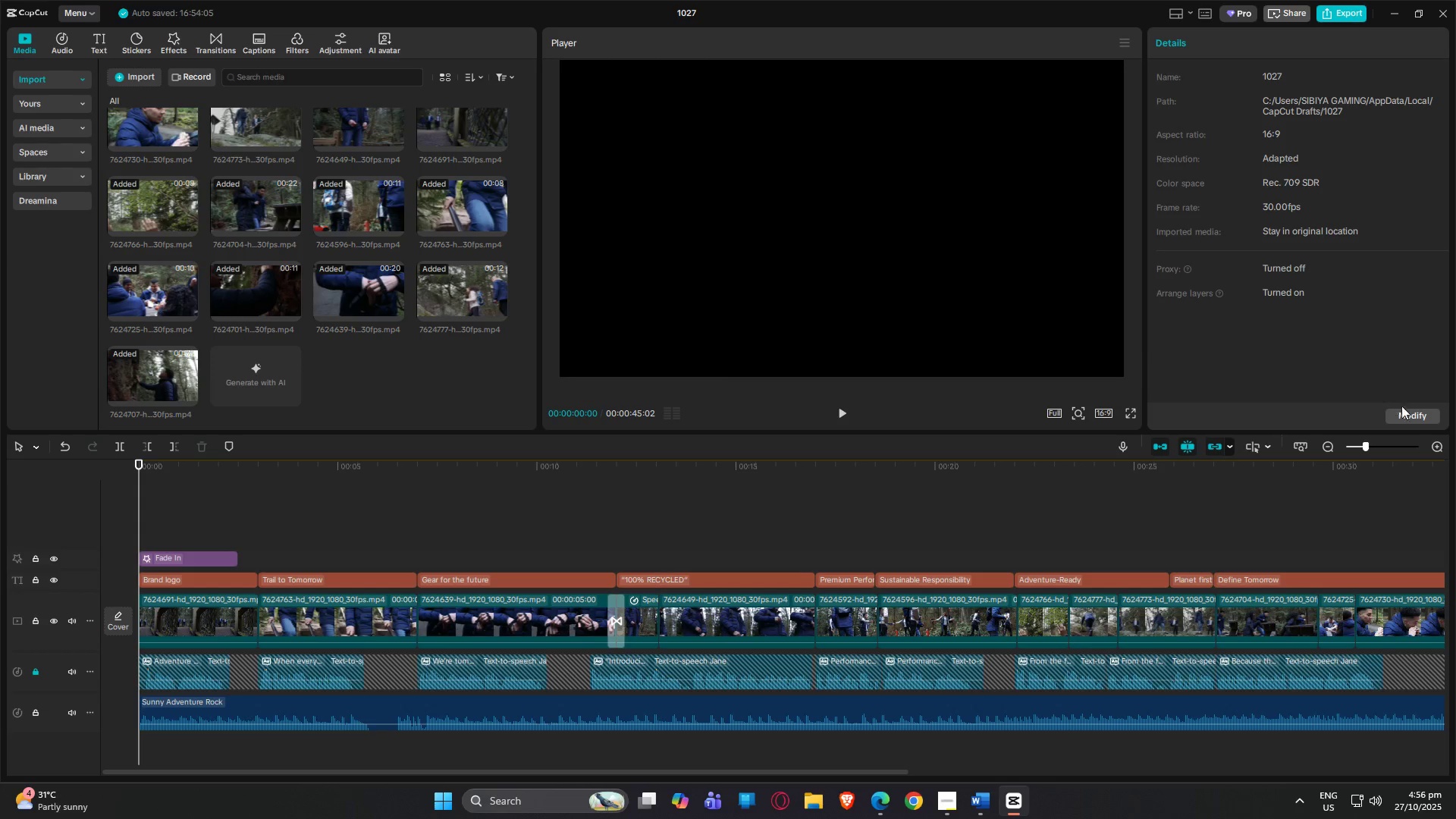 
left_click([1410, 411])
 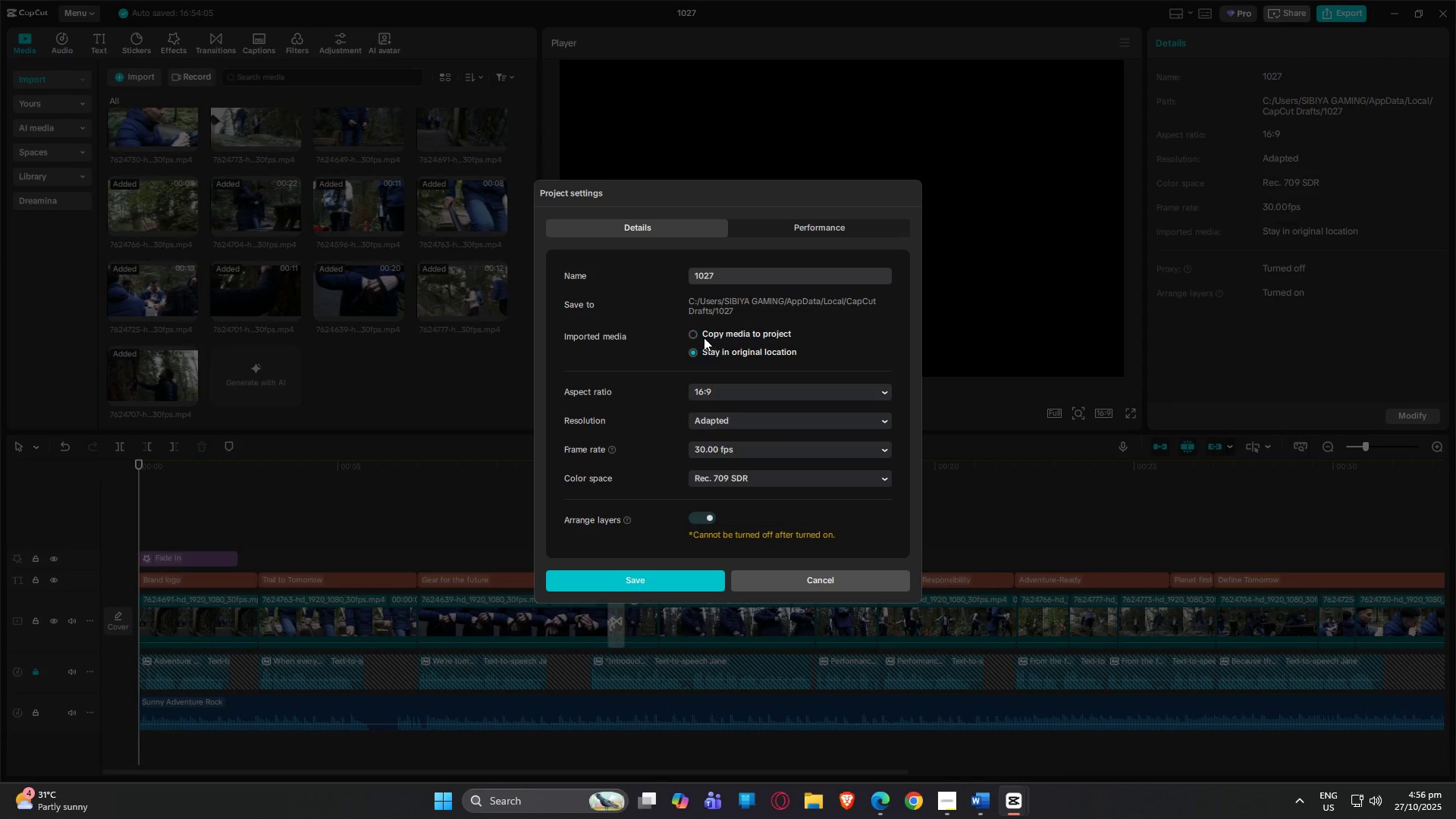 
left_click([701, 336])
 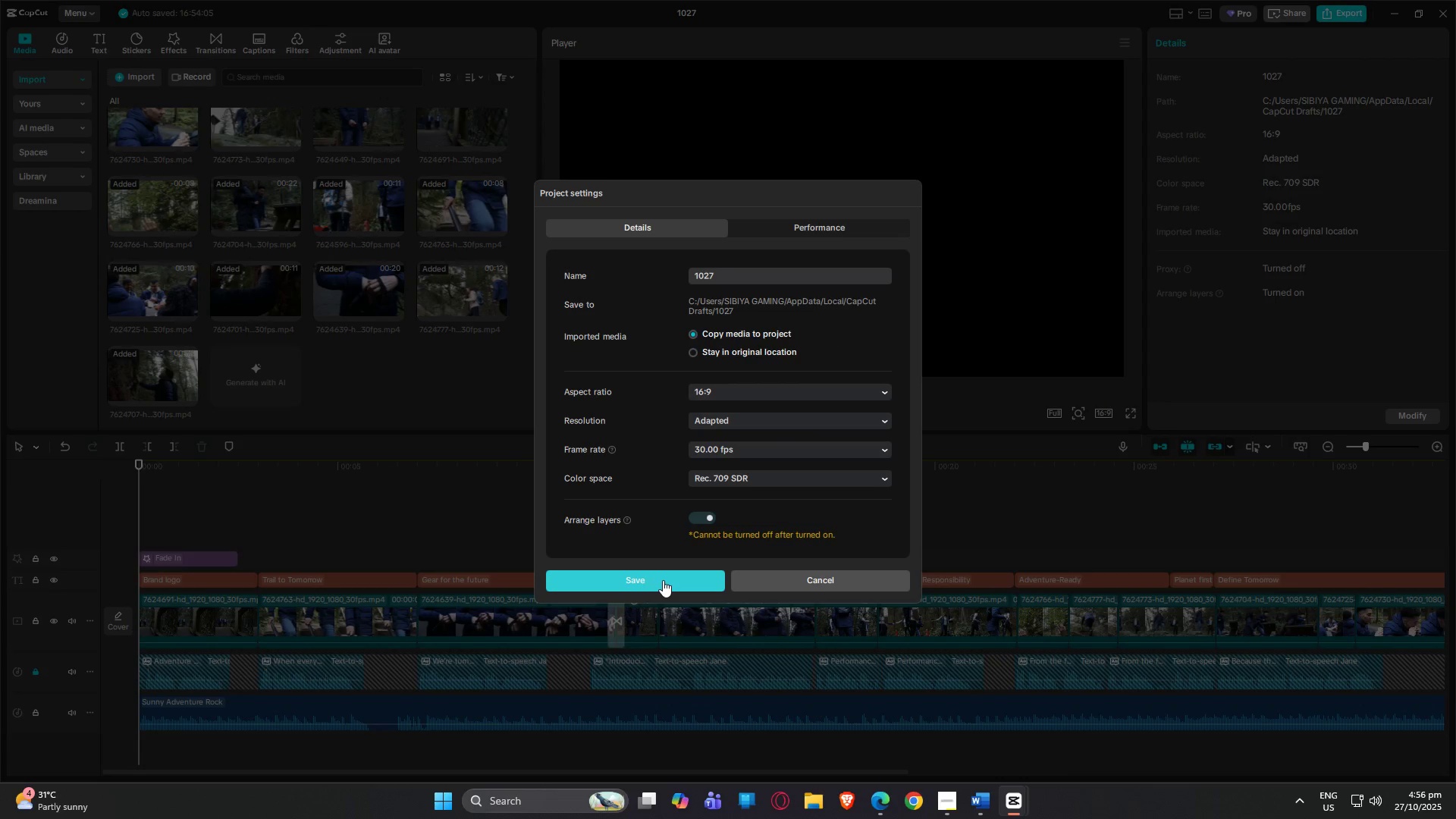 
left_click([663, 580])
 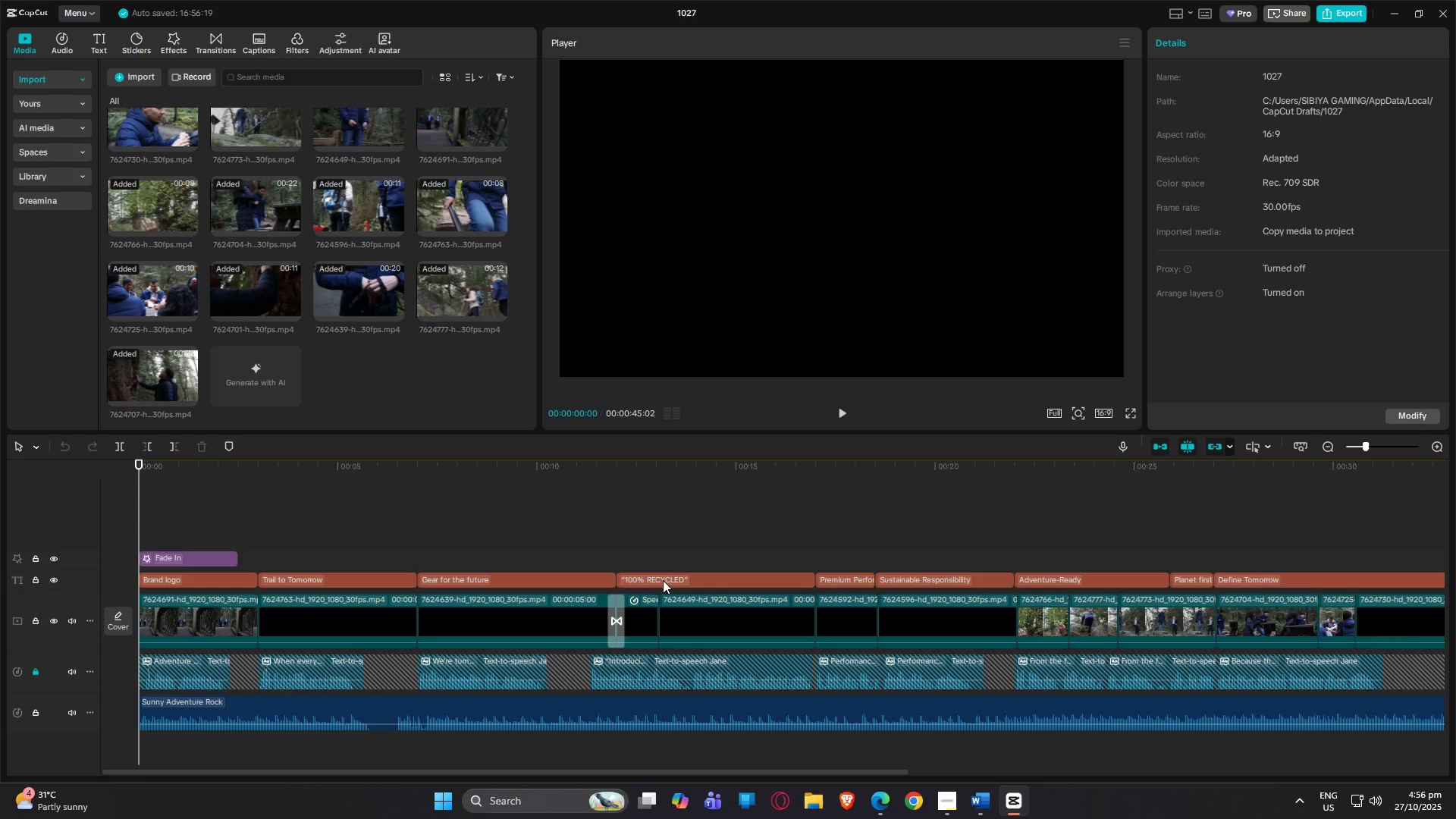 
wait(8.45)
 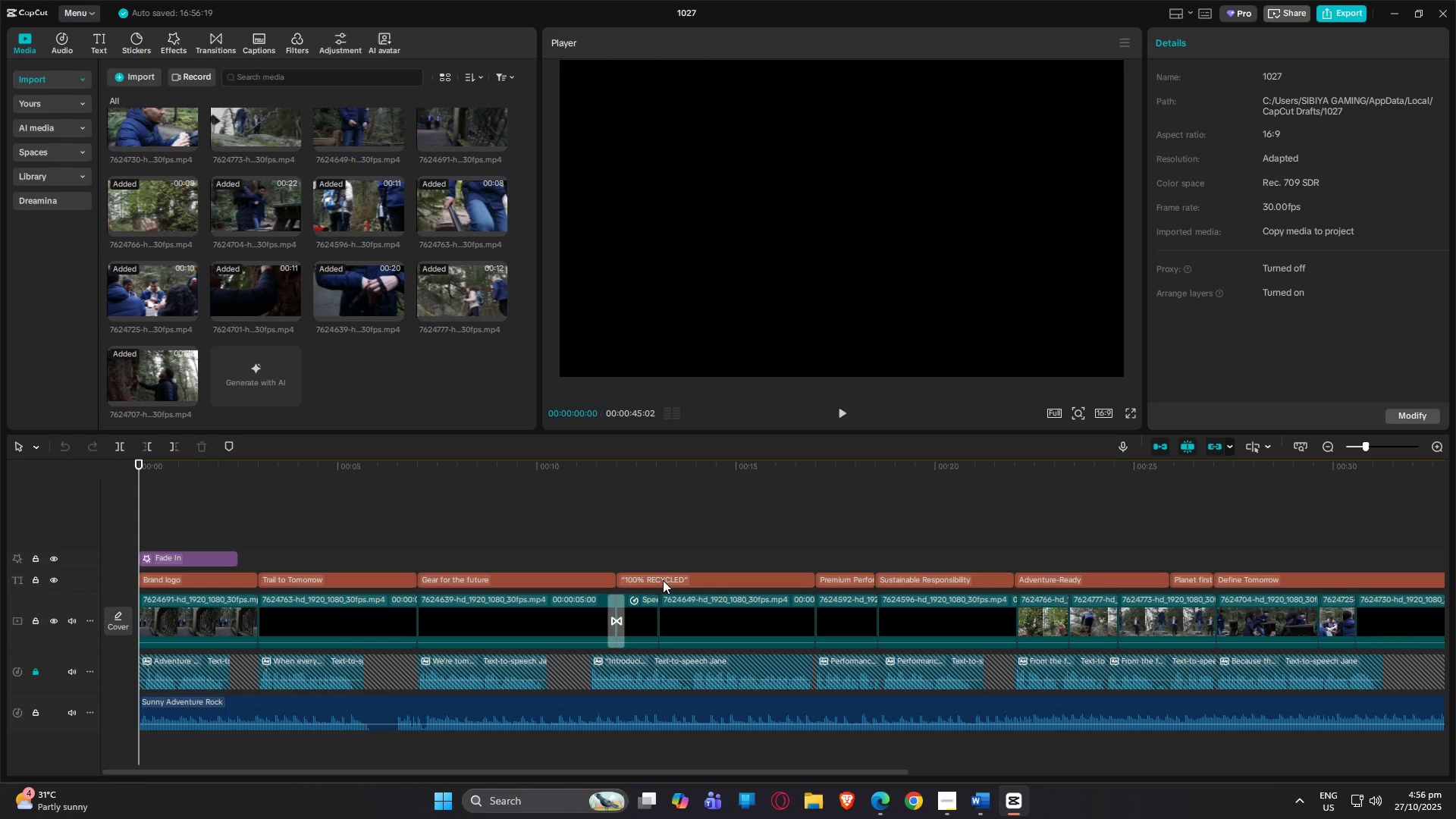 
left_click([205, 47])
 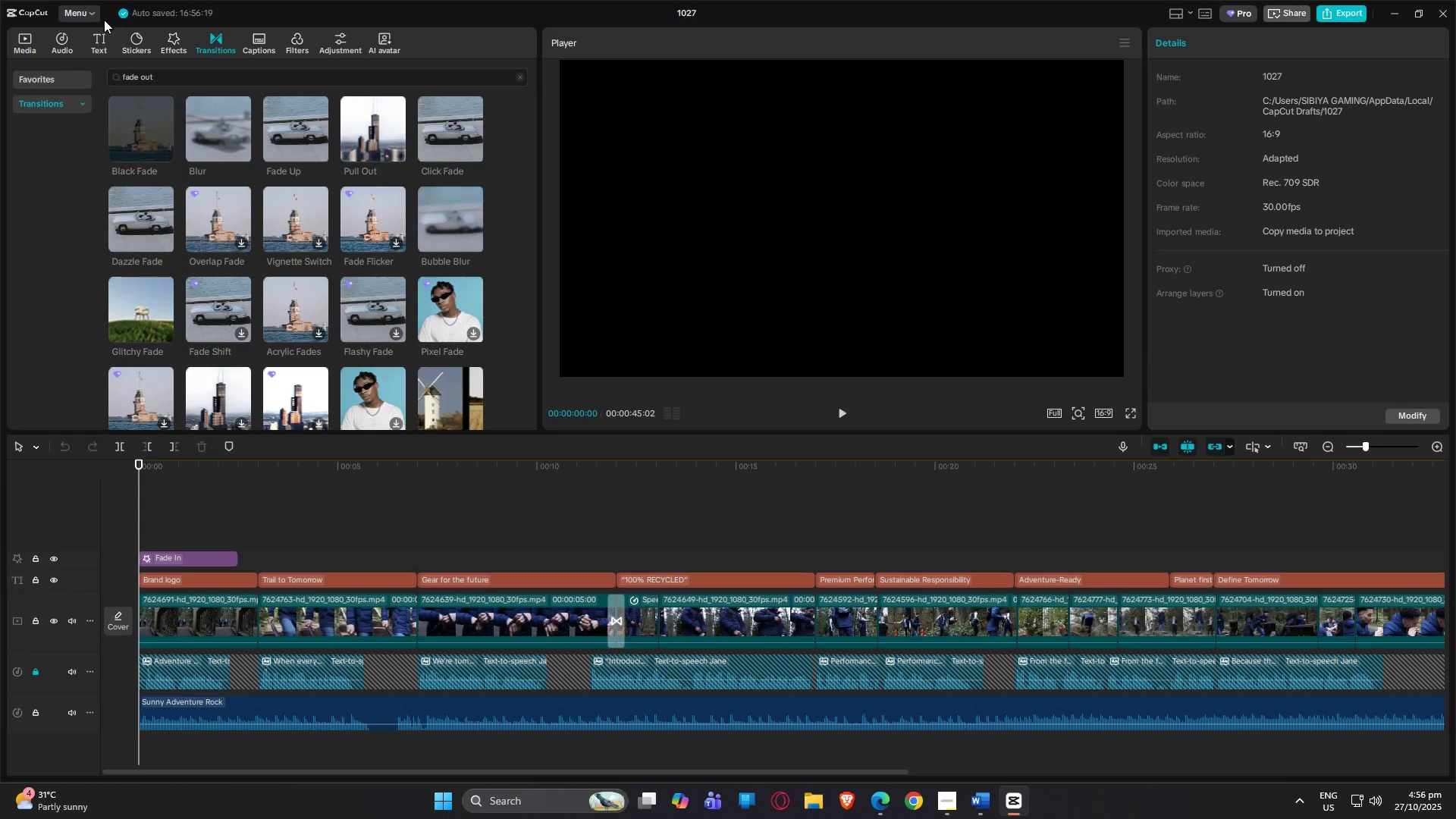 
left_click([131, 35])
 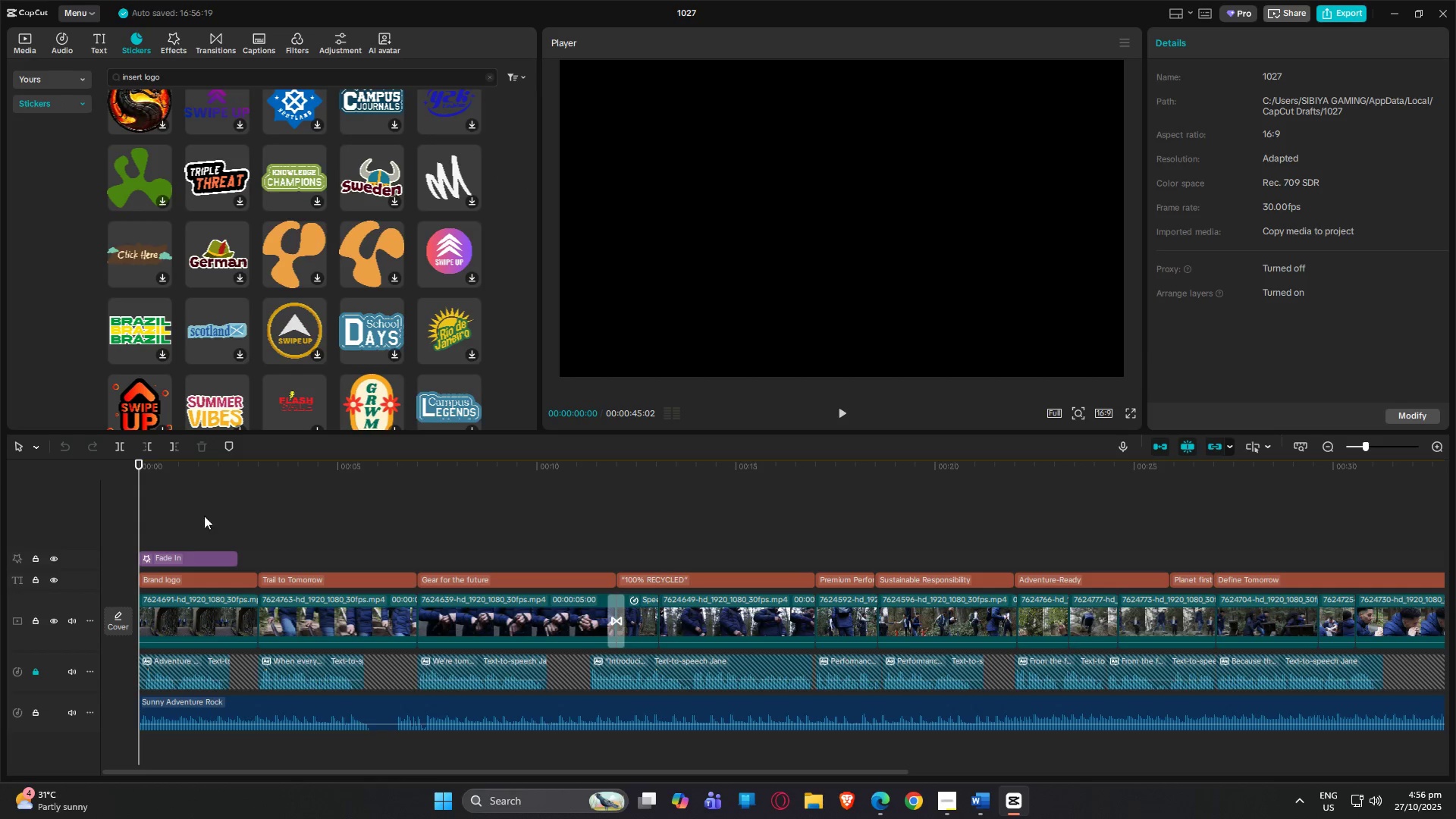 
left_click([168, 574])
 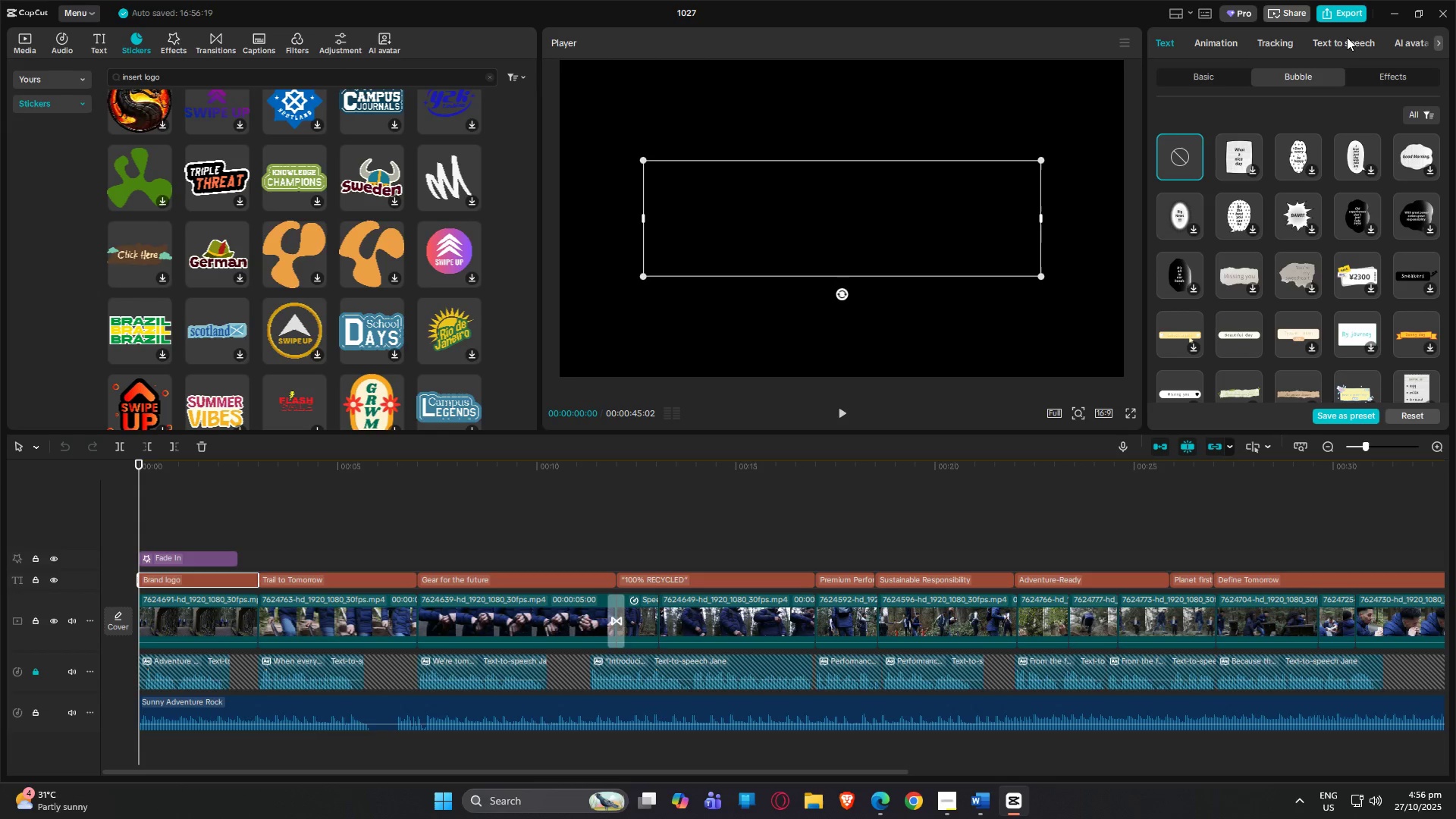 
left_click([1228, 42])
 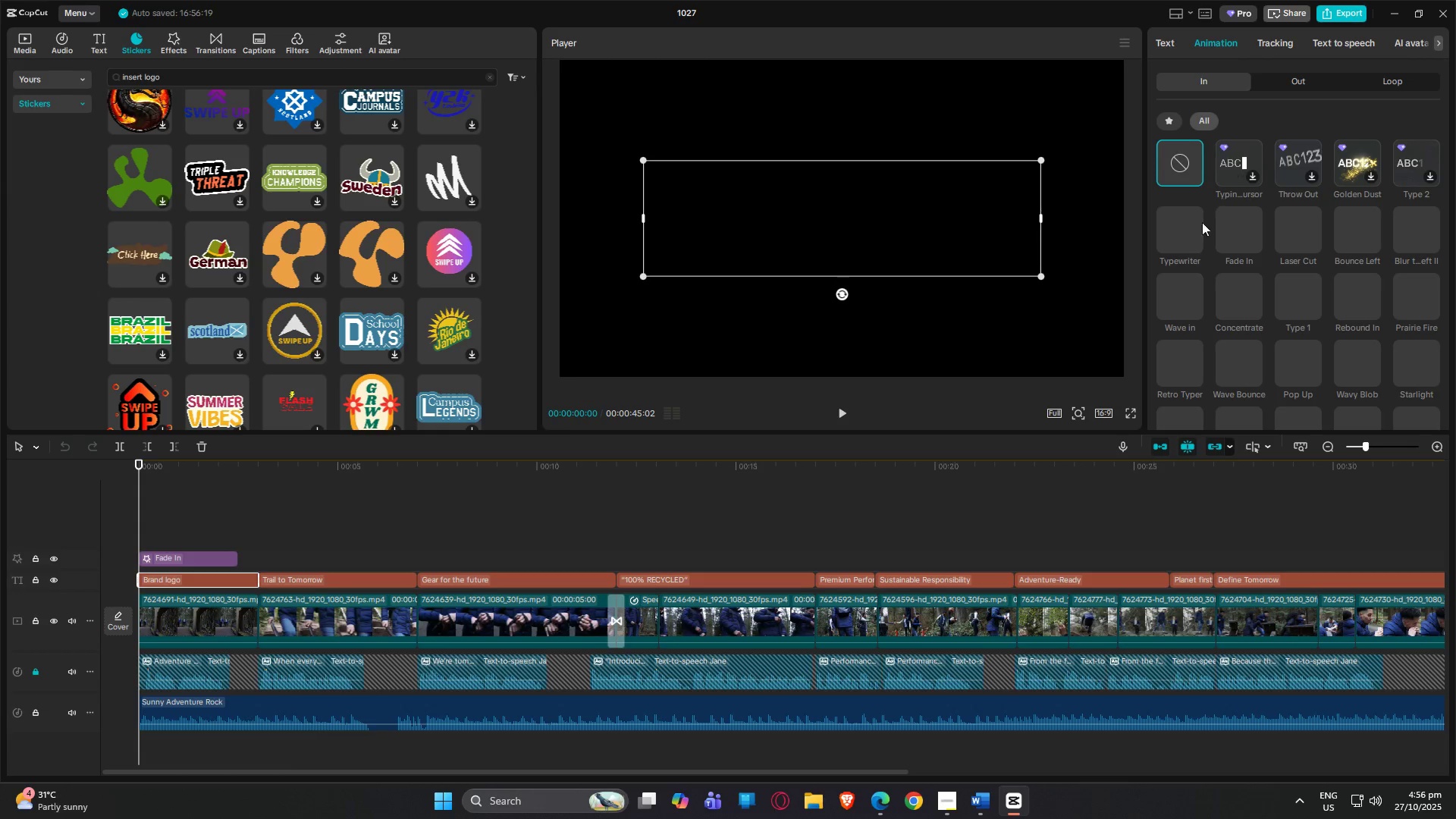 
left_click([1179, 226])
 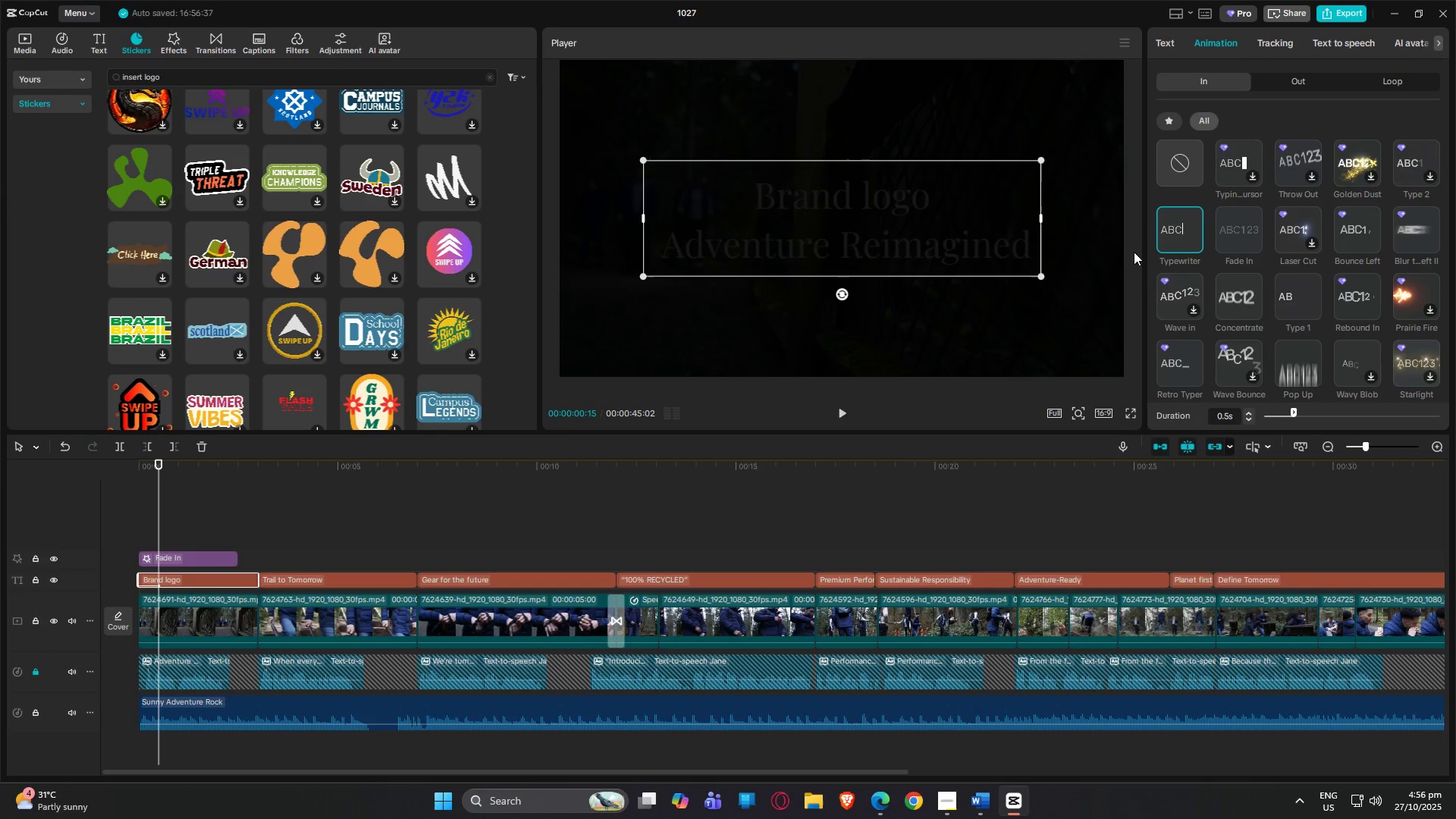 
key(Space)
 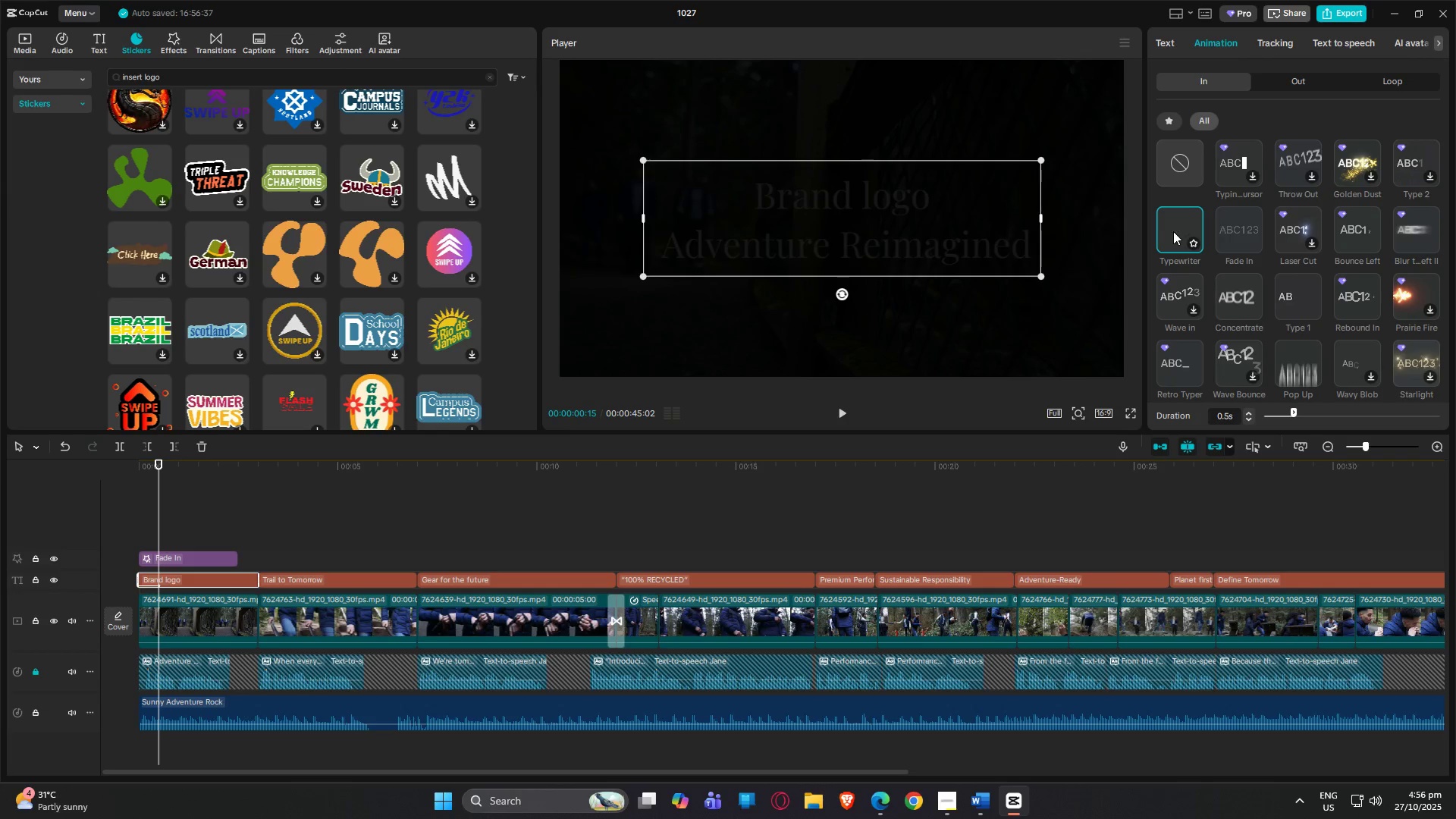 
key(Space)
 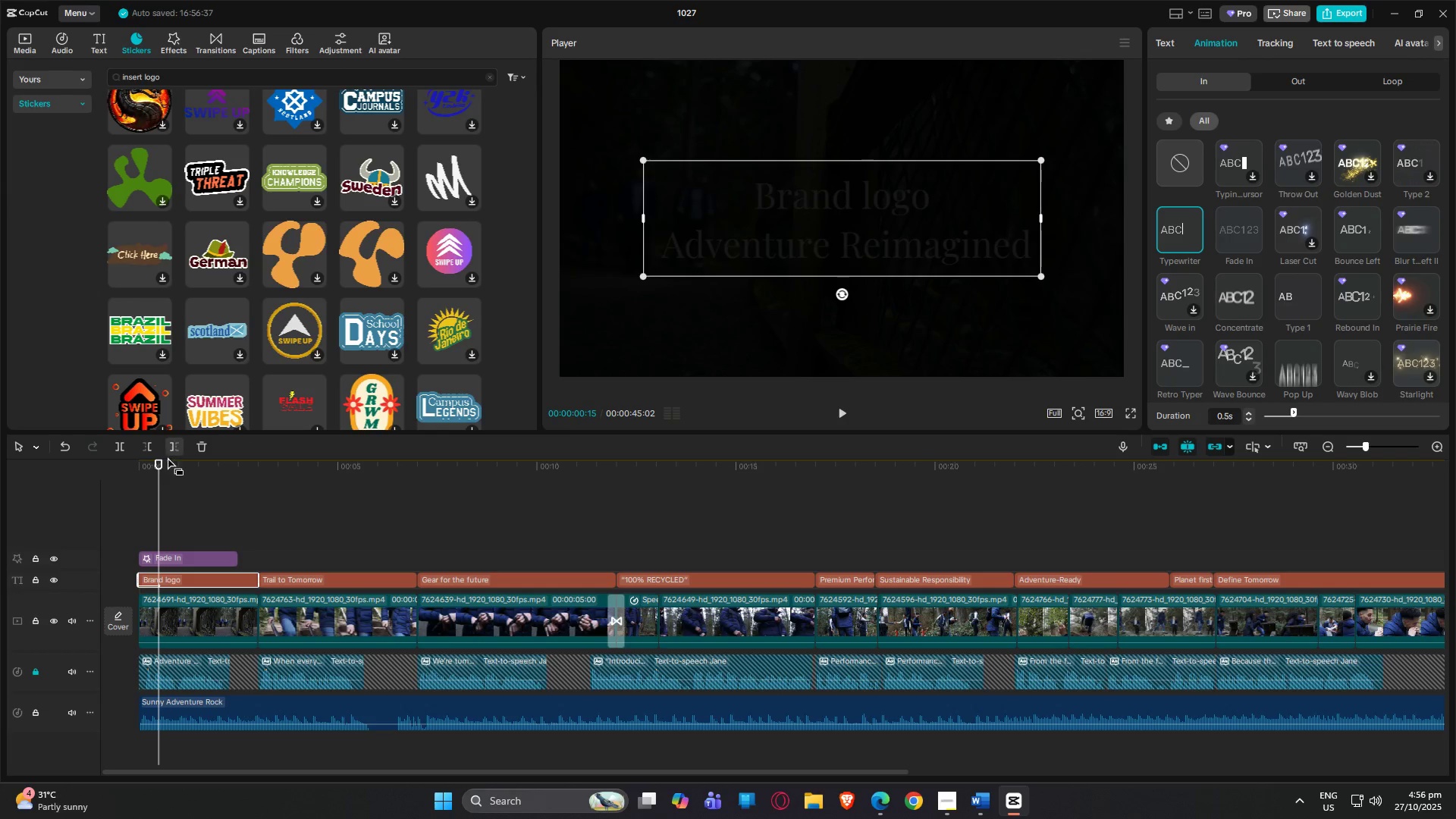 
left_click_drag(start_coordinate=[155, 467], to_coordinate=[143, 466])
 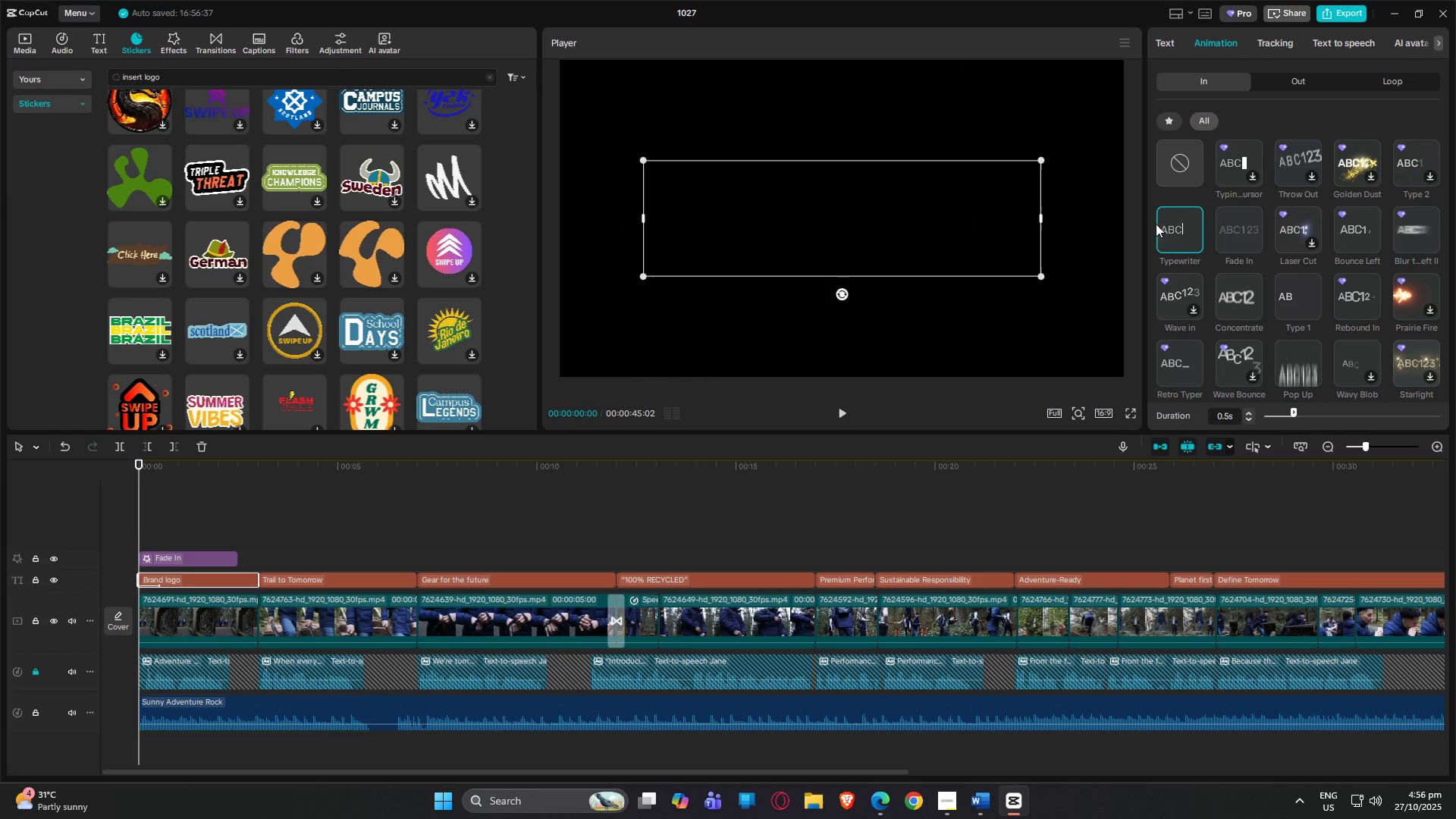 
left_click([1166, 223])
 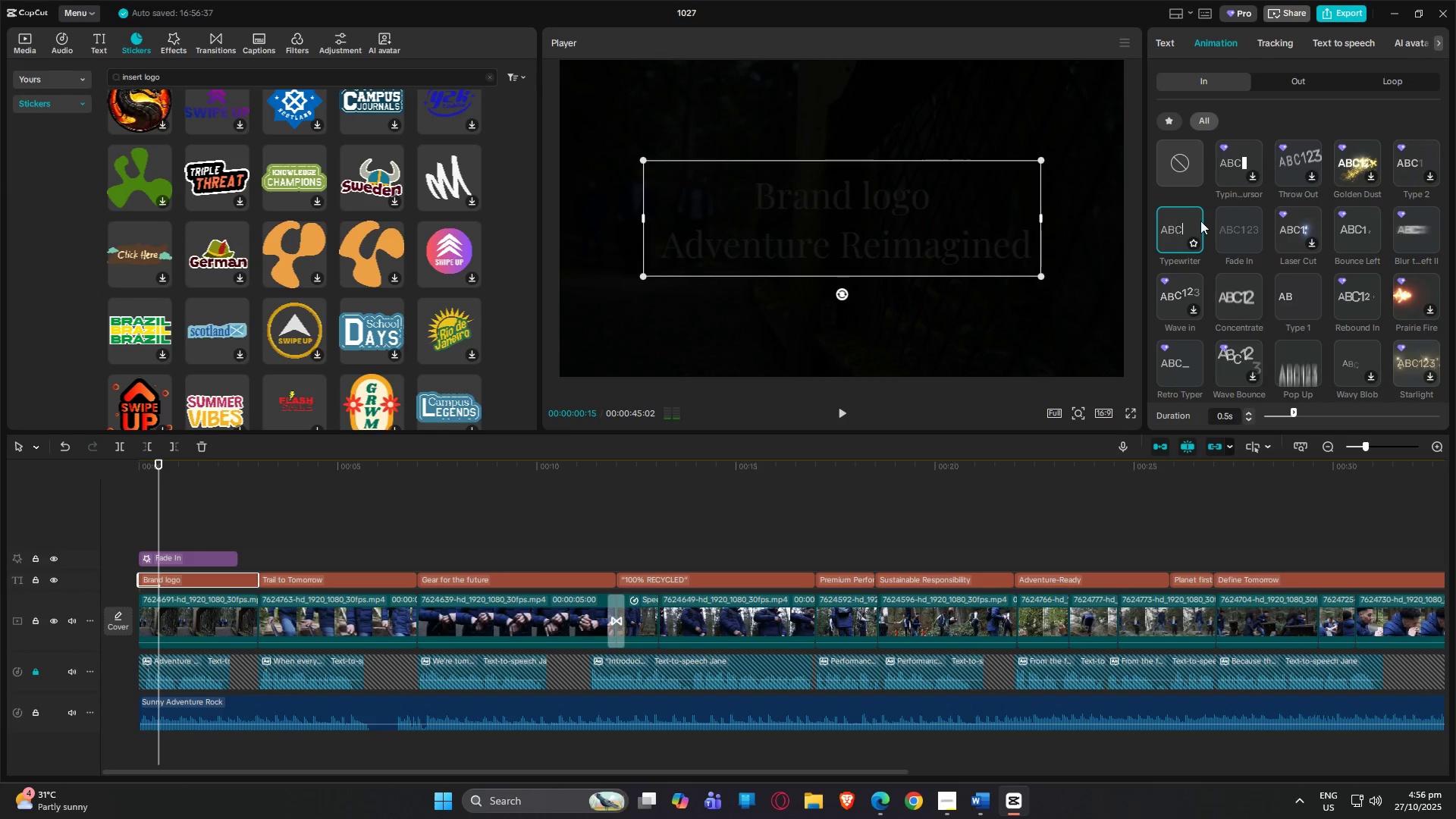 
left_click([1244, 222])
 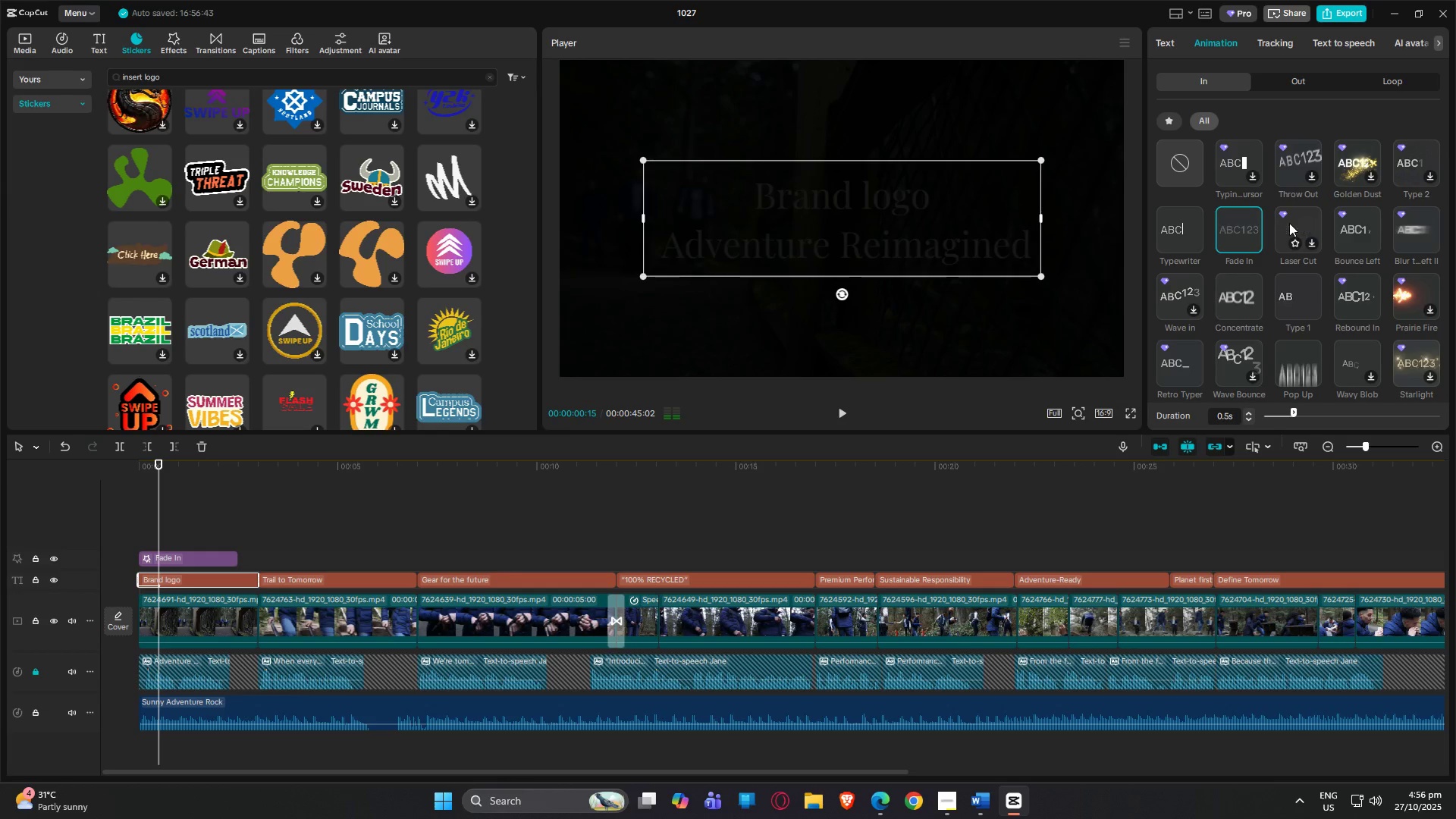 
left_click([1241, 221])
 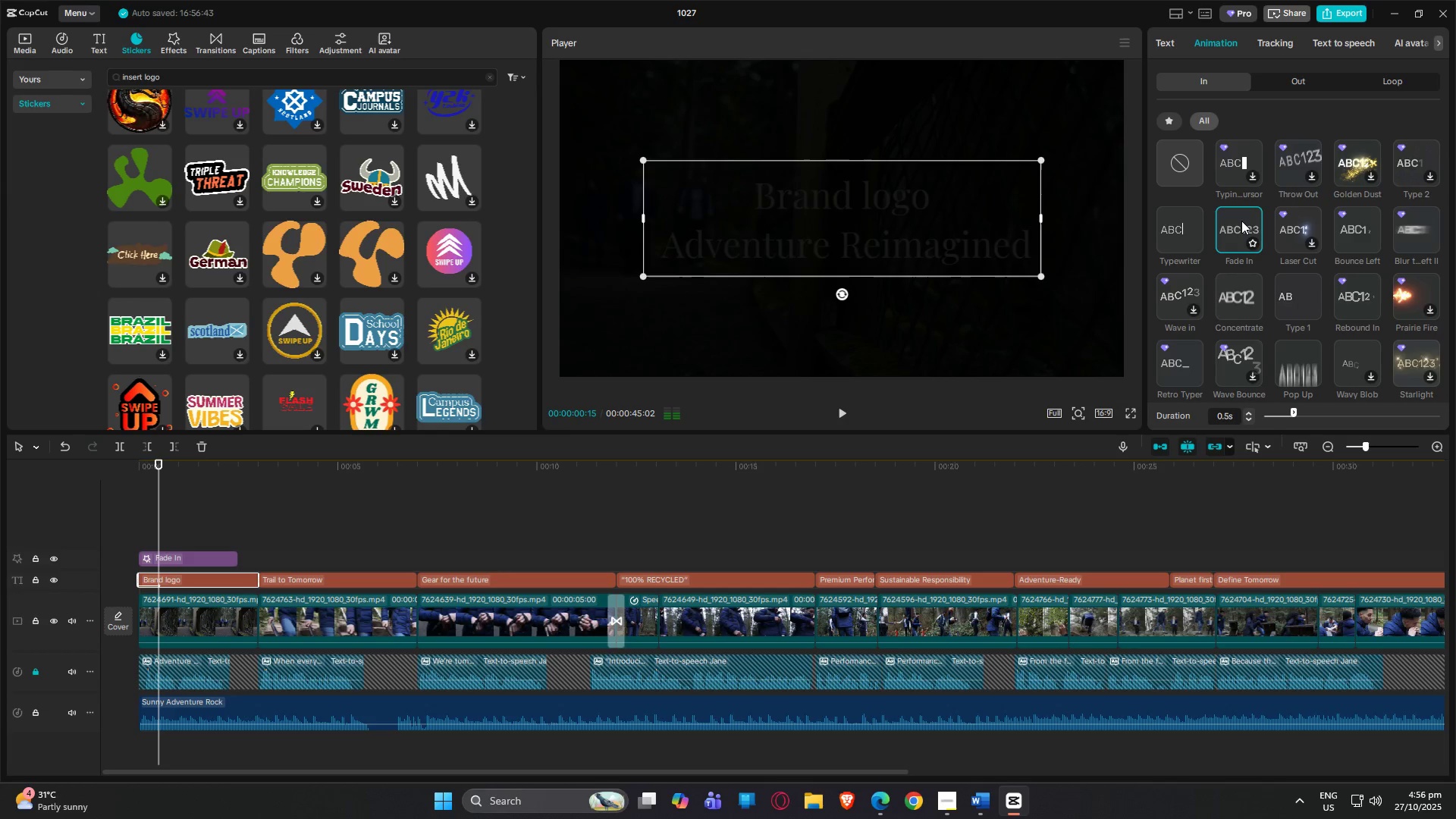 
left_click_drag(start_coordinate=[1241, 221], to_coordinate=[1235, 225])
 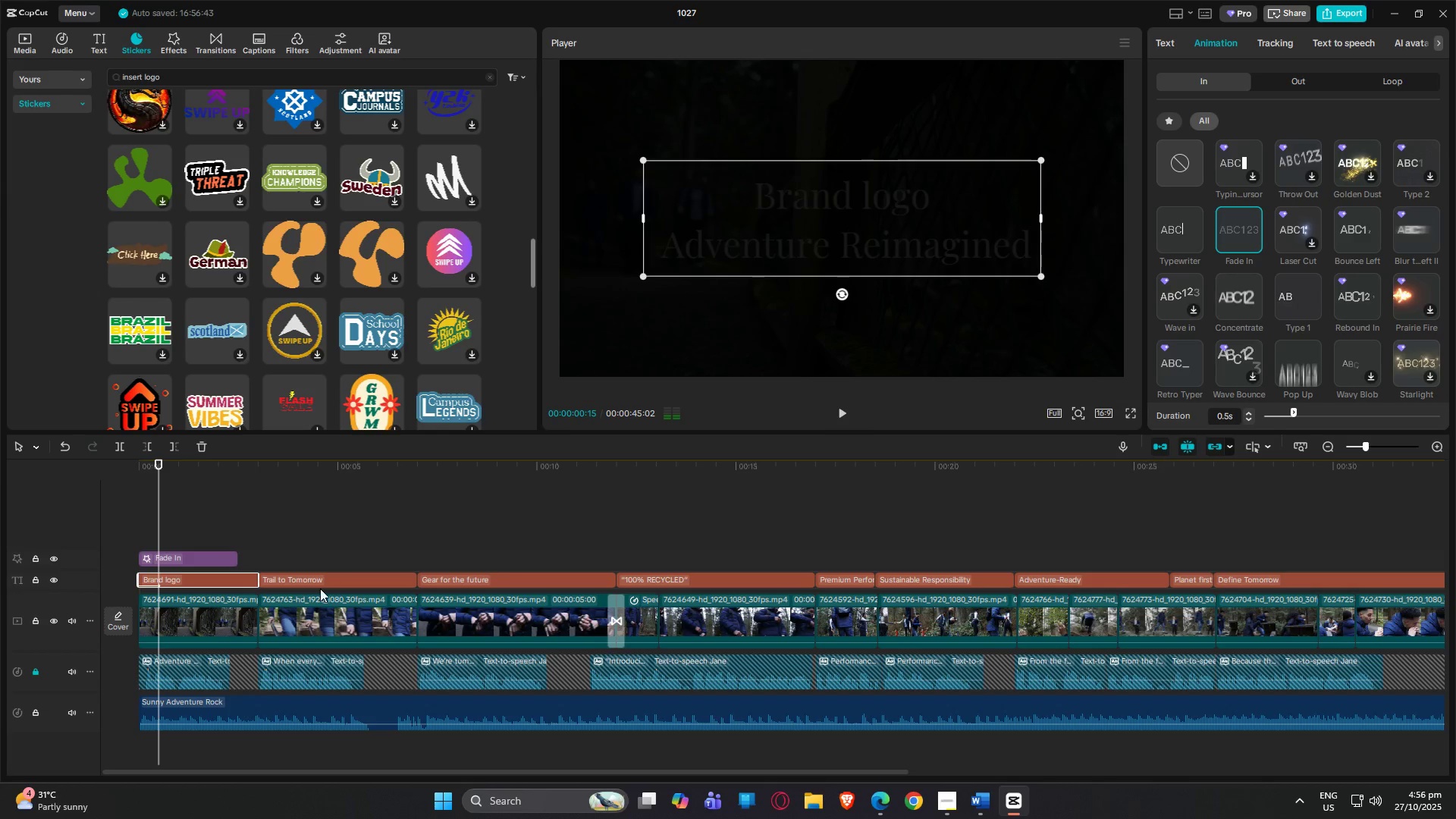 
left_click([315, 586])
 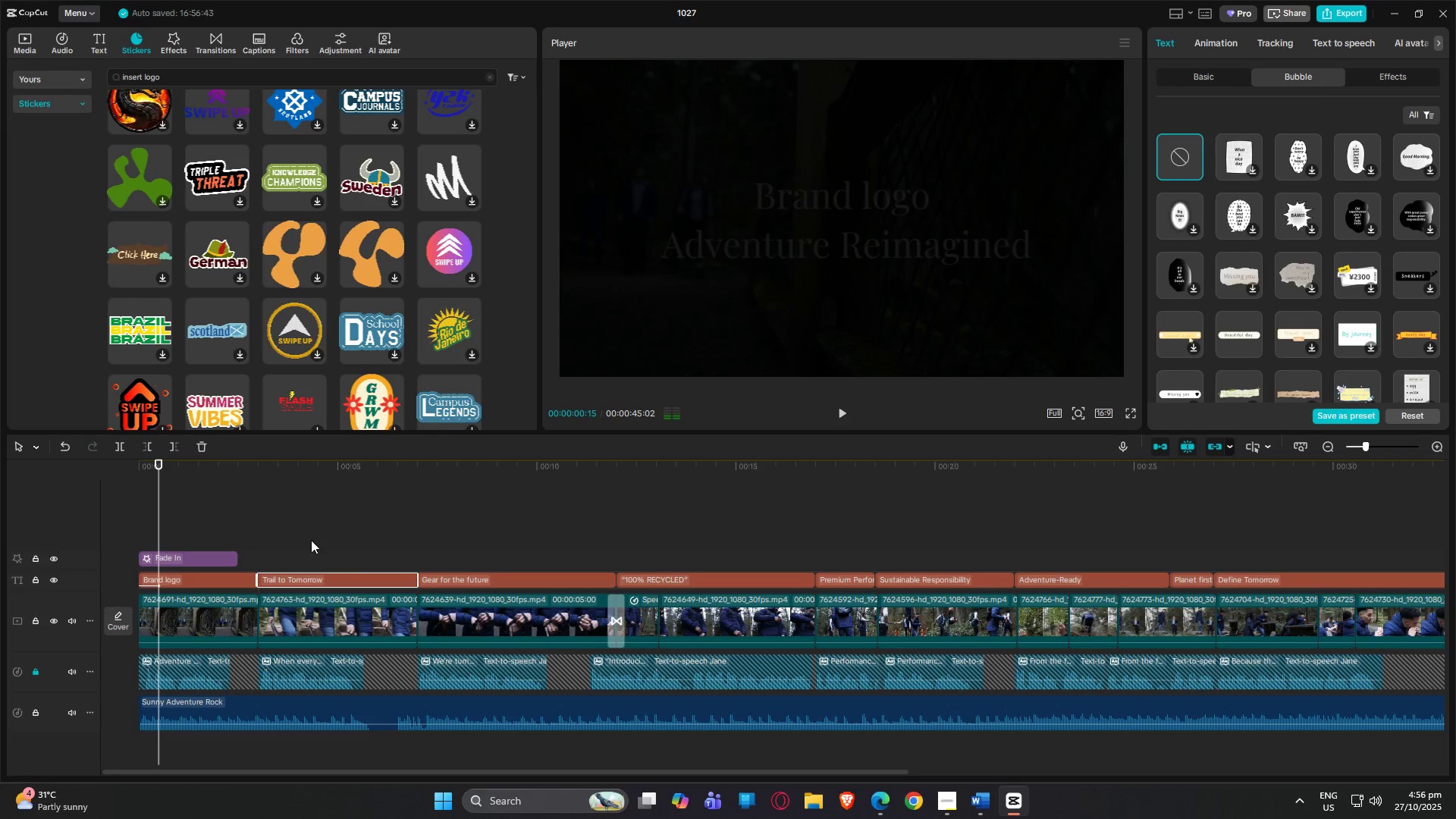 
key(Space)
 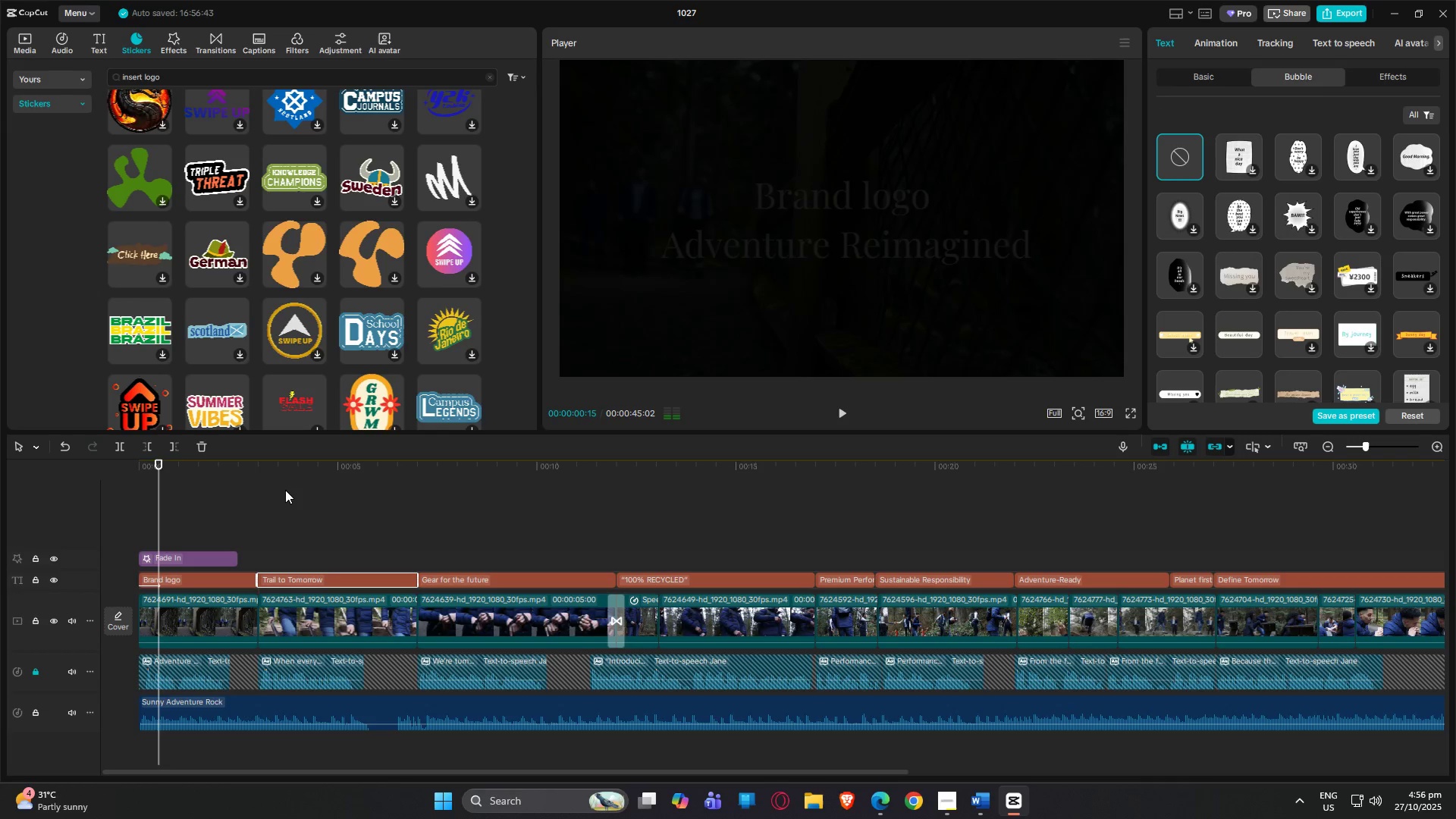 
key(Space)
 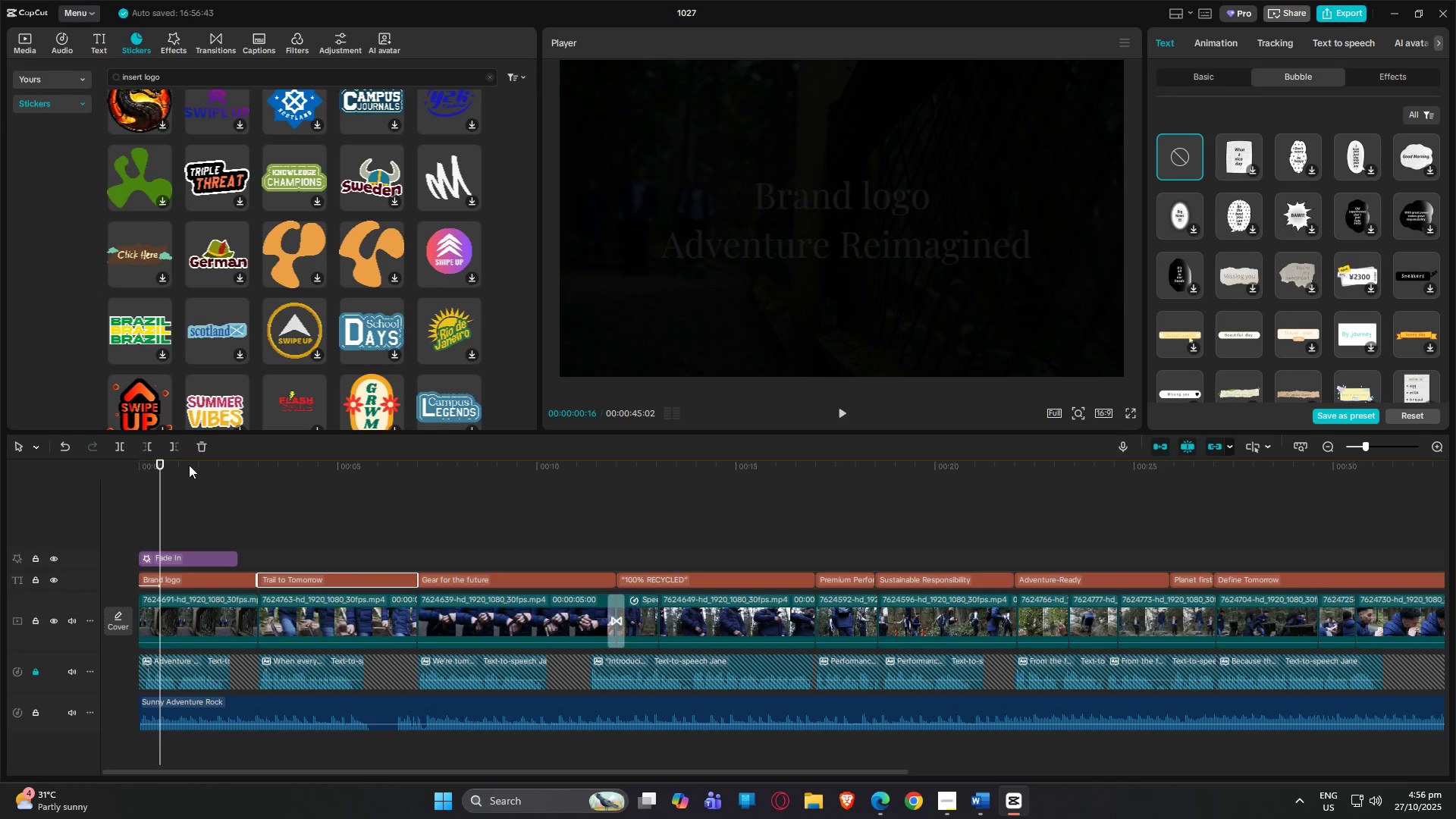 
left_click_drag(start_coordinate=[152, 465], to_coordinate=[938, 495])
 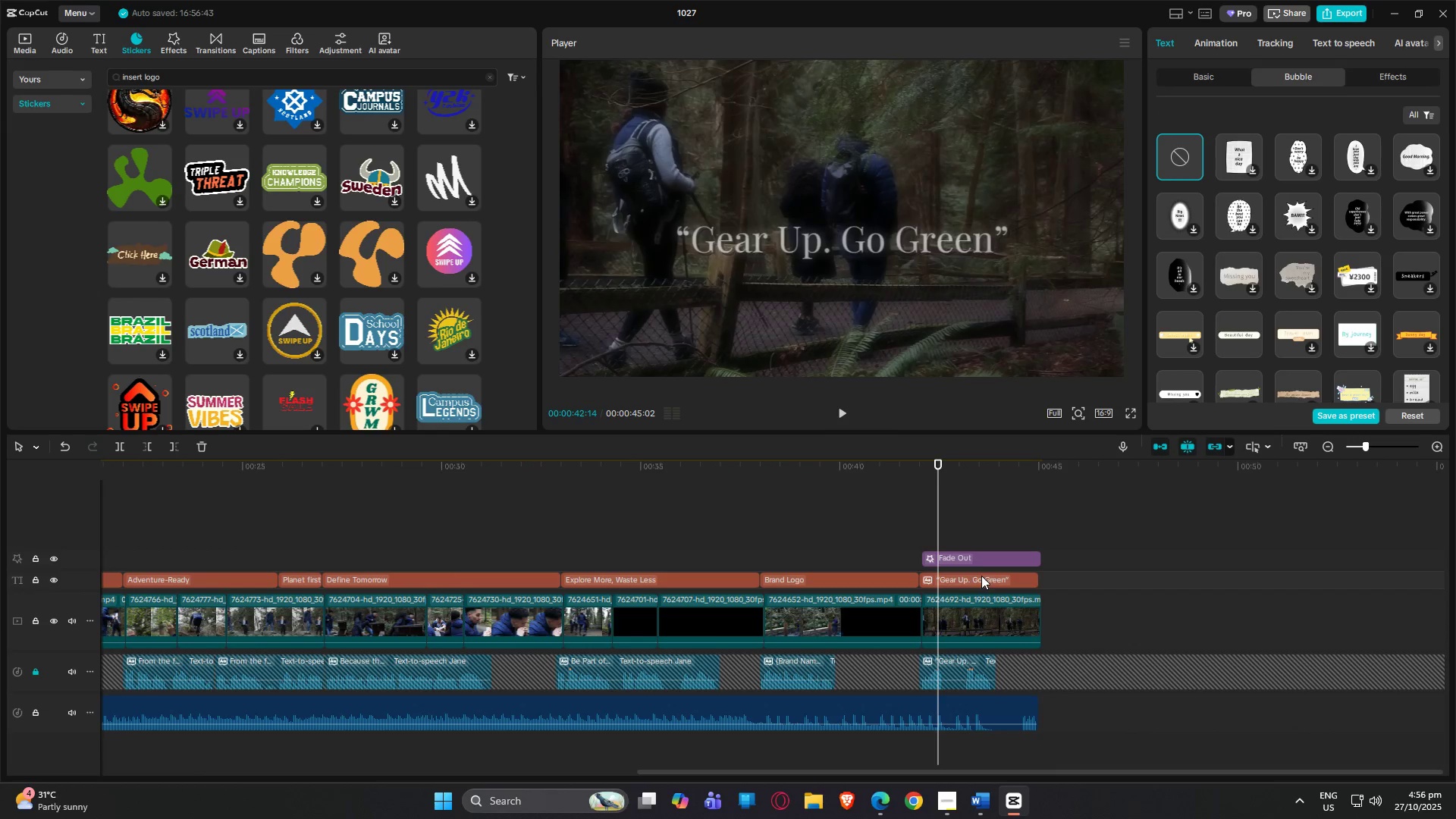 
left_click([984, 586])
 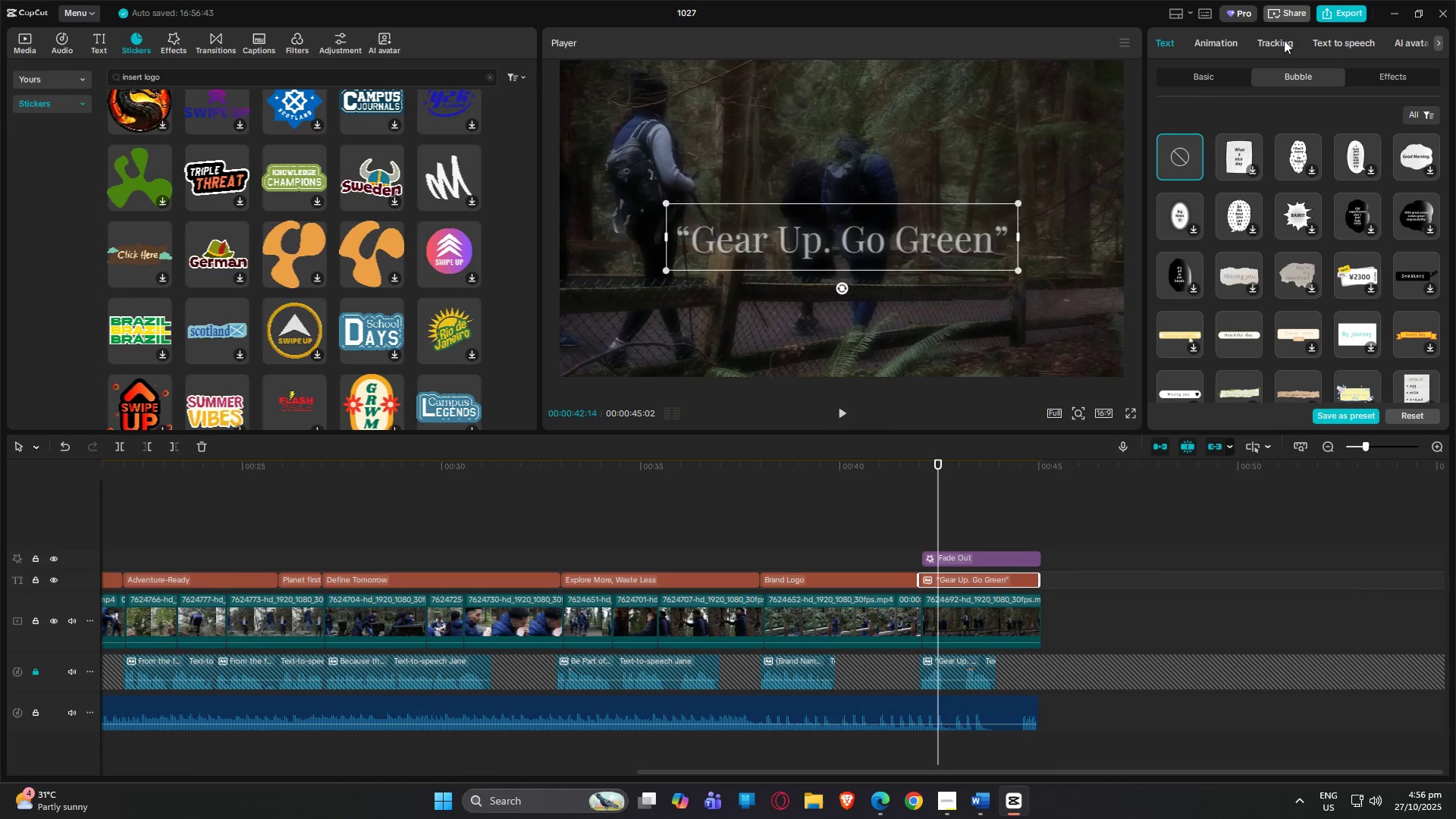 
left_click([1241, 44])
 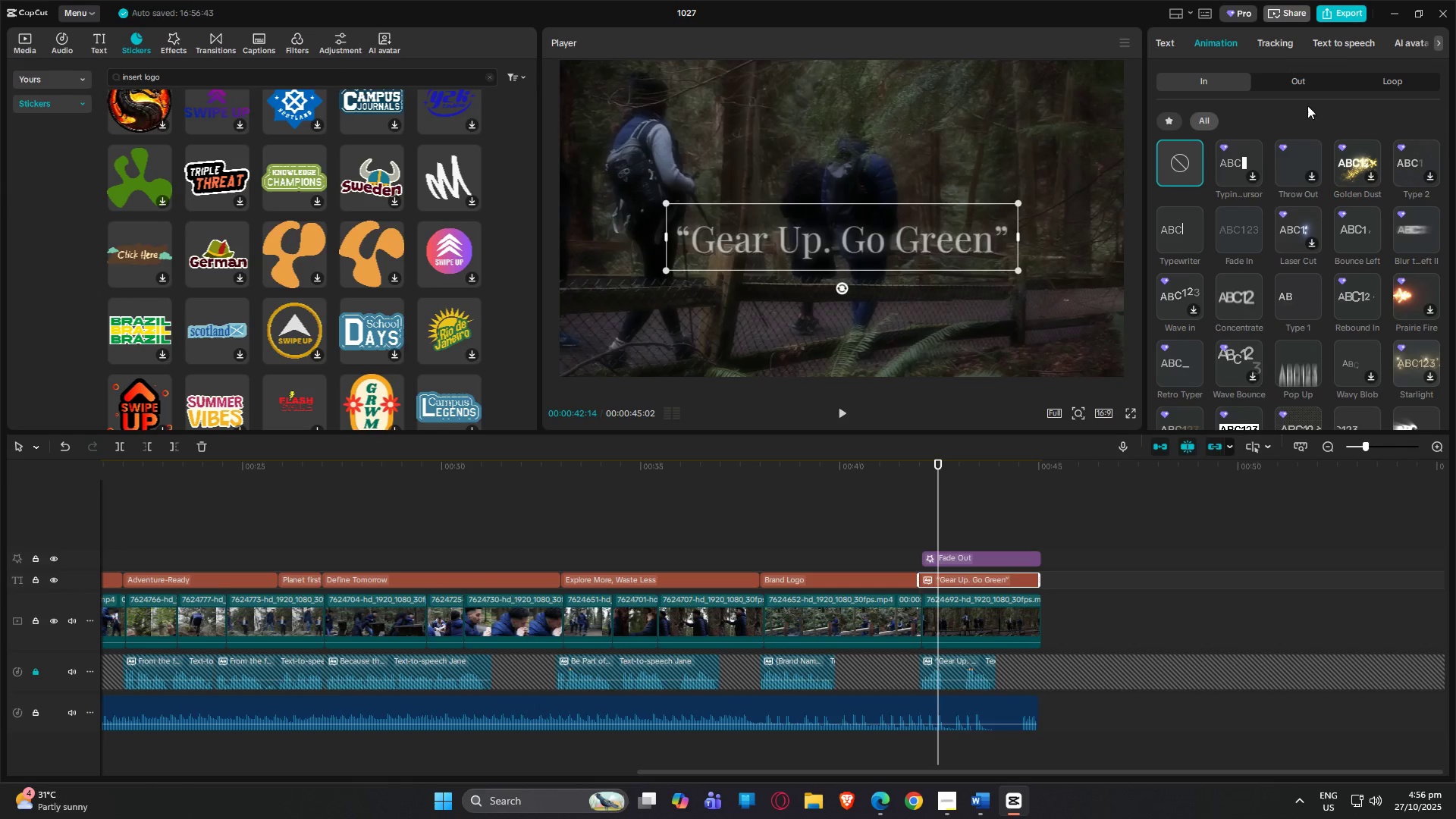 
left_click([1309, 85])
 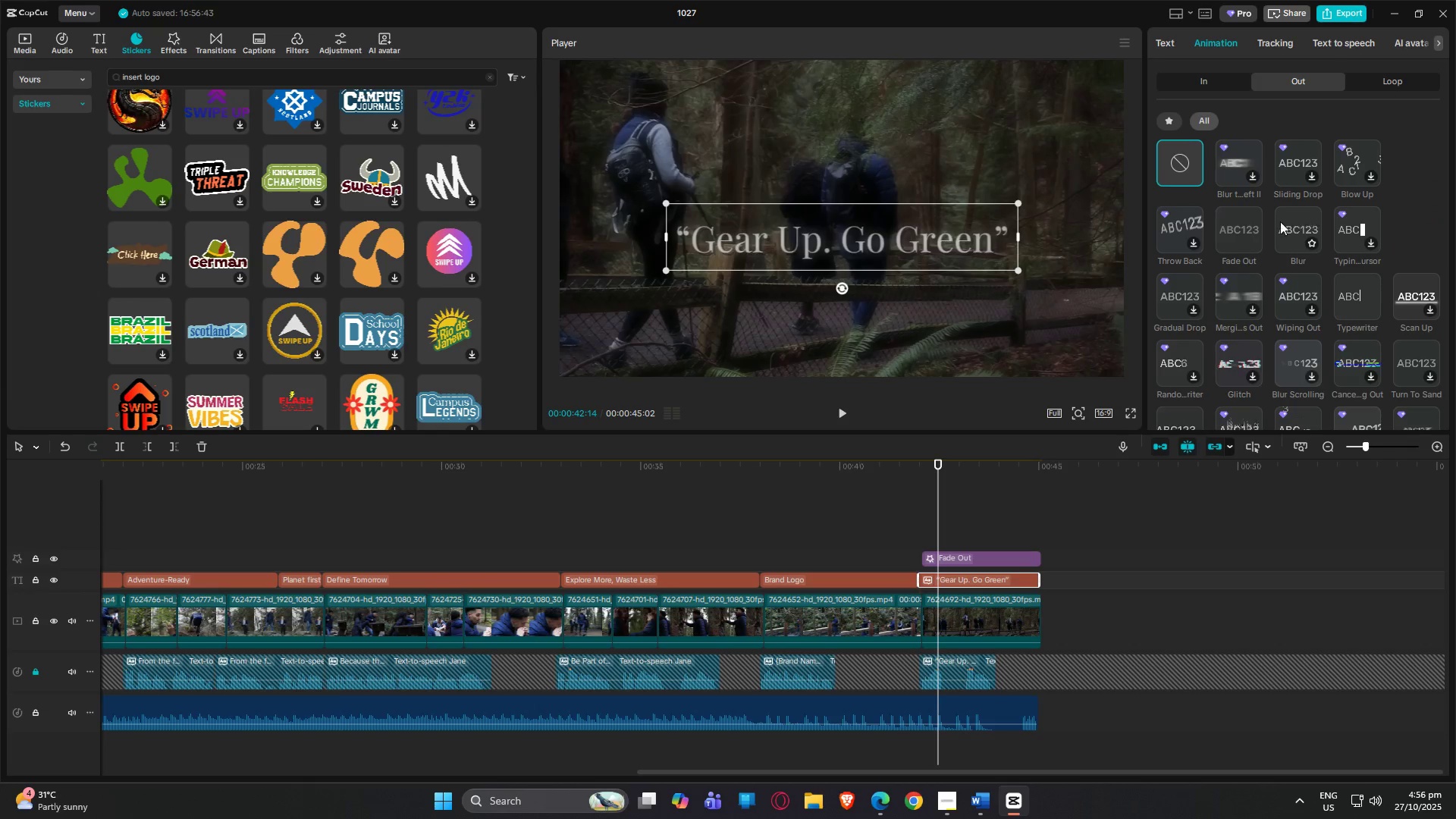 
left_click([1230, 215])
 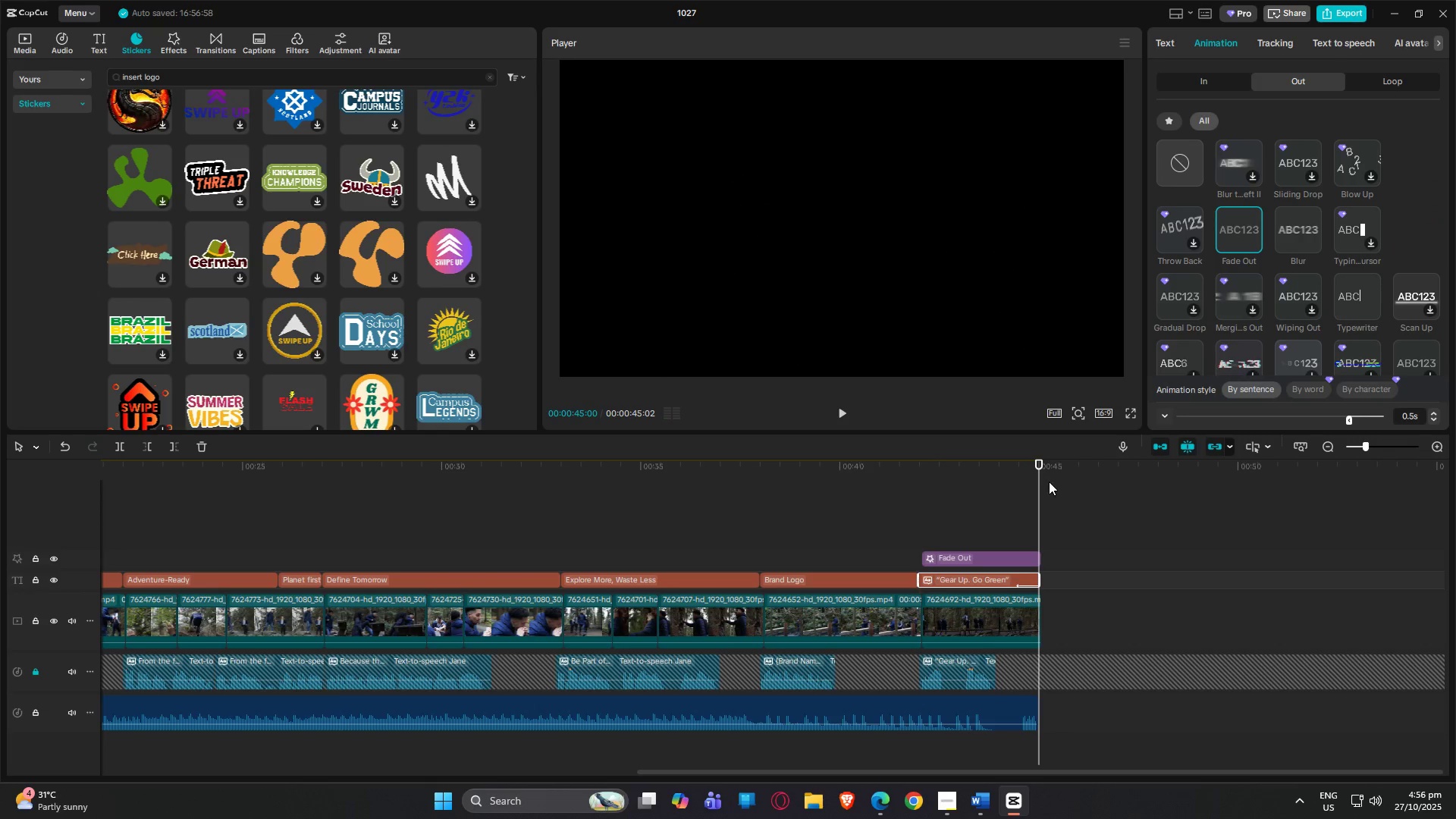 
left_click_drag(start_coordinate=[1039, 464], to_coordinate=[890, 589])
 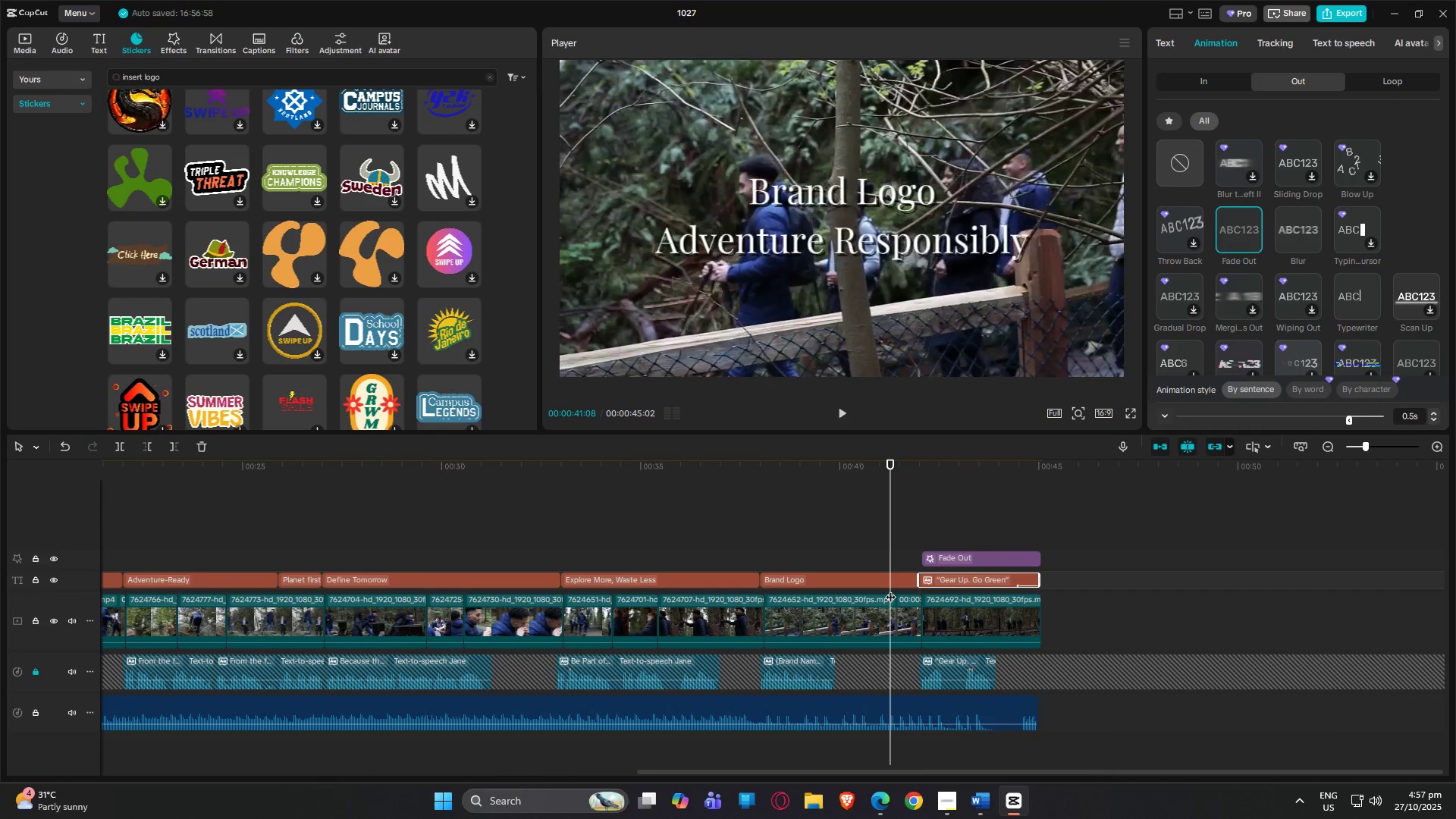 
key(Space)
 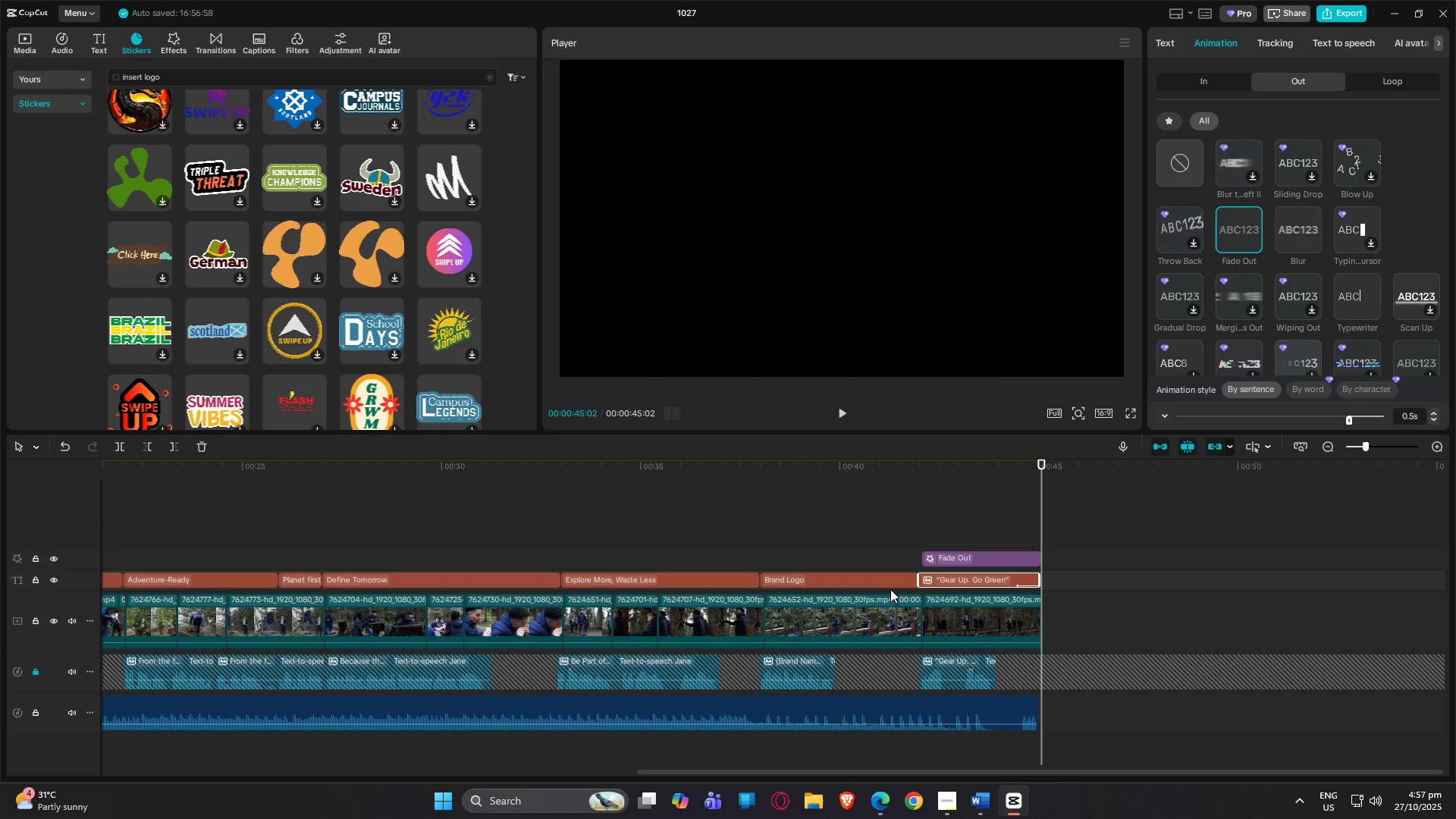 
wait(5.62)
 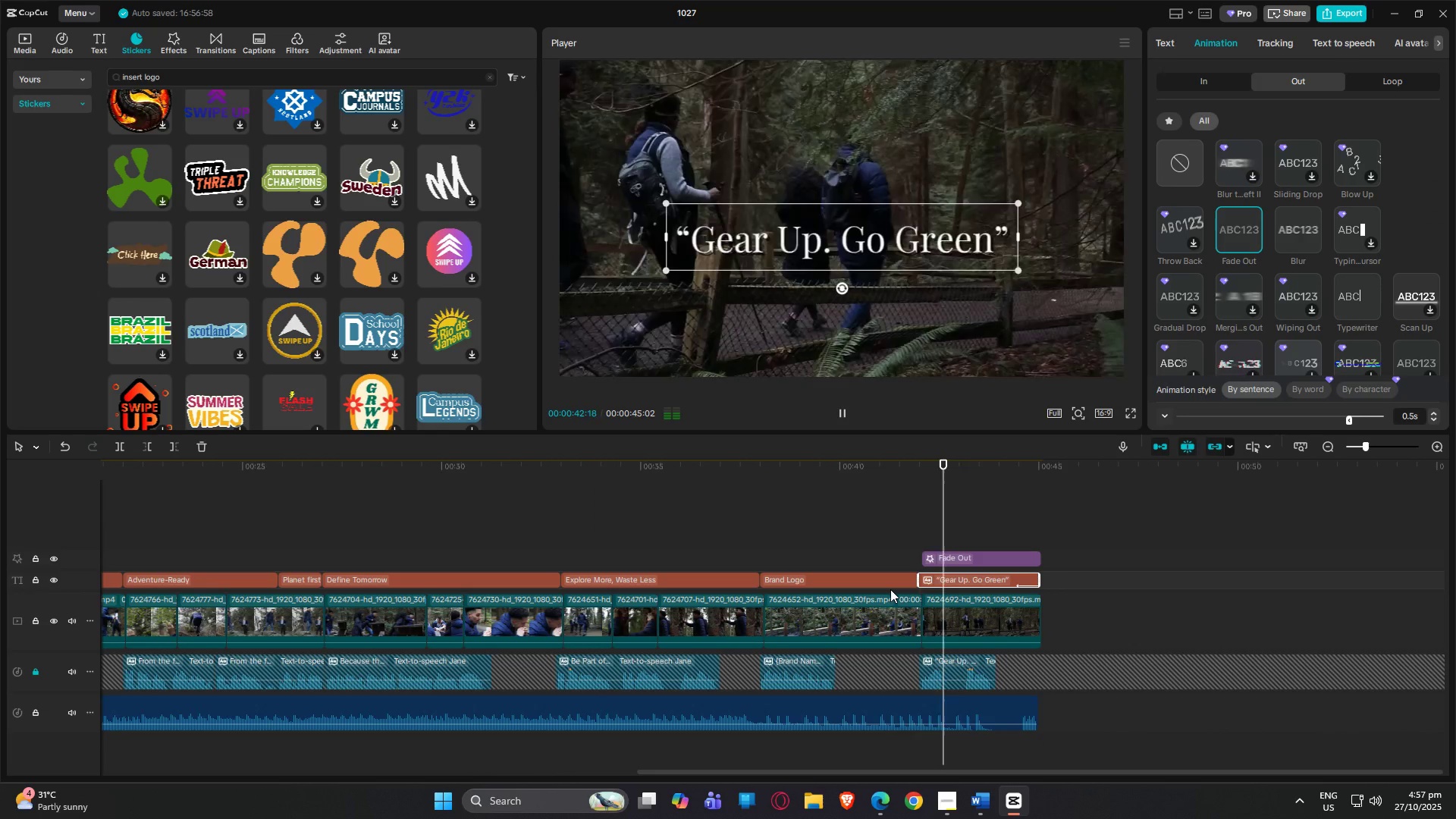 
left_click_drag(start_coordinate=[1039, 463], to_coordinate=[0, 501])
 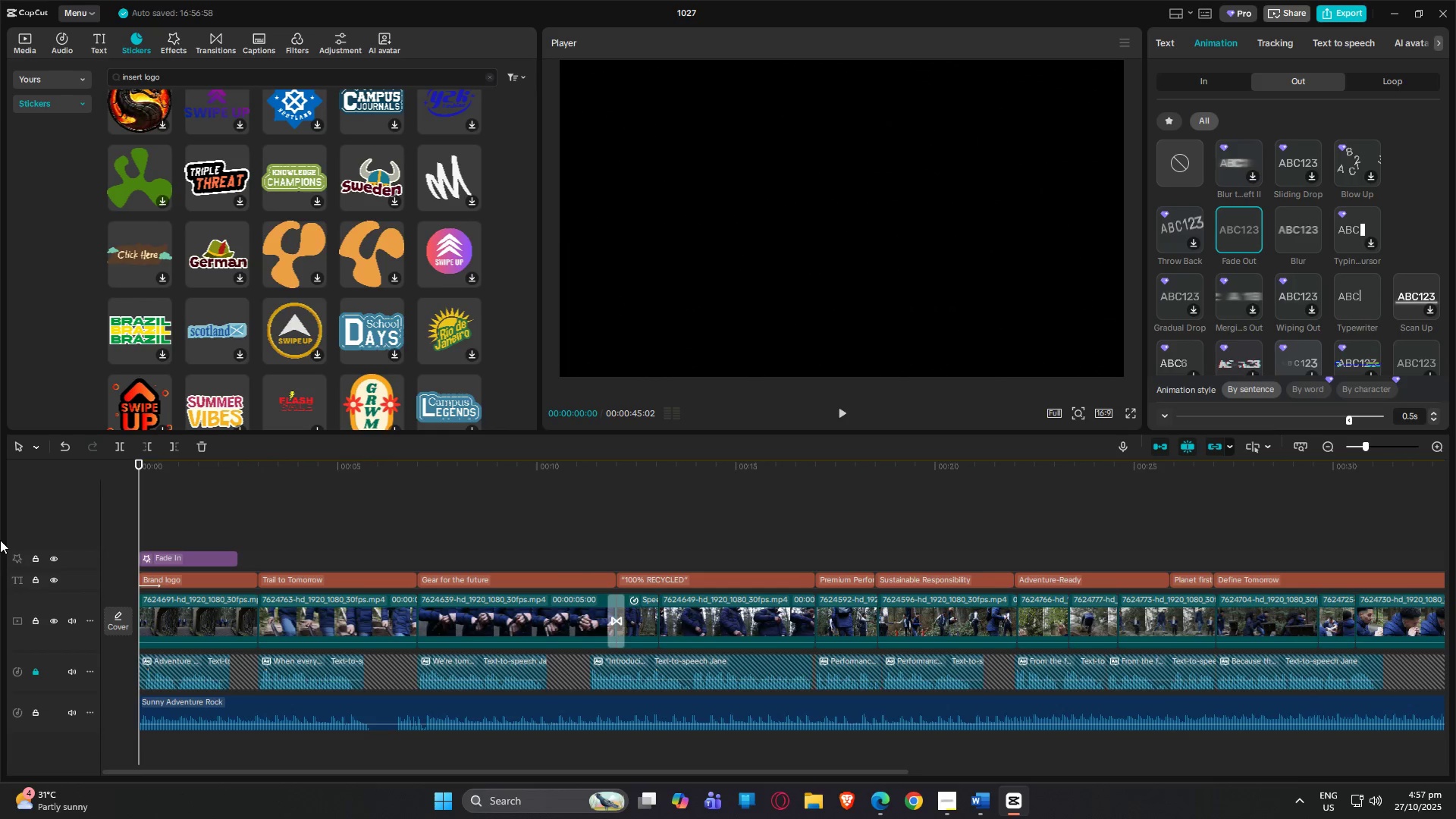 
key(Space)
 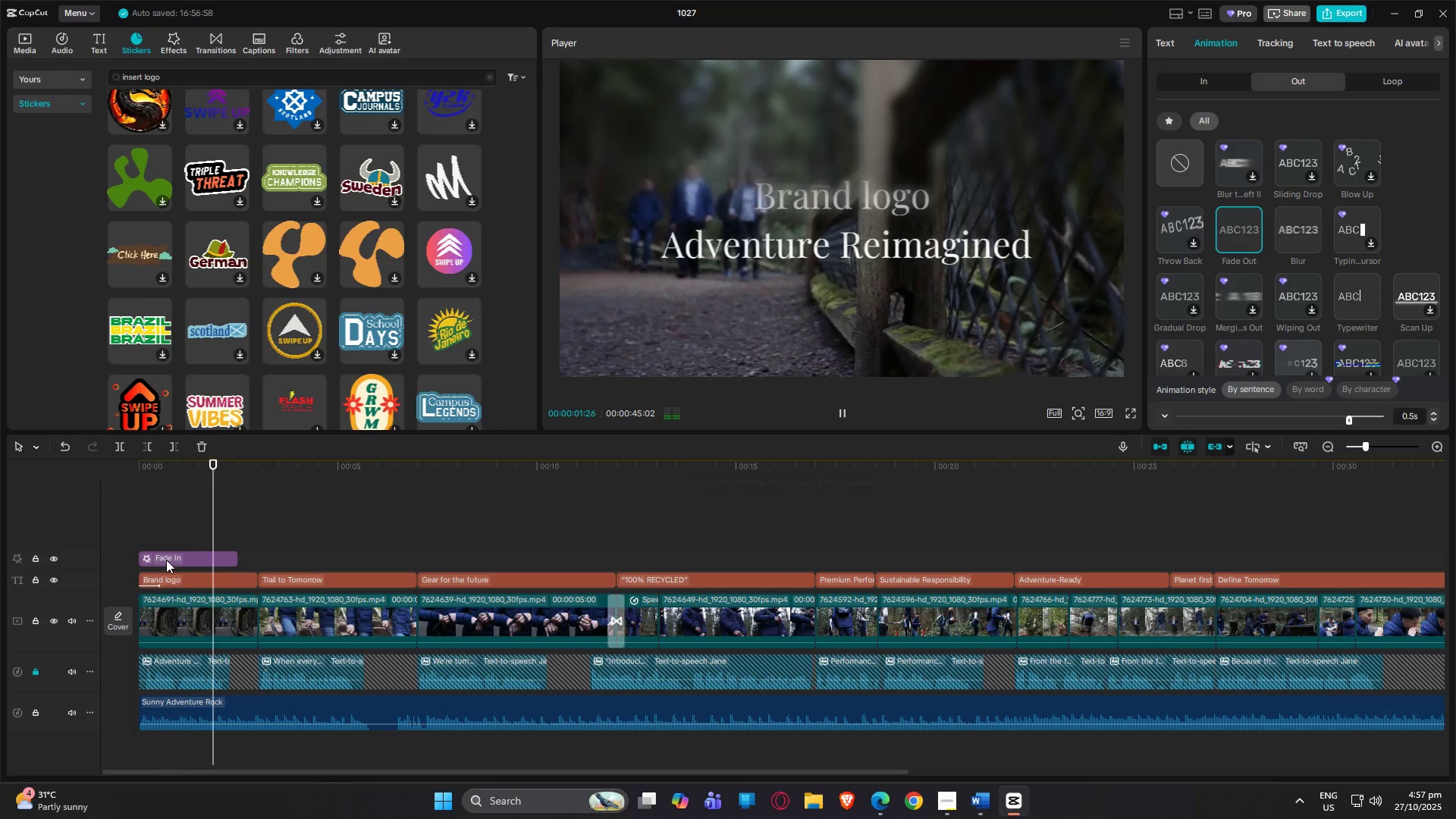 
left_click([295, 573])
 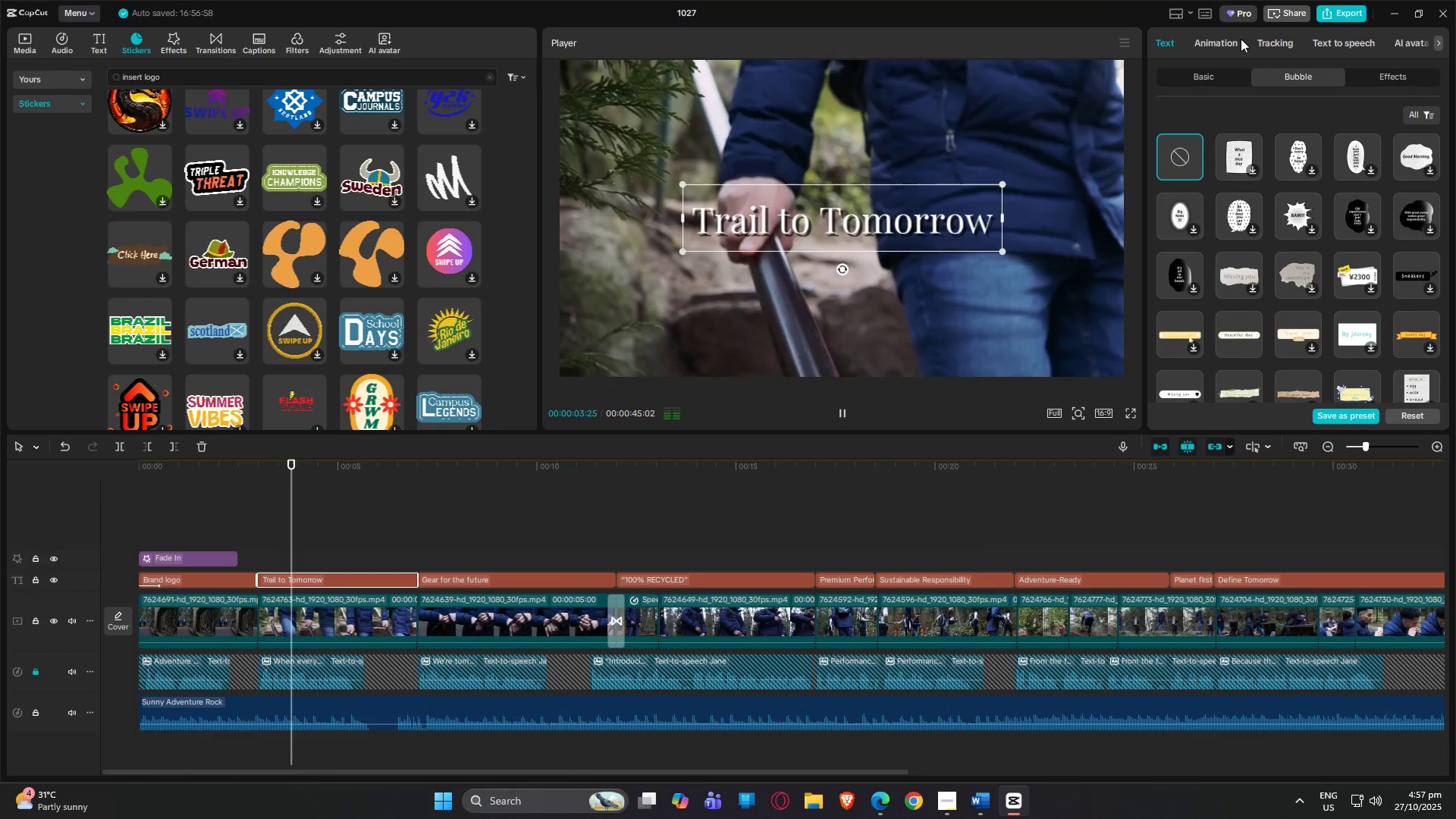 
left_click([1232, 44])
 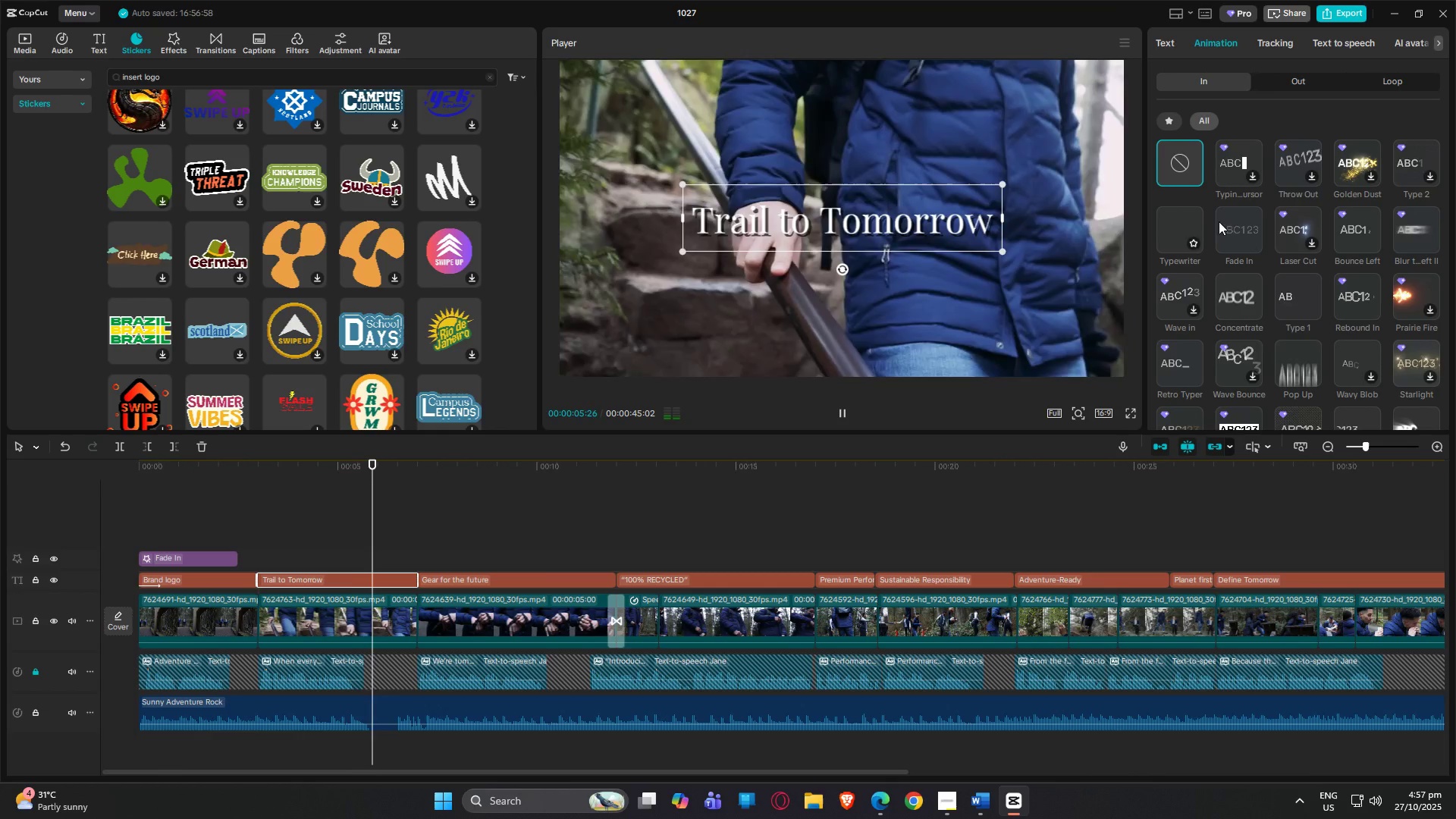 
left_click([1226, 221])
 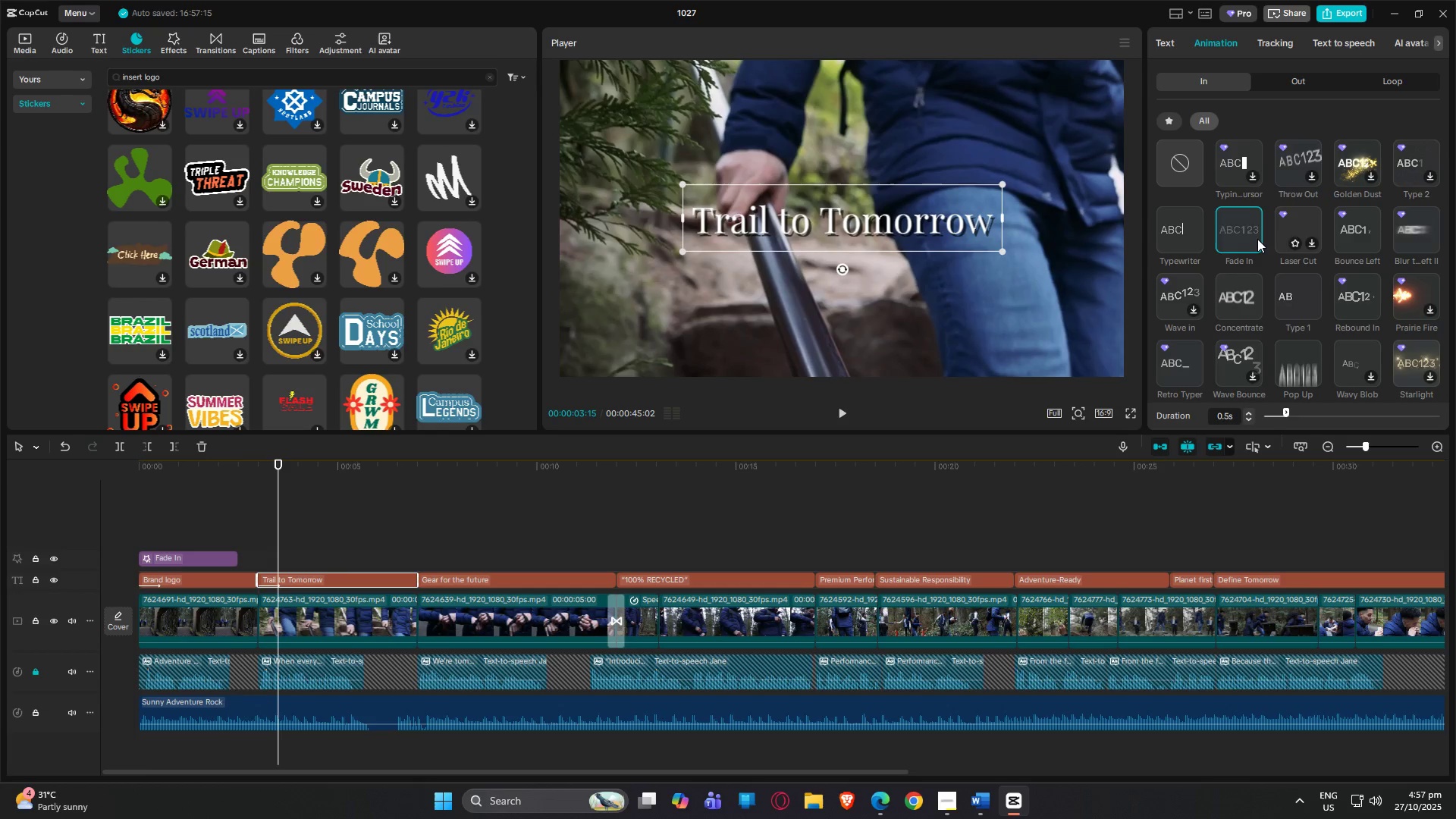 
left_click([1306, 293])
 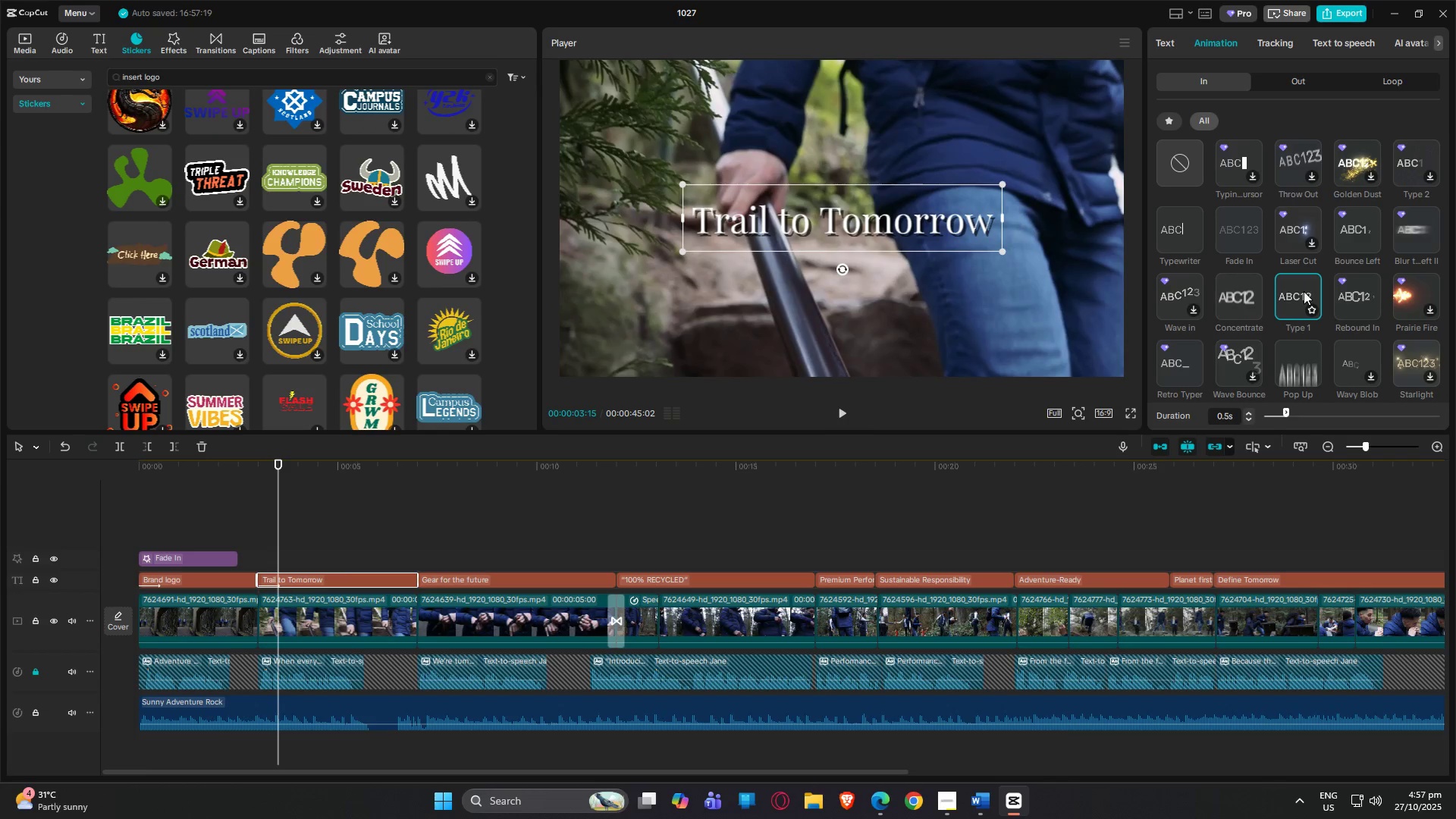 
scroll: coordinate [1264, 312], scroll_direction: down, amount: 2.0
 